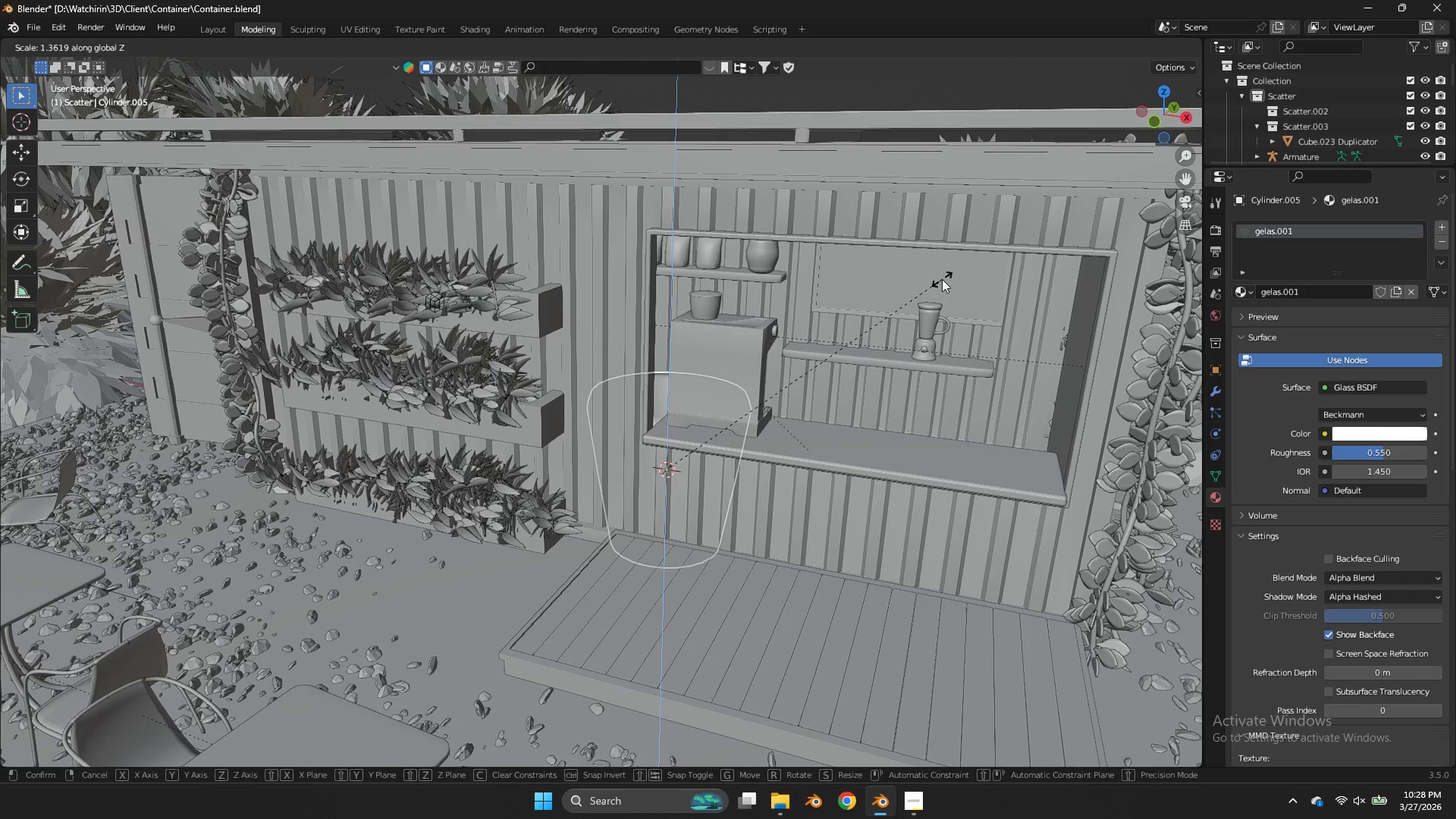 
left_click([942, 279])
 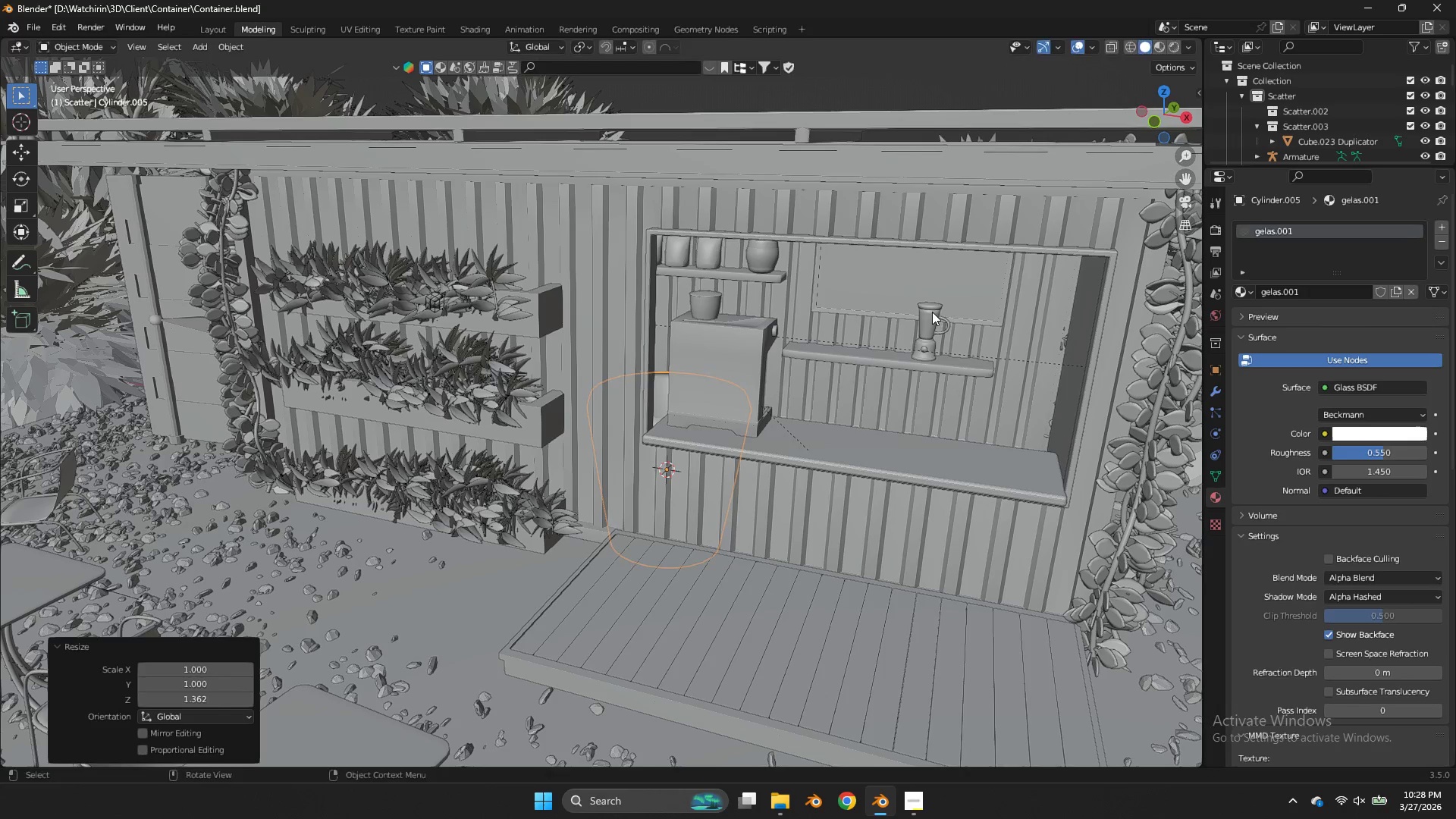 
type(gz)
 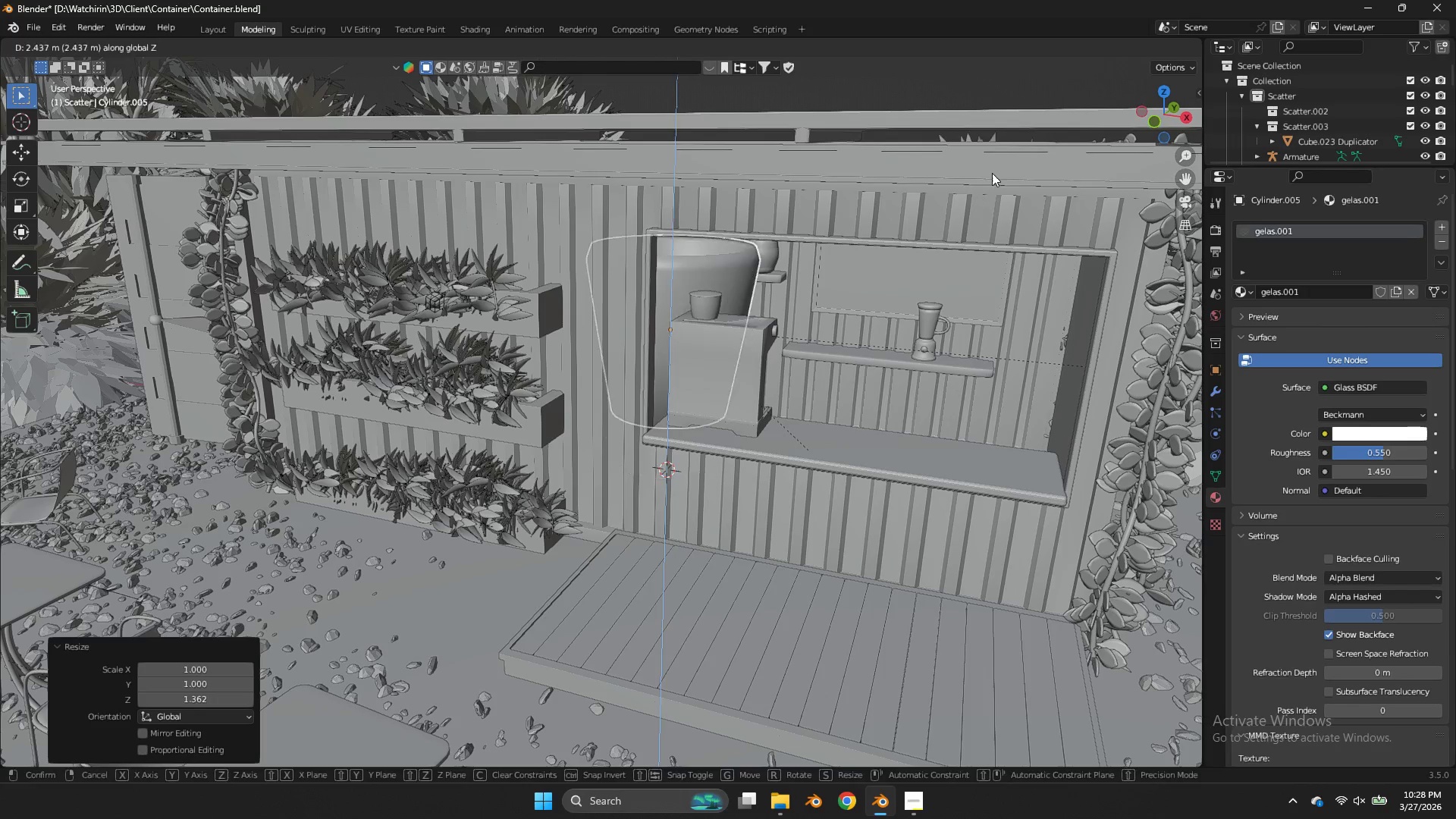 
left_click([992, 173])
 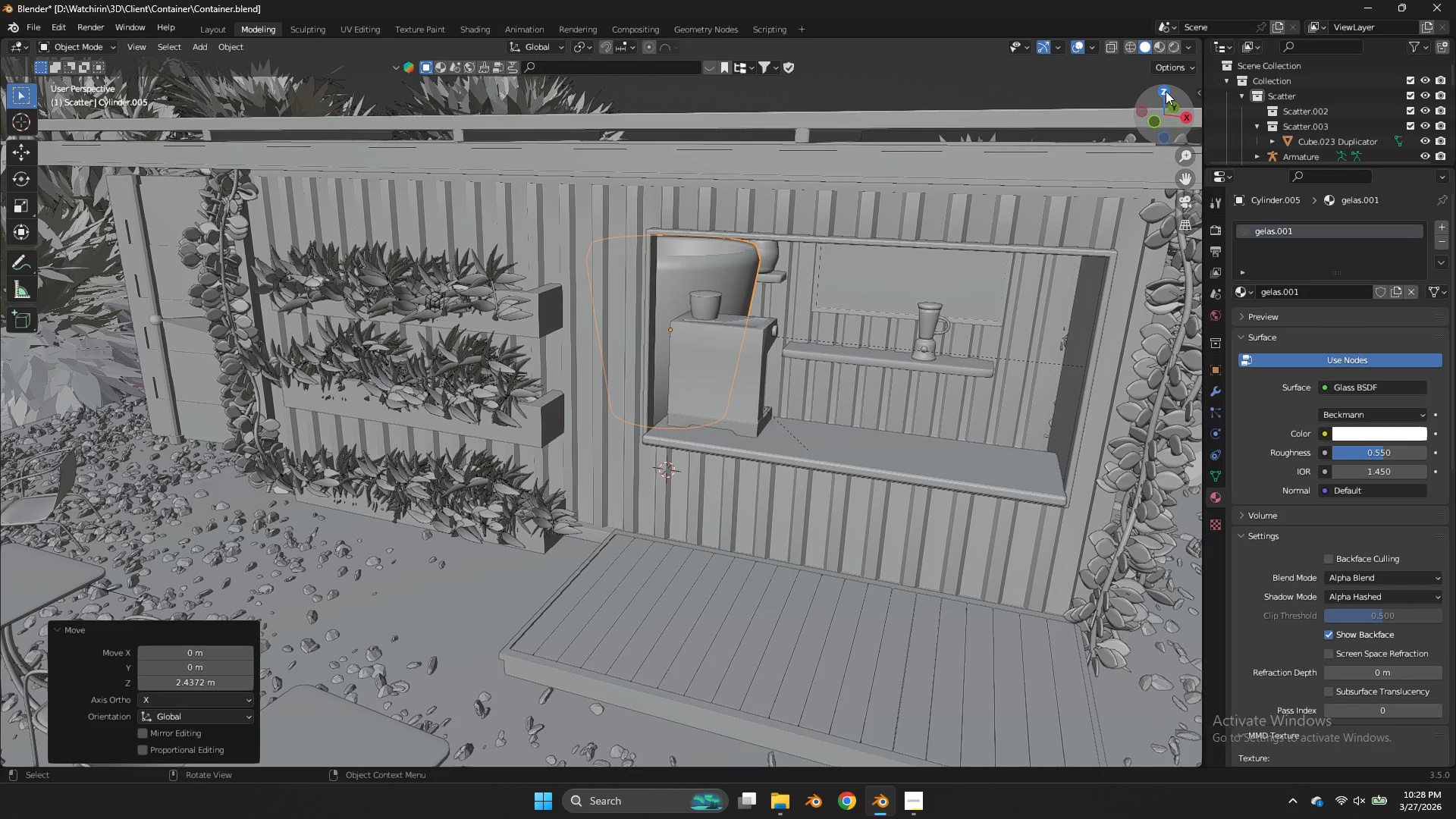 
left_click([1166, 91])
 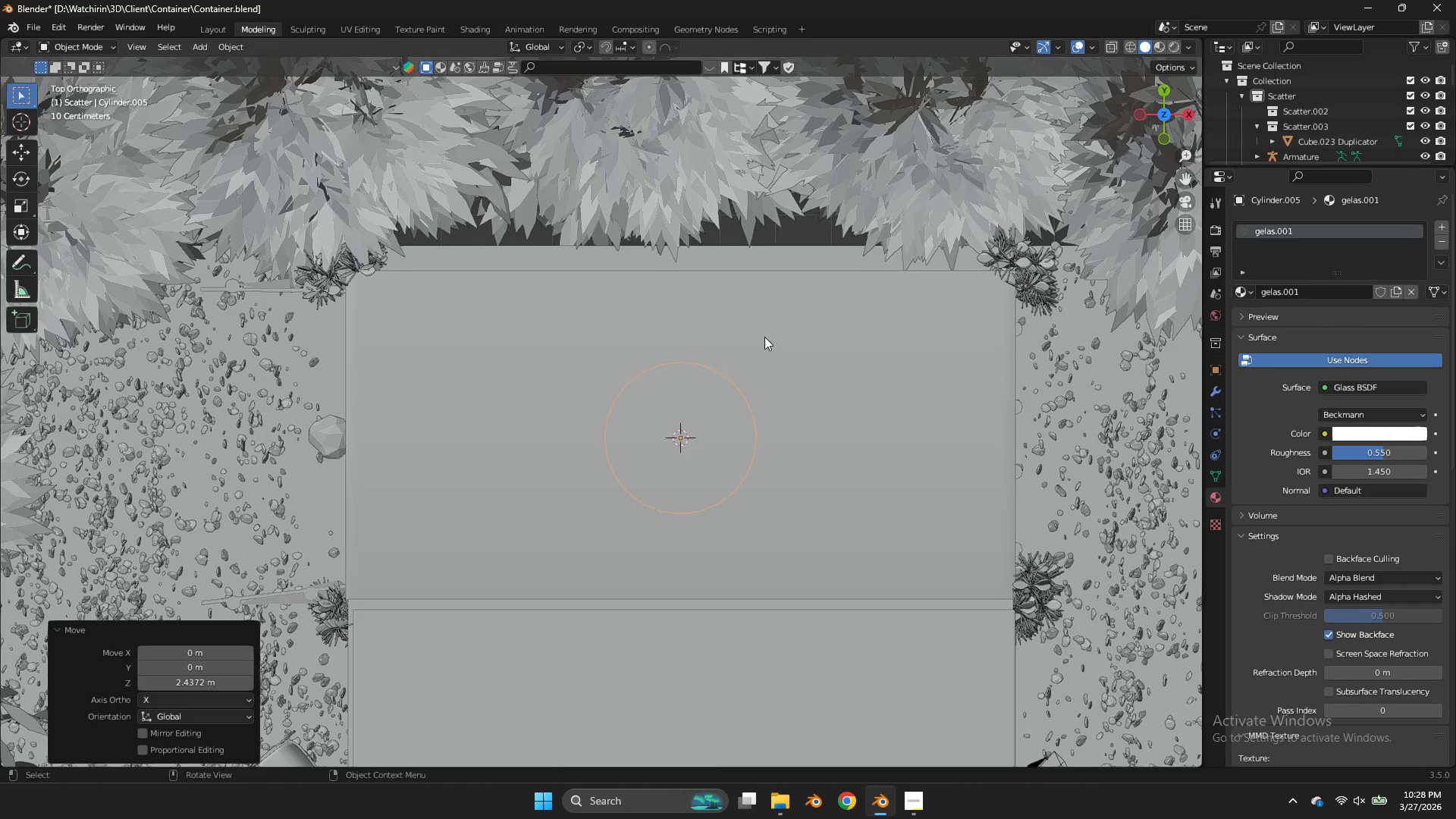 
type(zg)
 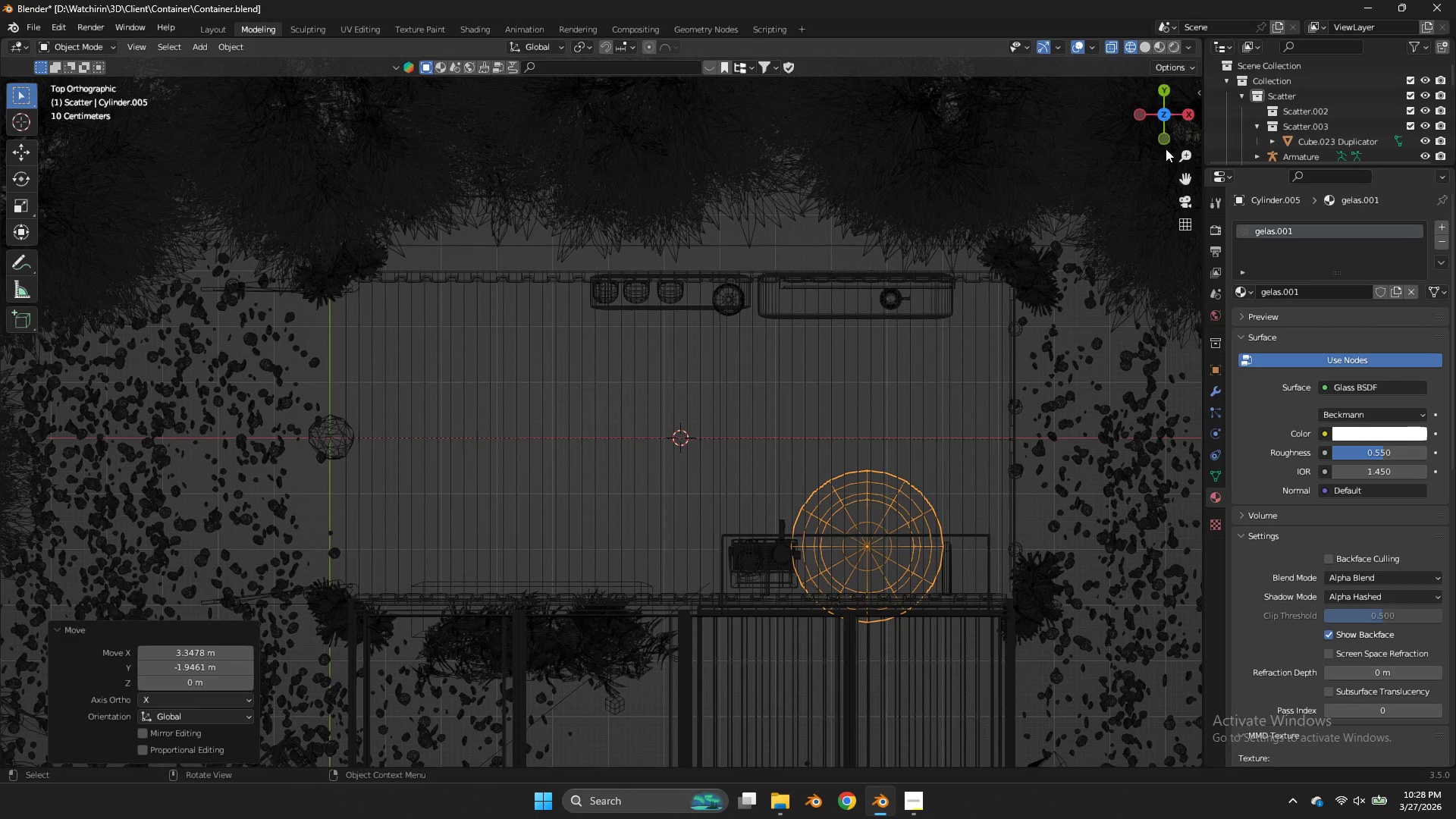 
double_click([1163, 136])
 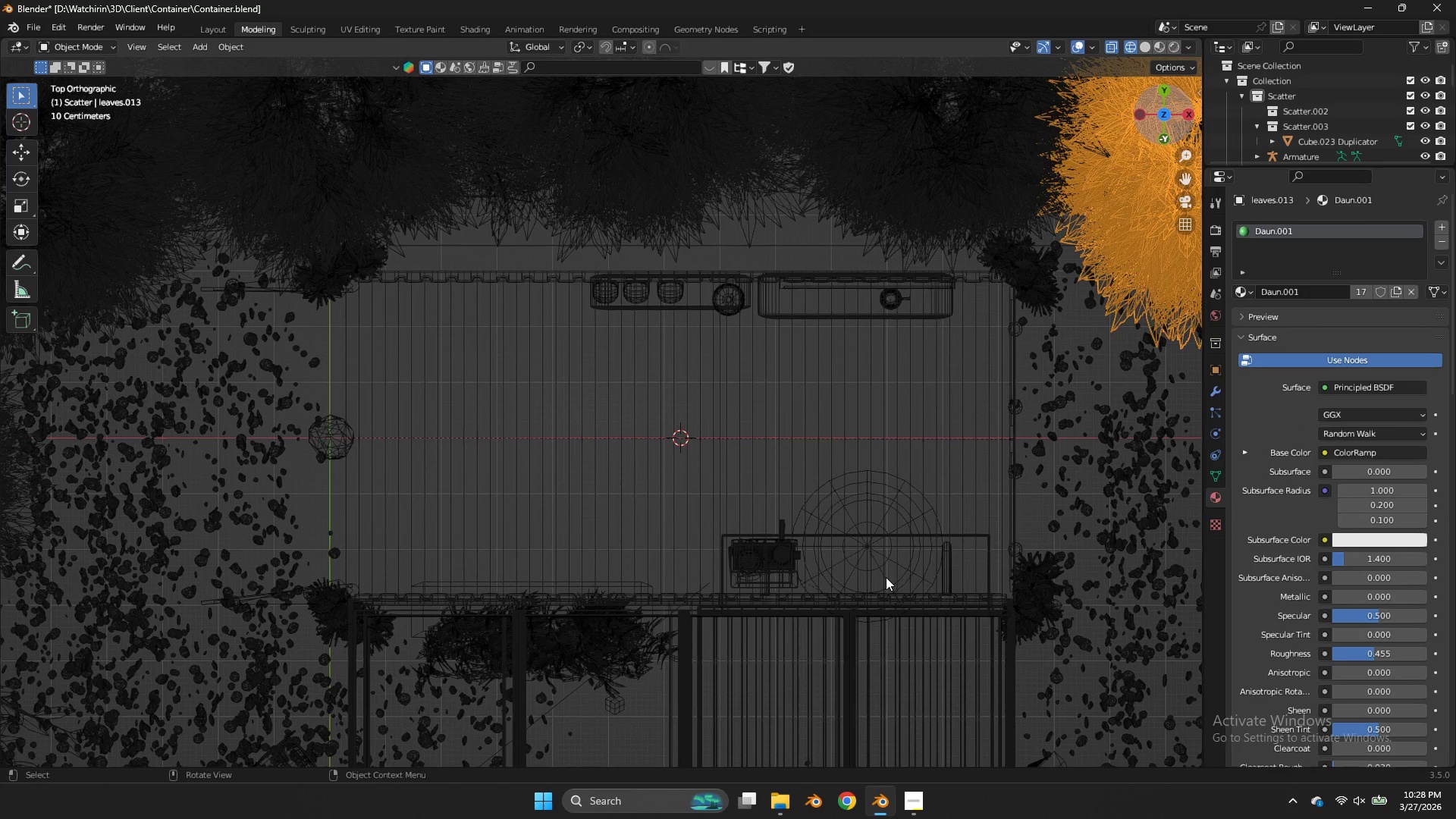 
left_click([893, 478])
 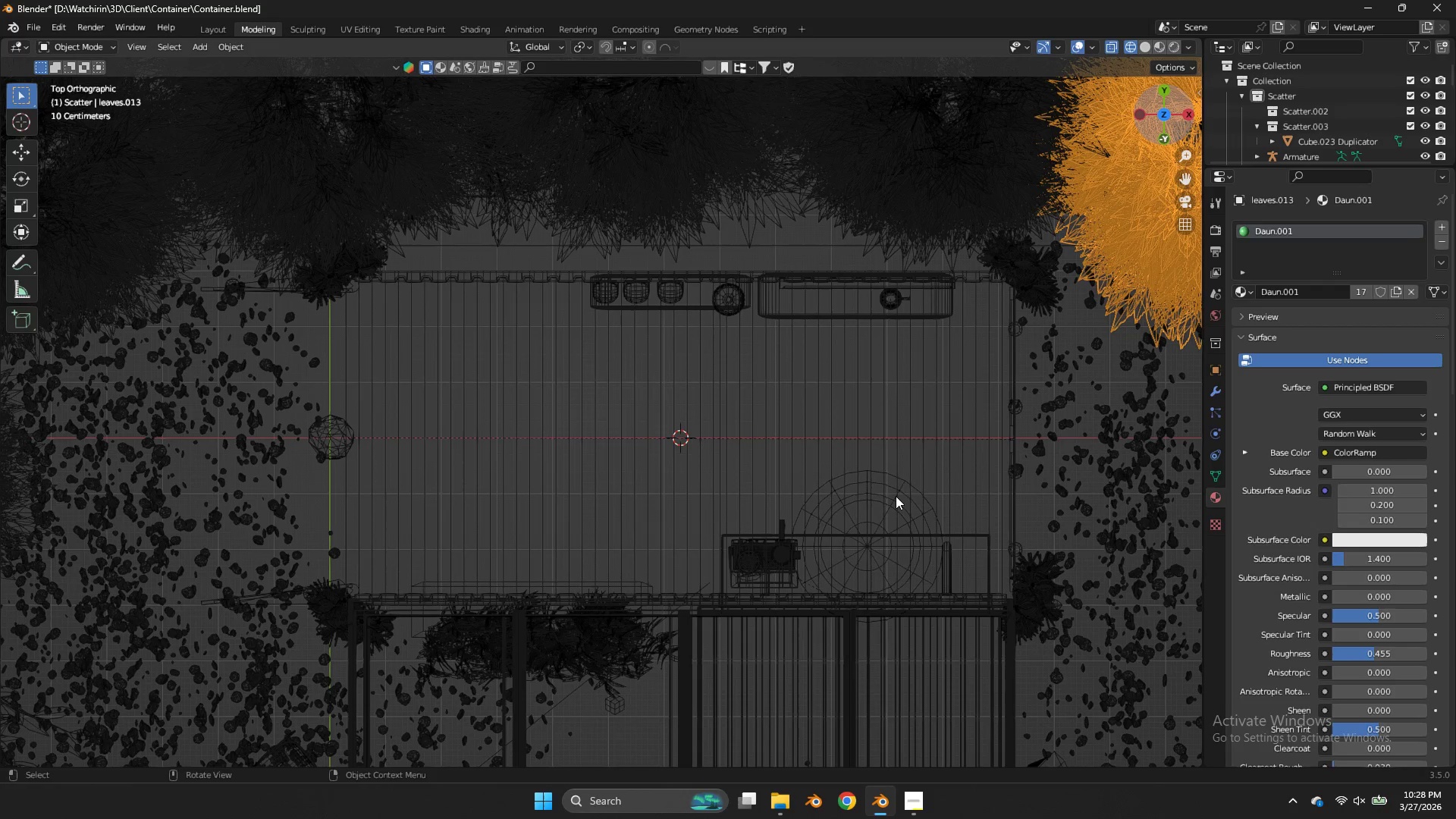 
left_click([896, 496])
 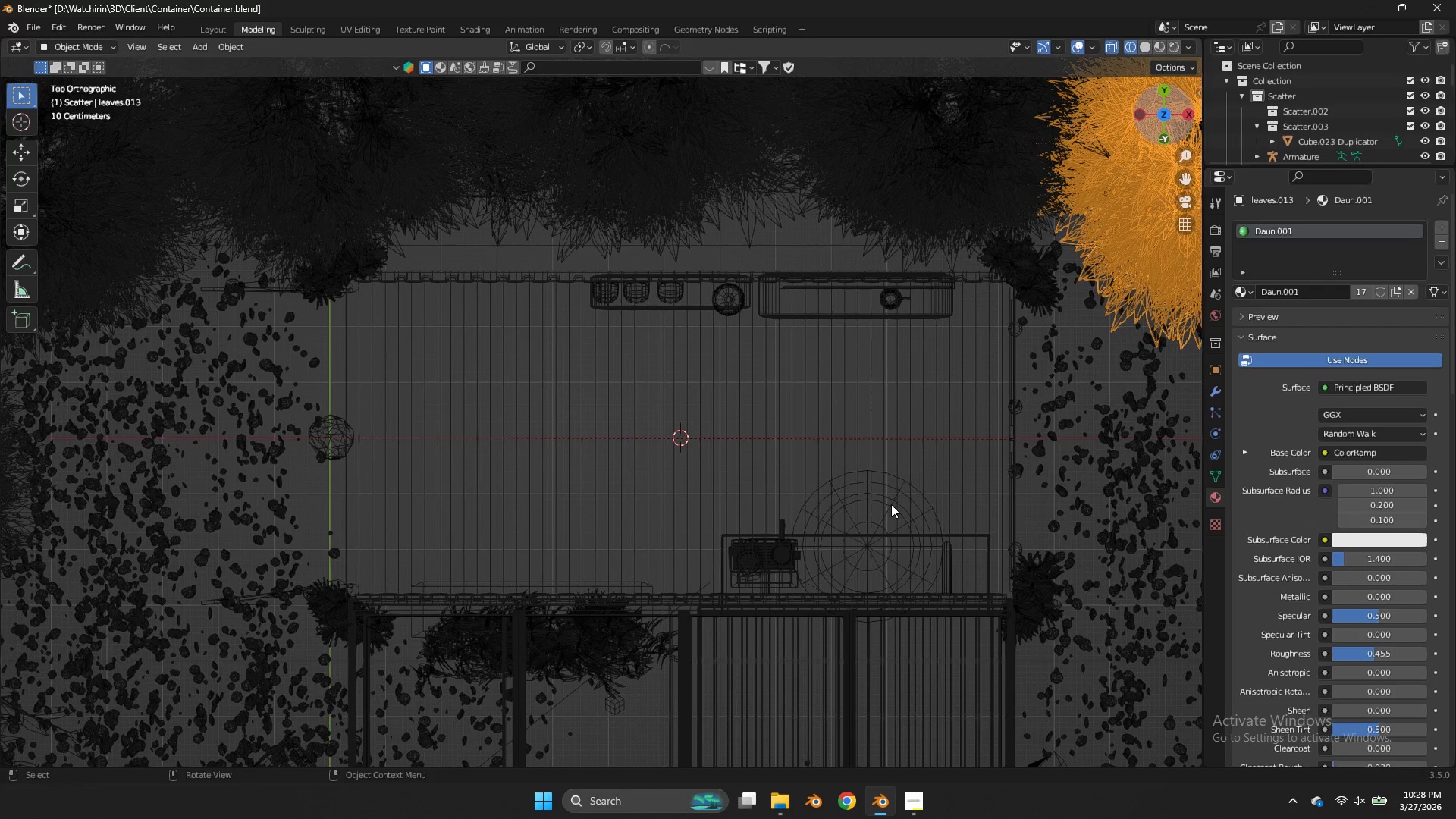 
double_click([891, 504])
 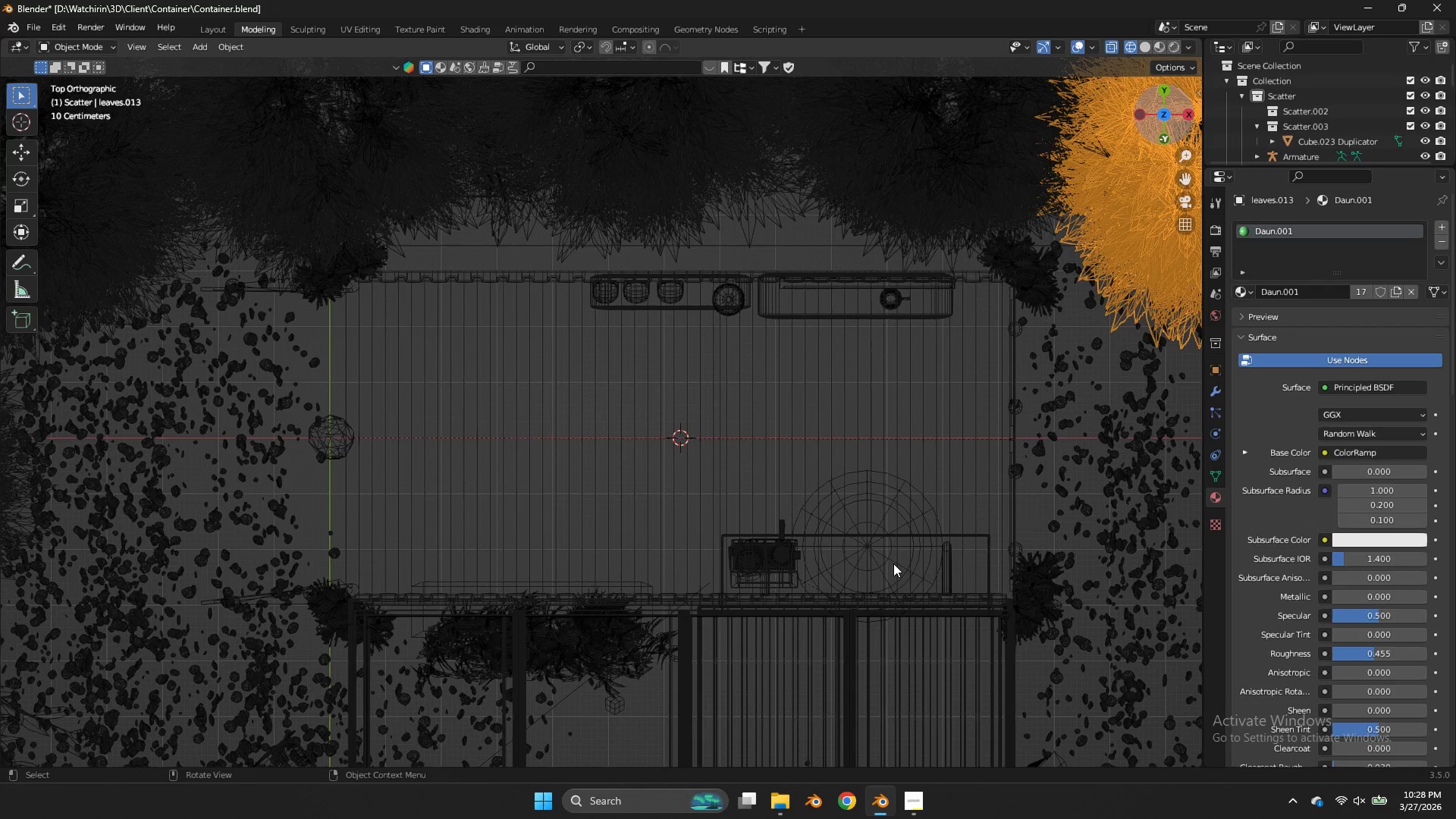 
key(Control+S)
 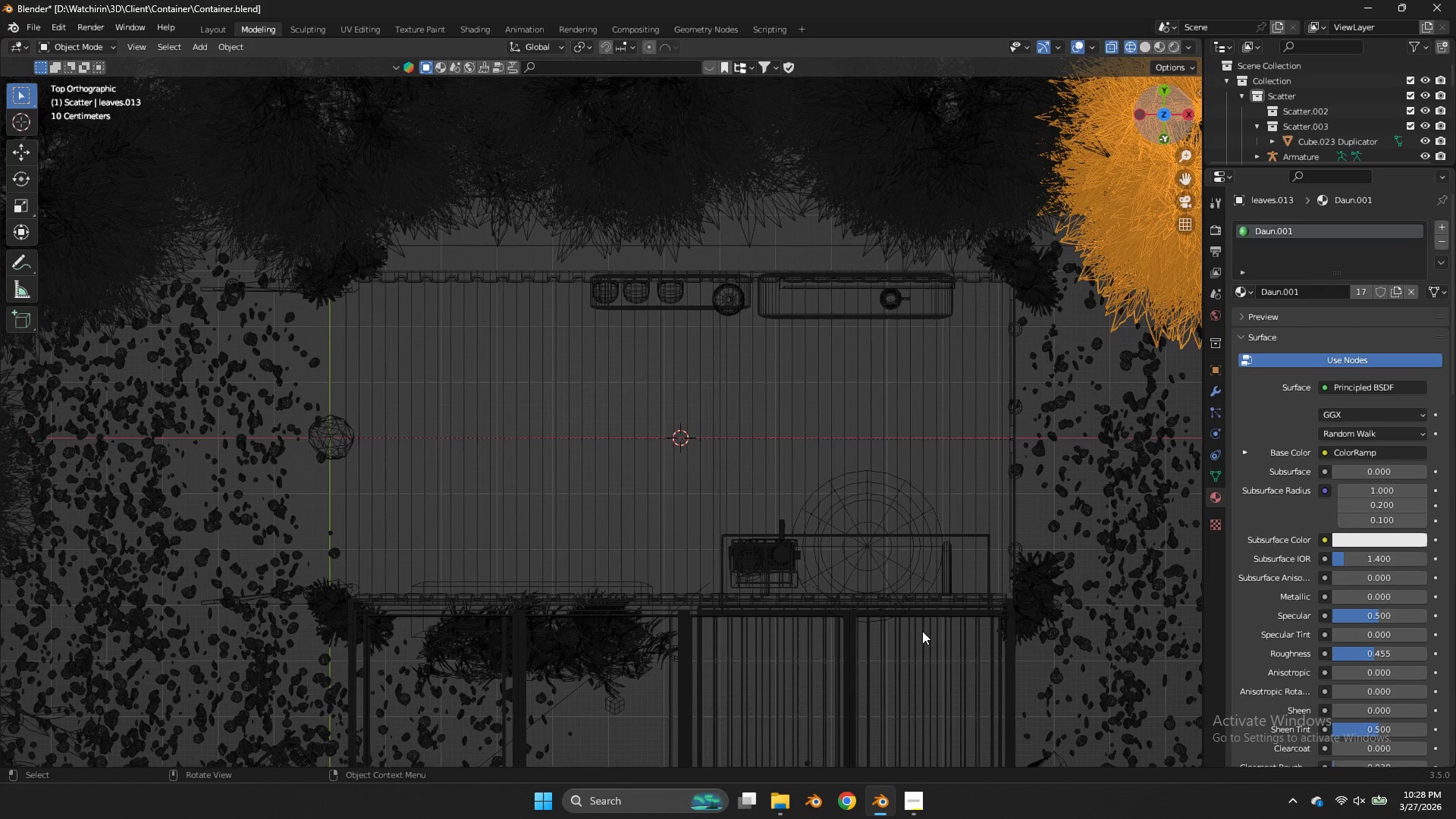 
left_click([922, 631])
 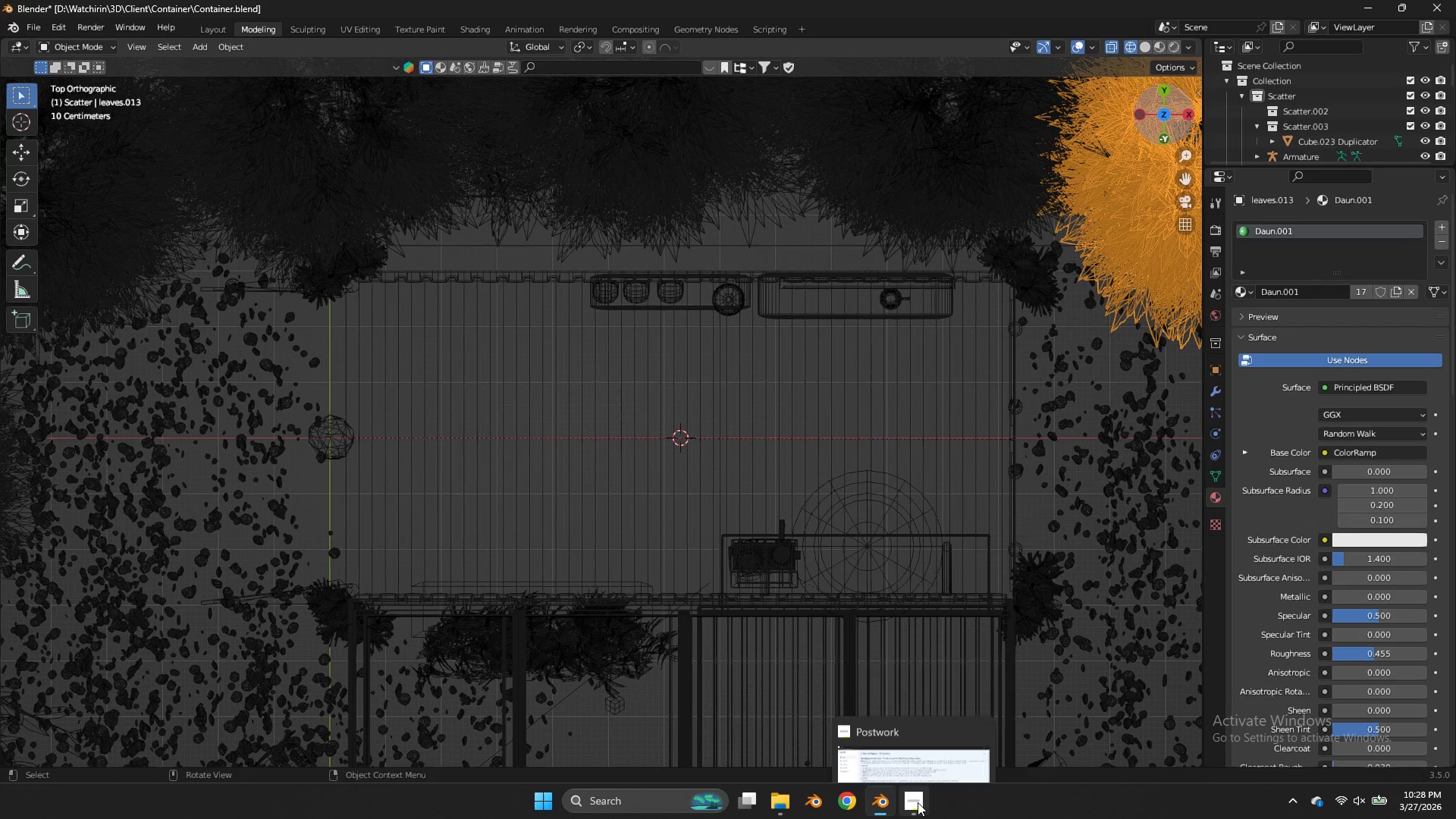 
left_click([903, 579])
 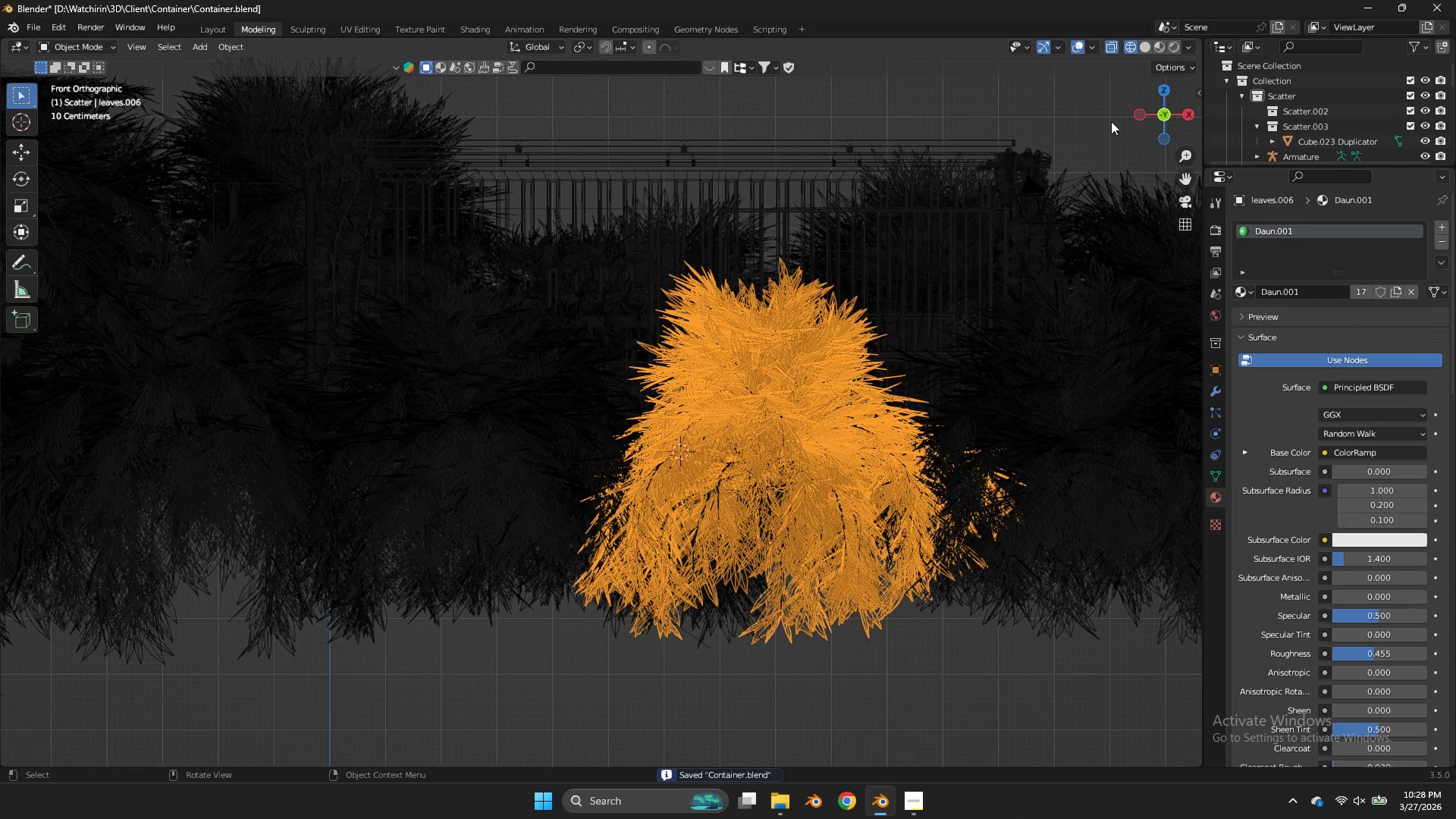 
left_click_drag(start_coordinate=[1166, 118], to_coordinate=[1103, 181])
 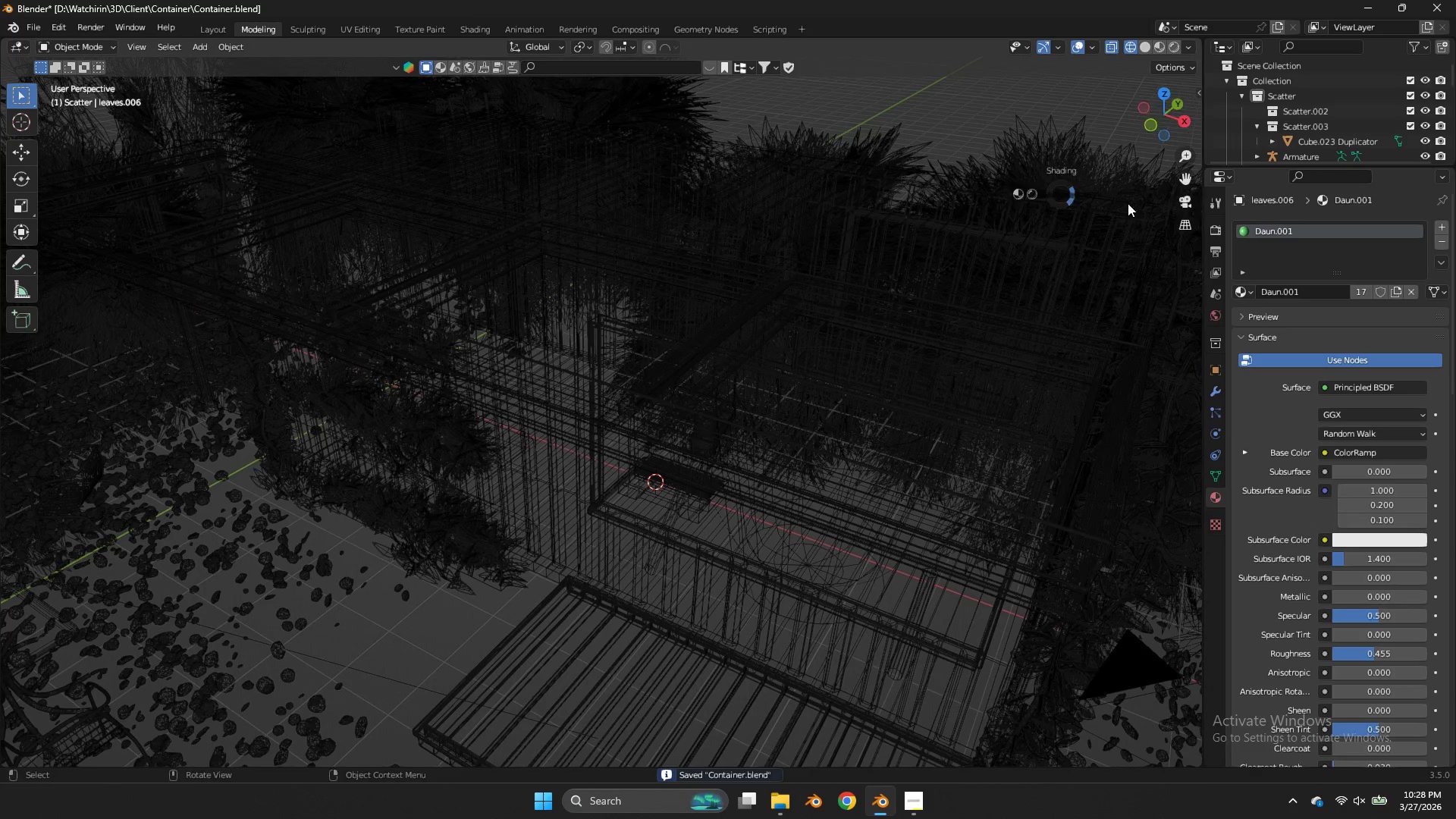 
key(Z)
 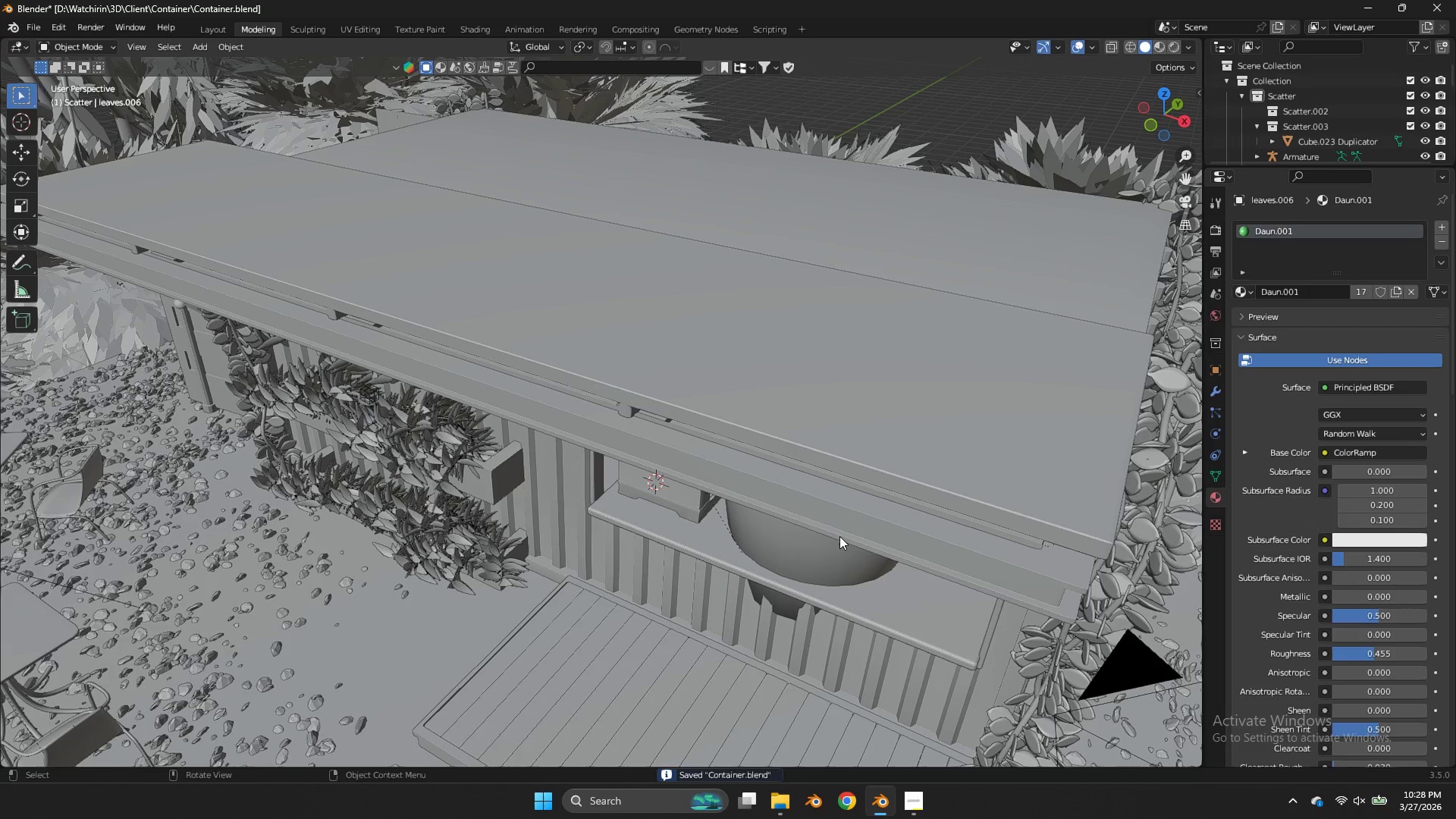 
left_click([829, 565])
 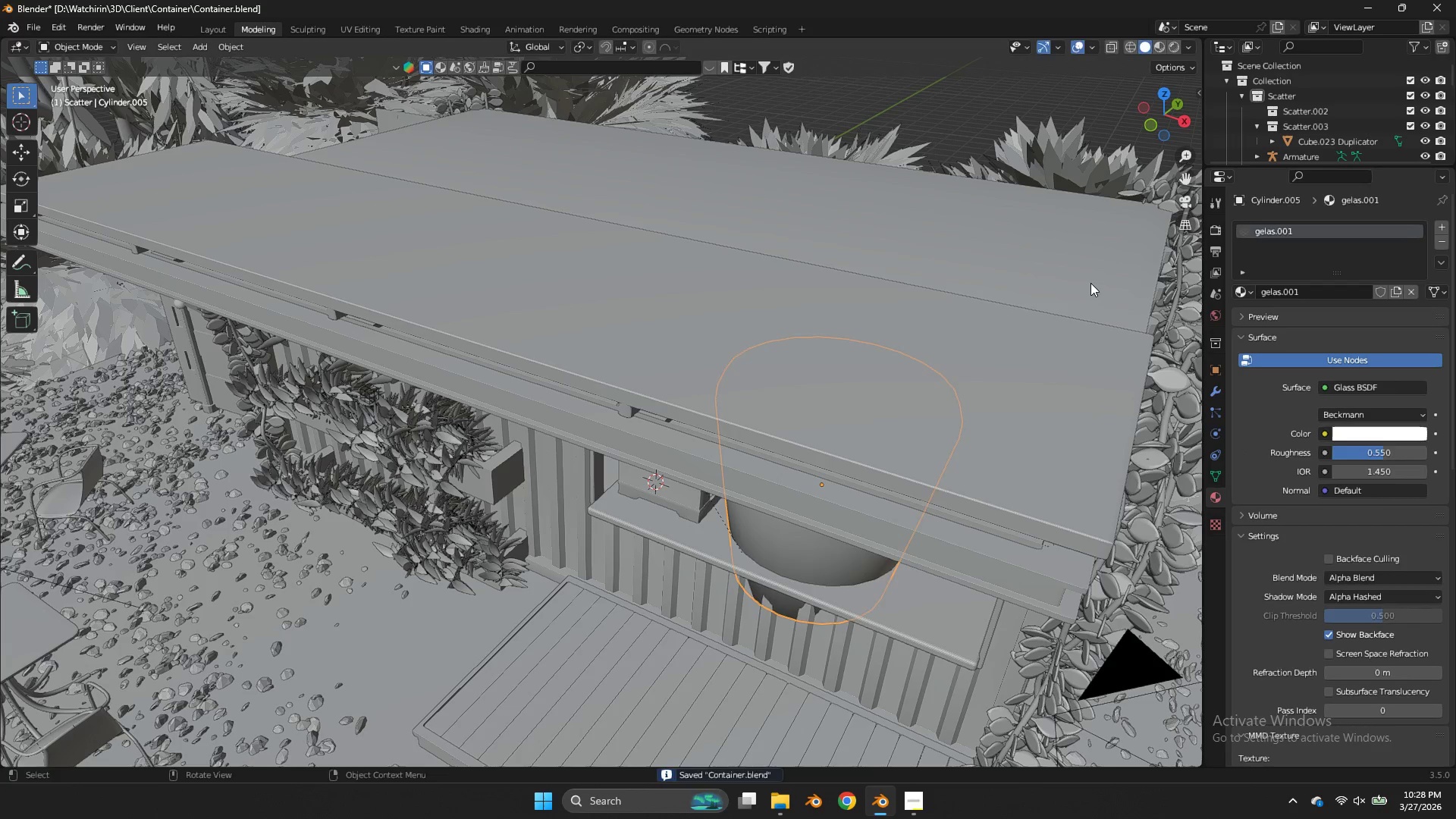 
key(S)
 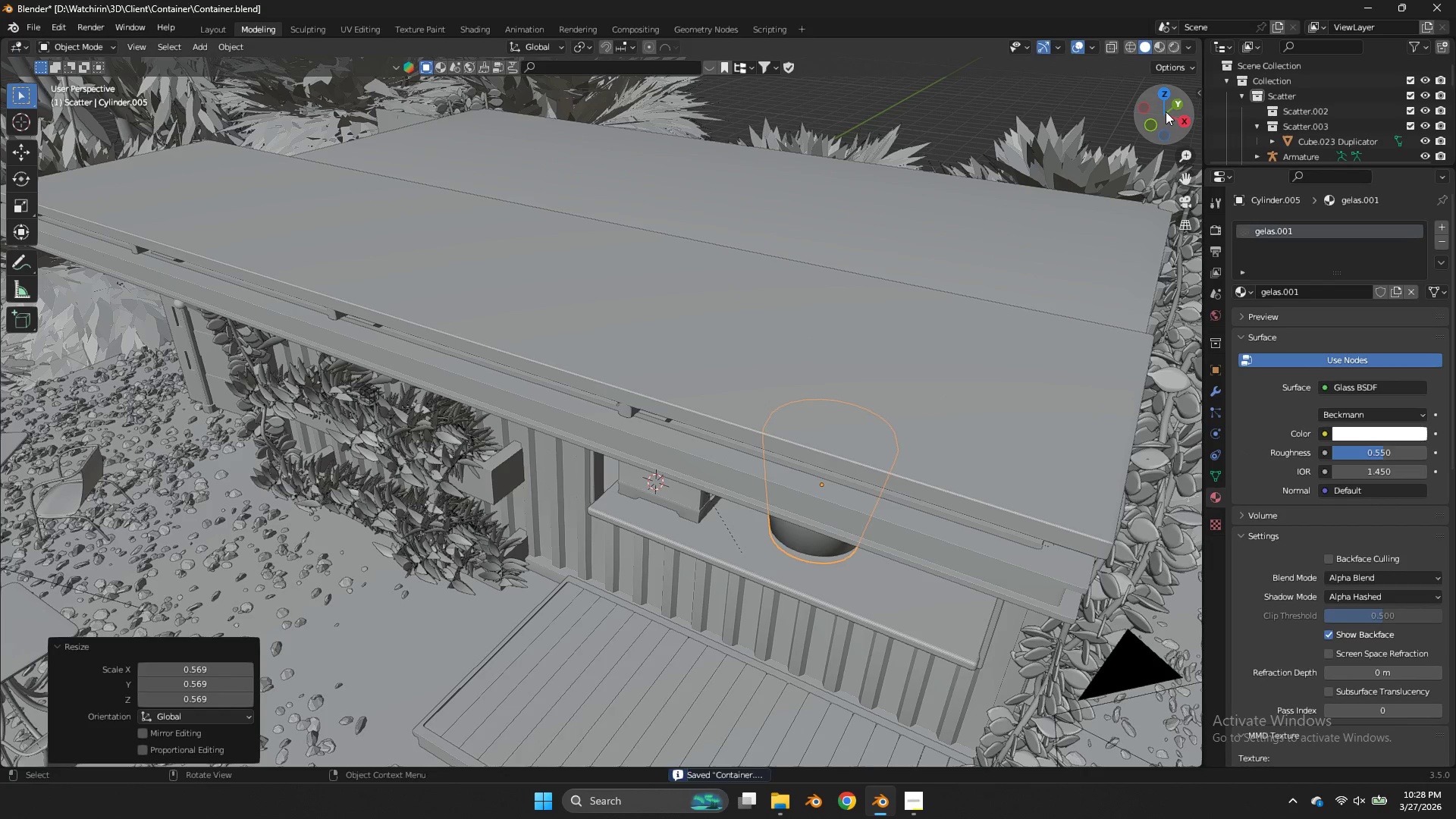 
left_click([1150, 126])
 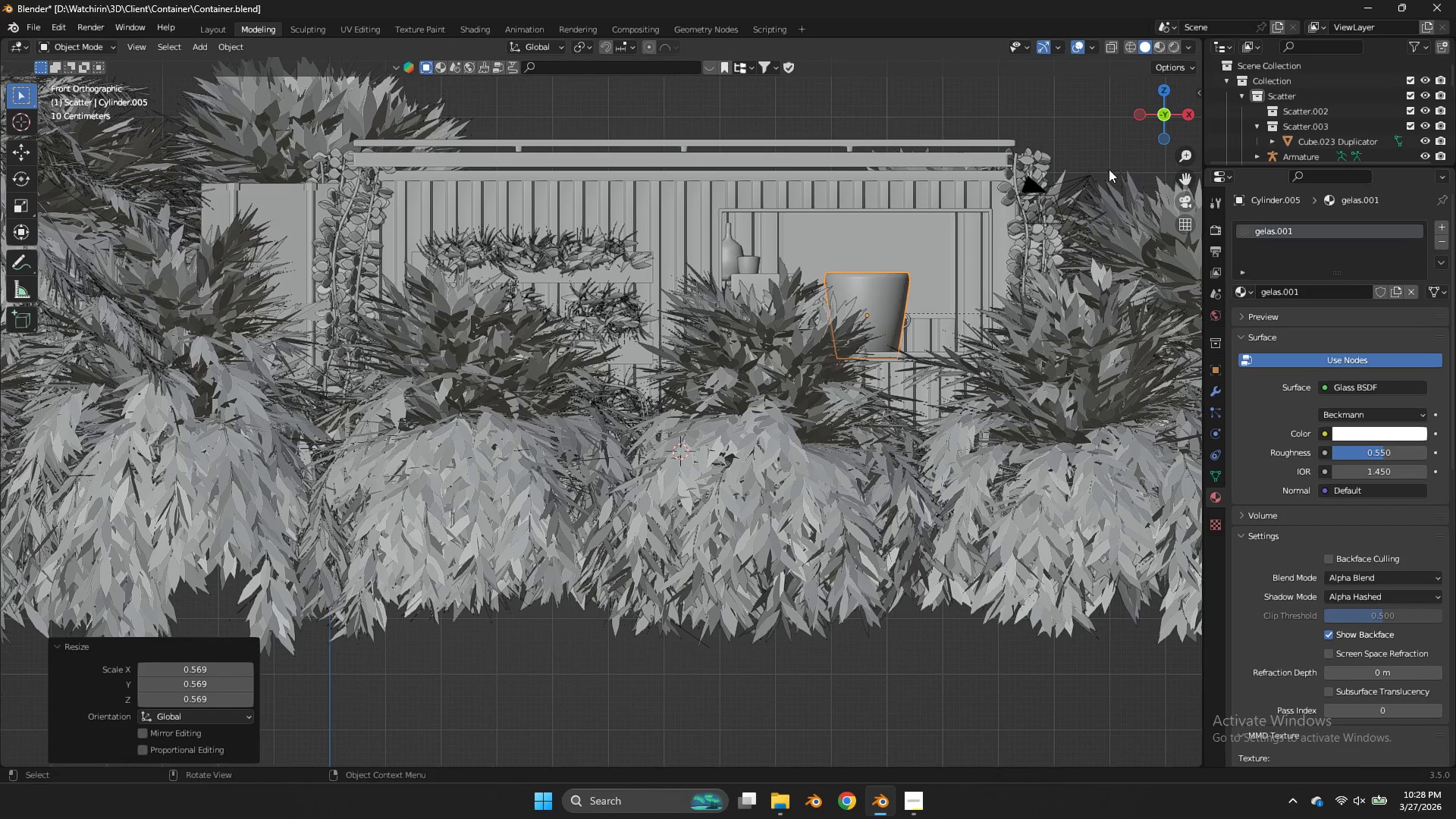 
key(S)
 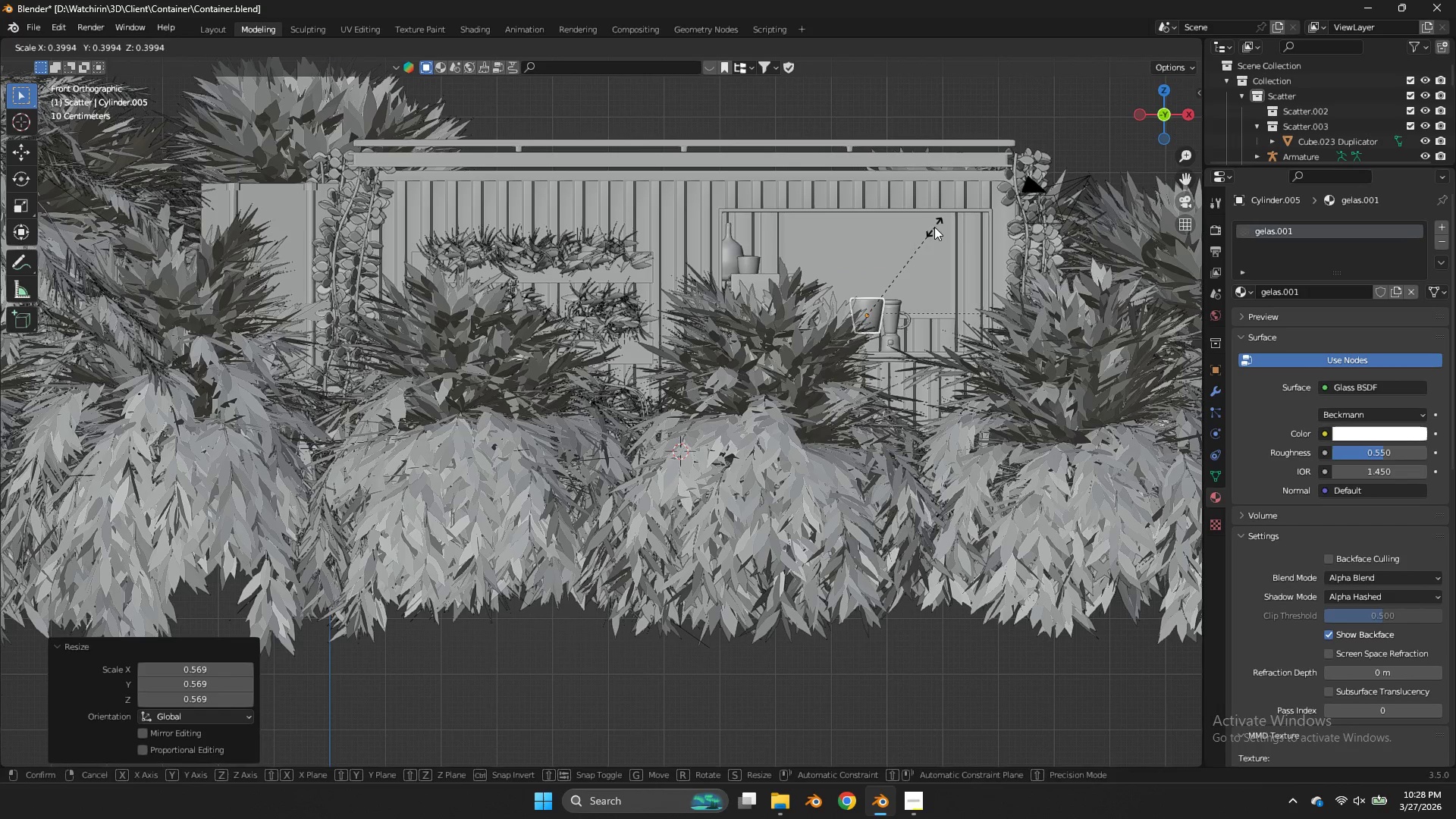 
left_click([934, 227])
 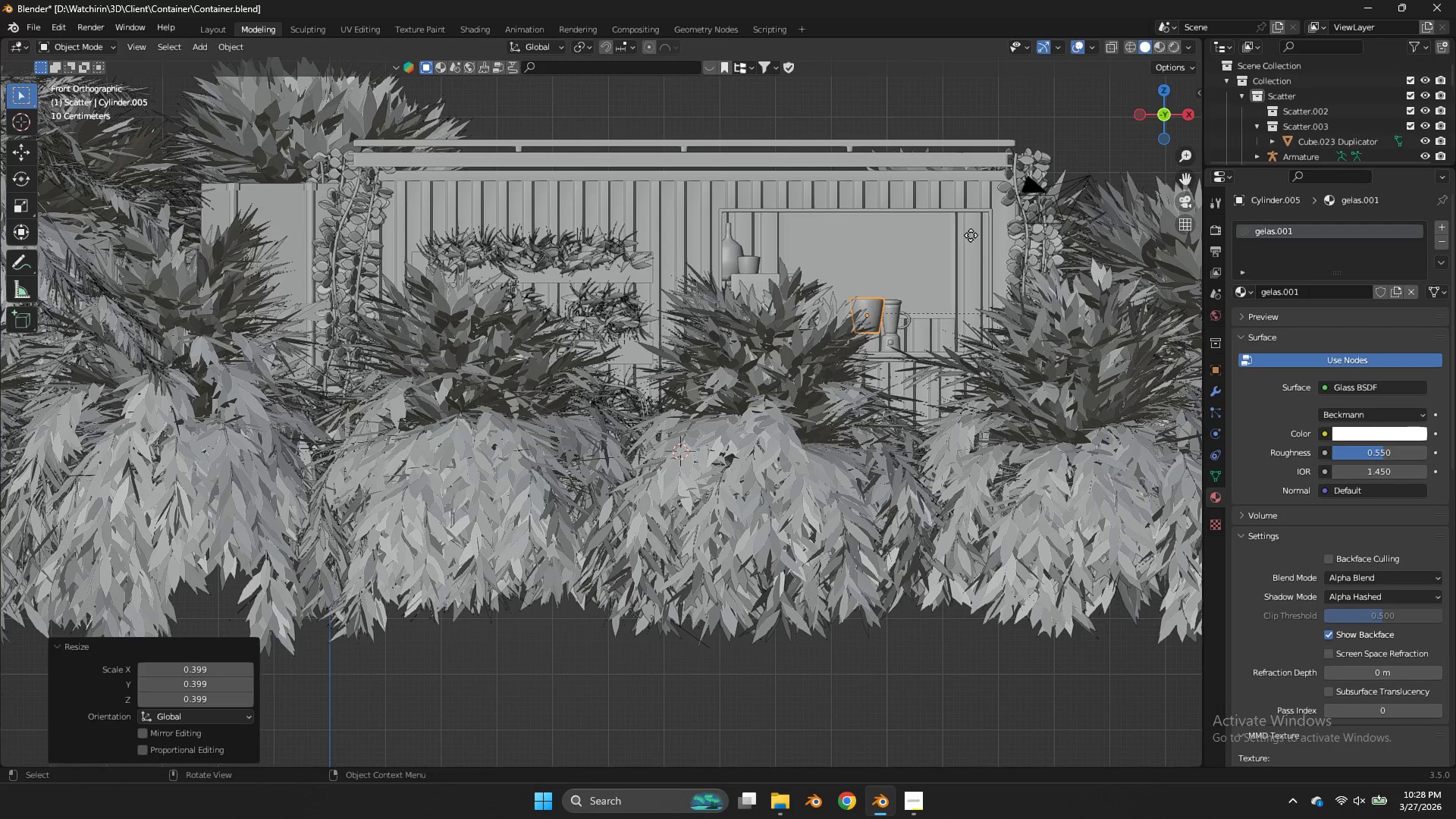 
key(G)
 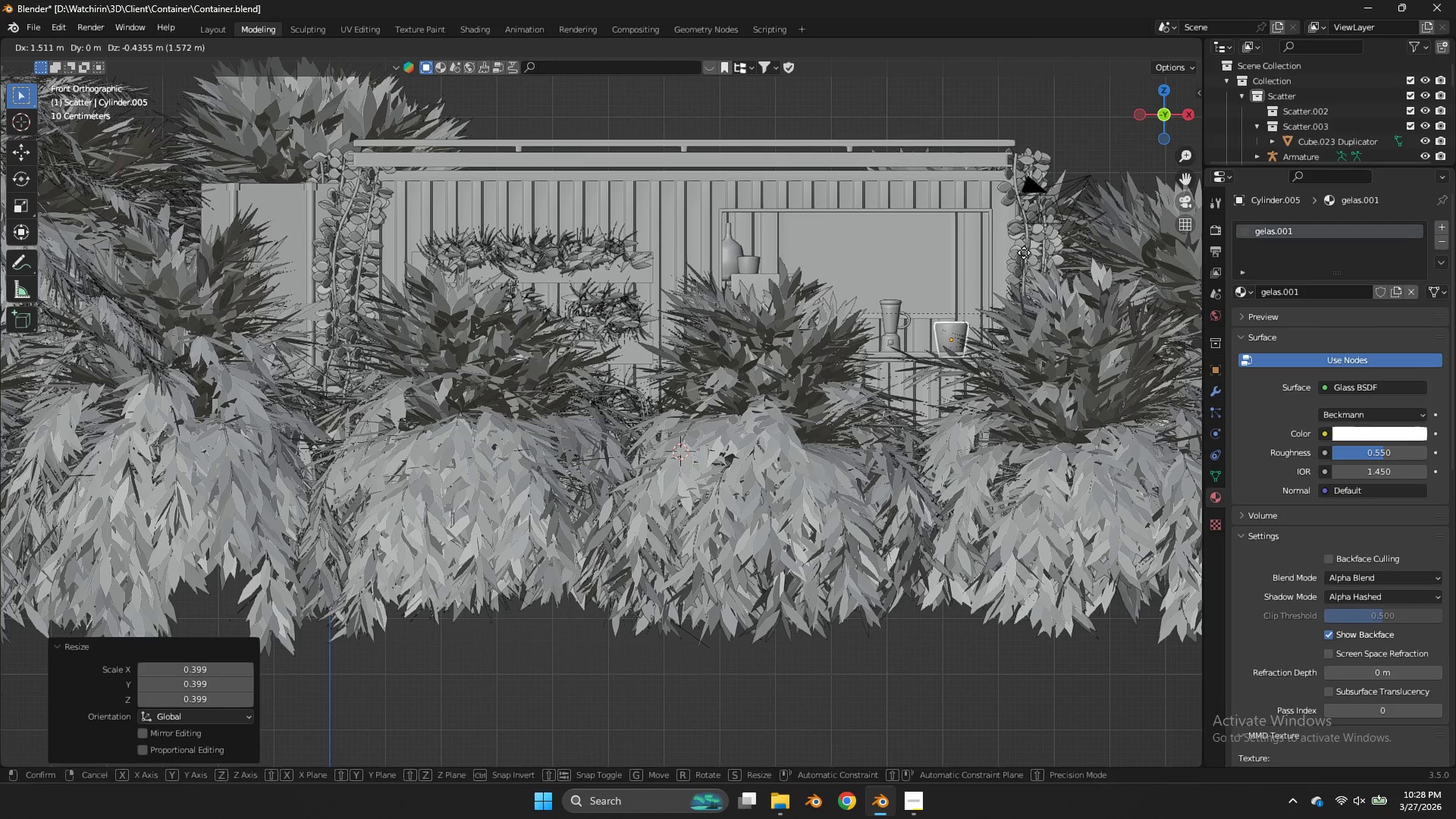 
left_click([1024, 253])
 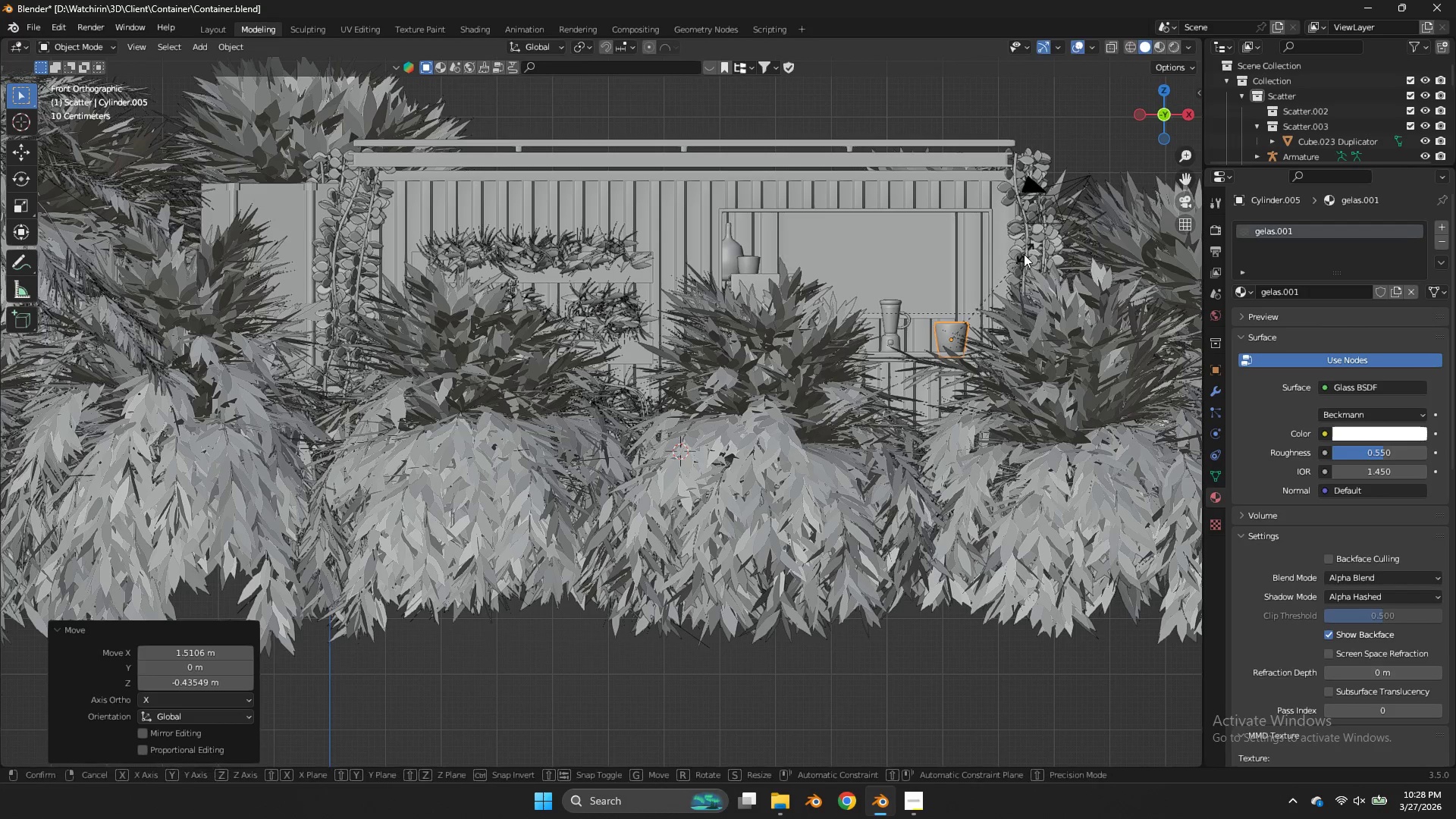 
key(S)
 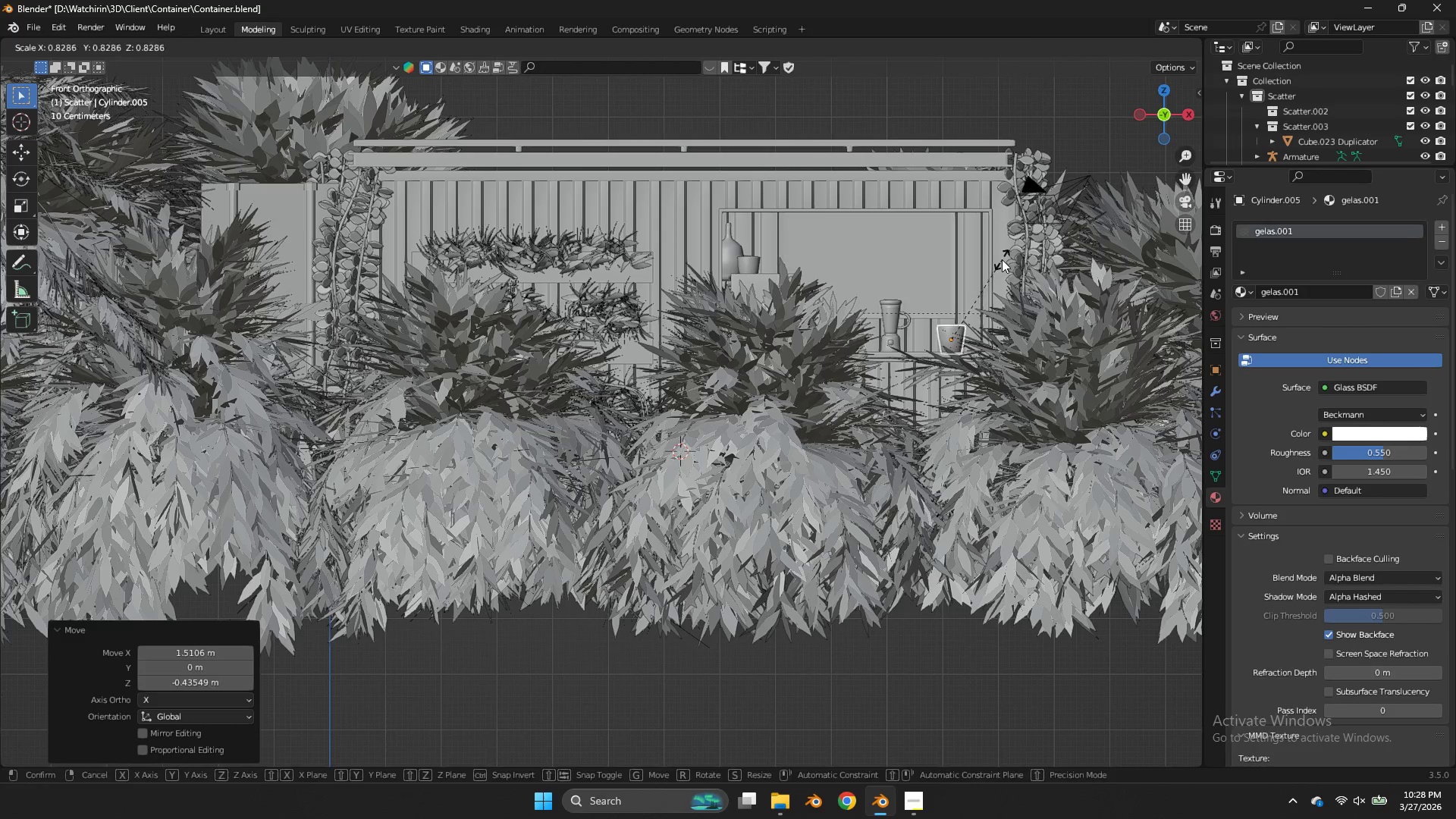 
left_click([1002, 259])
 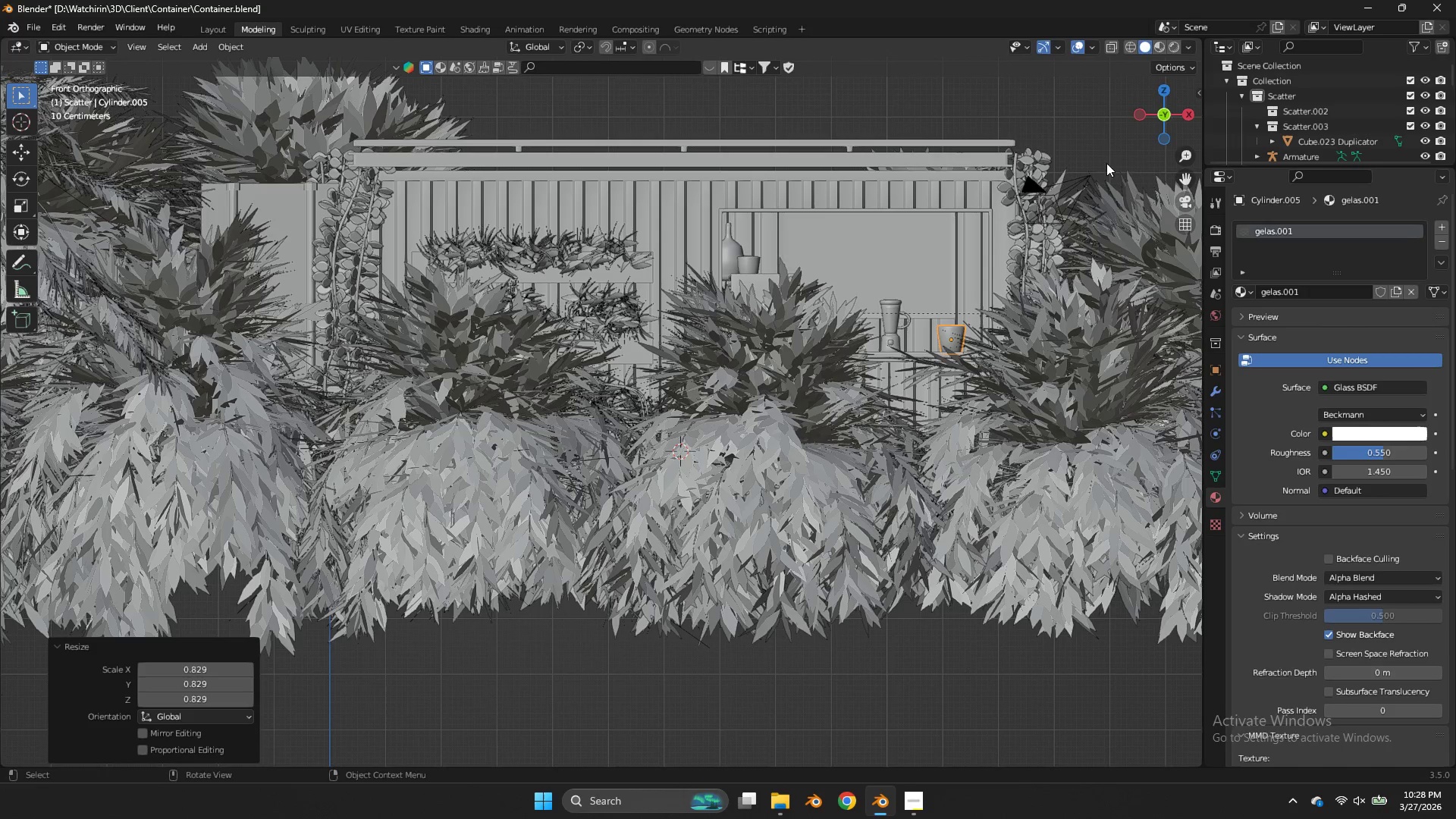 
left_click_drag(start_coordinate=[1163, 133], to_coordinate=[1164, 171])
 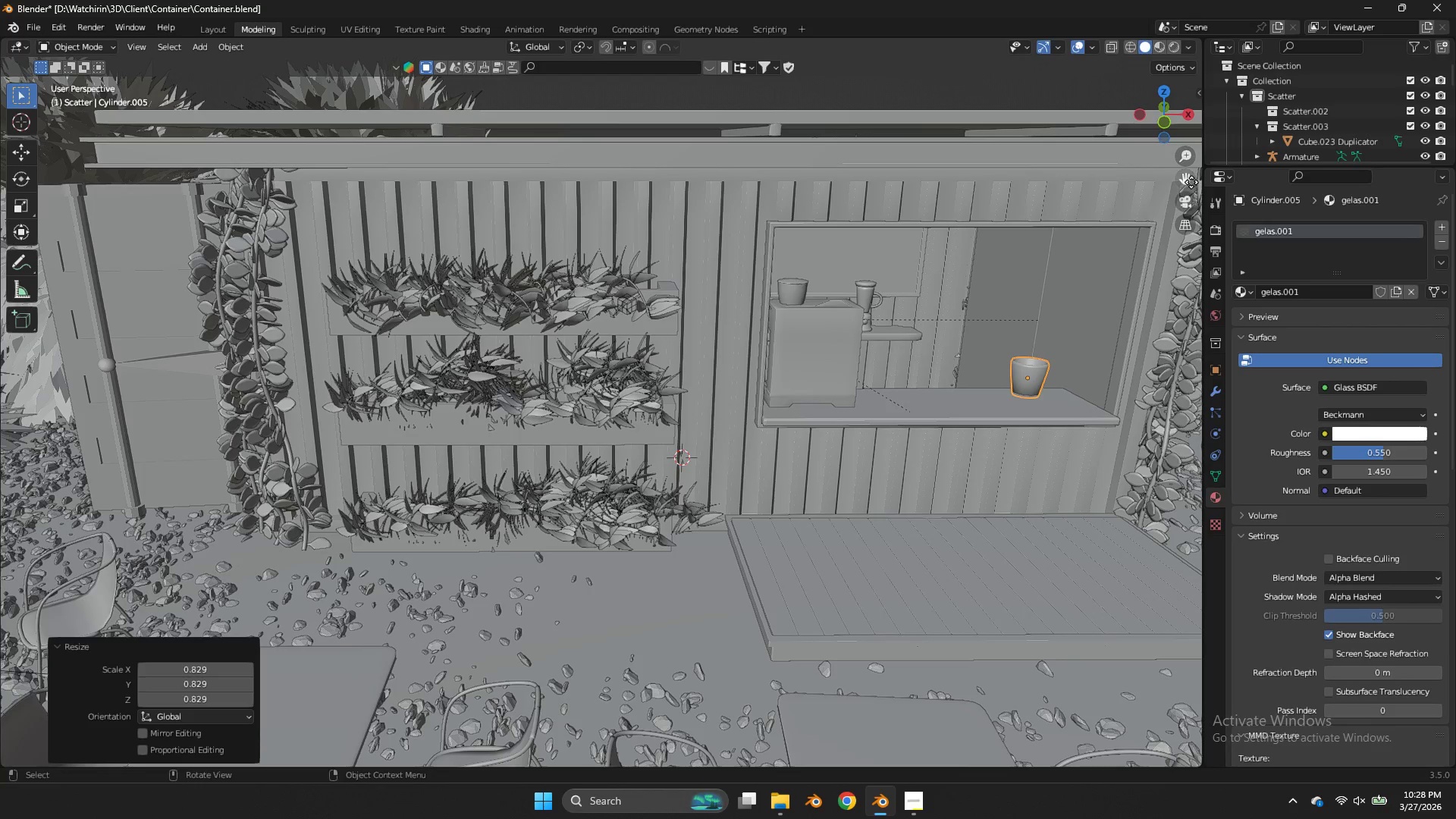 
left_click_drag(start_coordinate=[1191, 179], to_coordinate=[976, 182])
 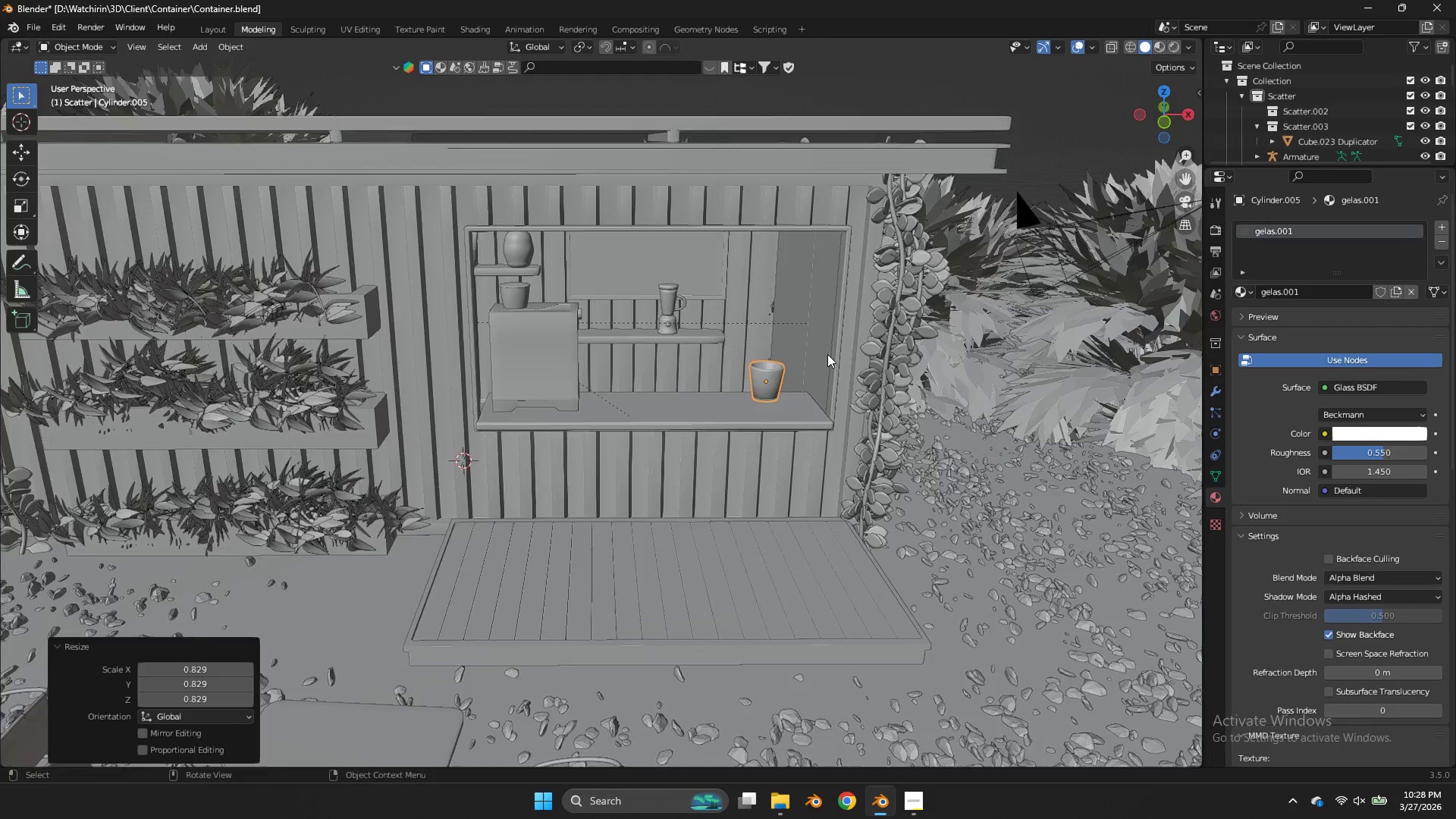 
key(S)
 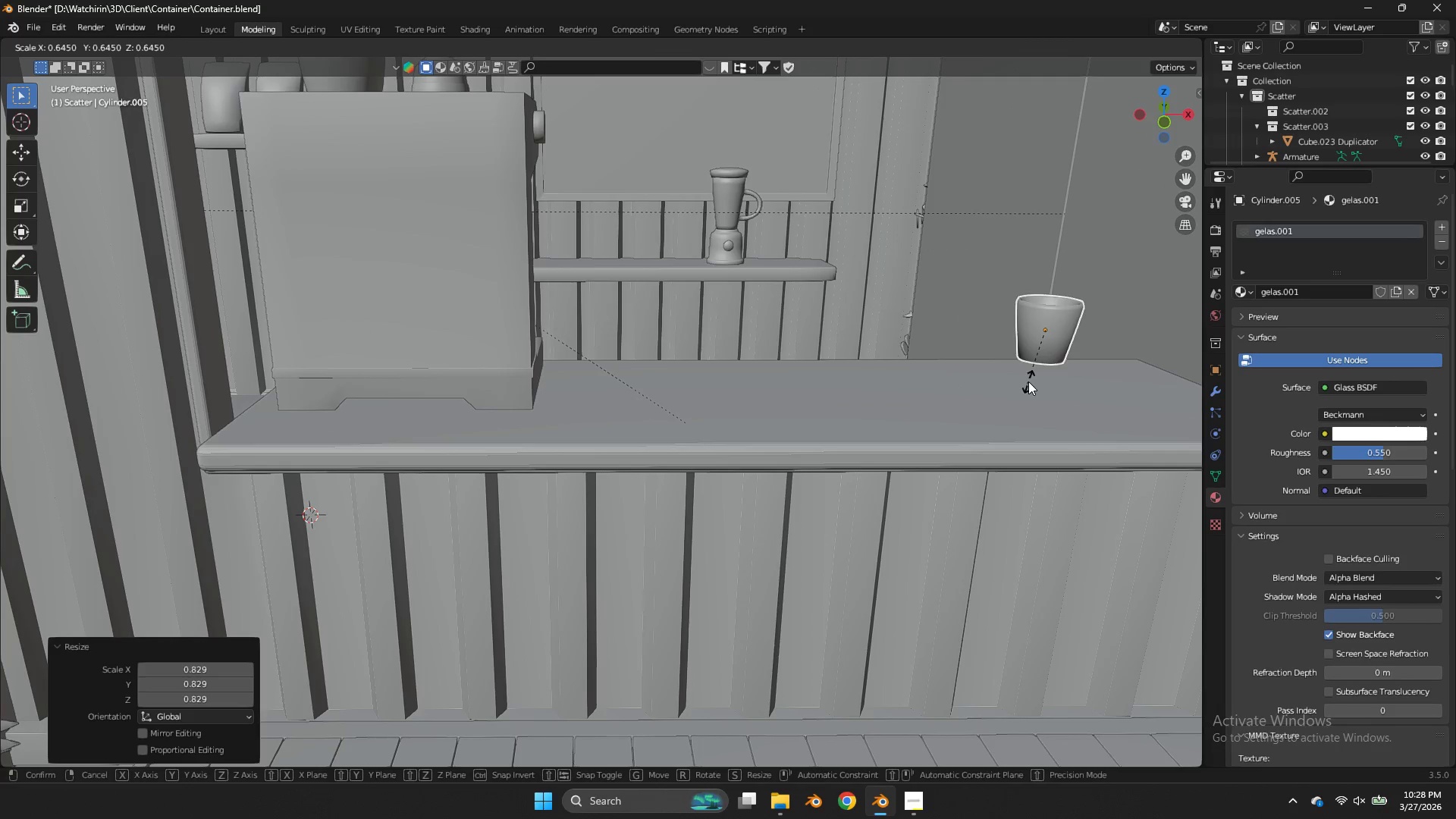 
scroll: coordinate [839, 351], scroll_direction: up, amount: 4.0
 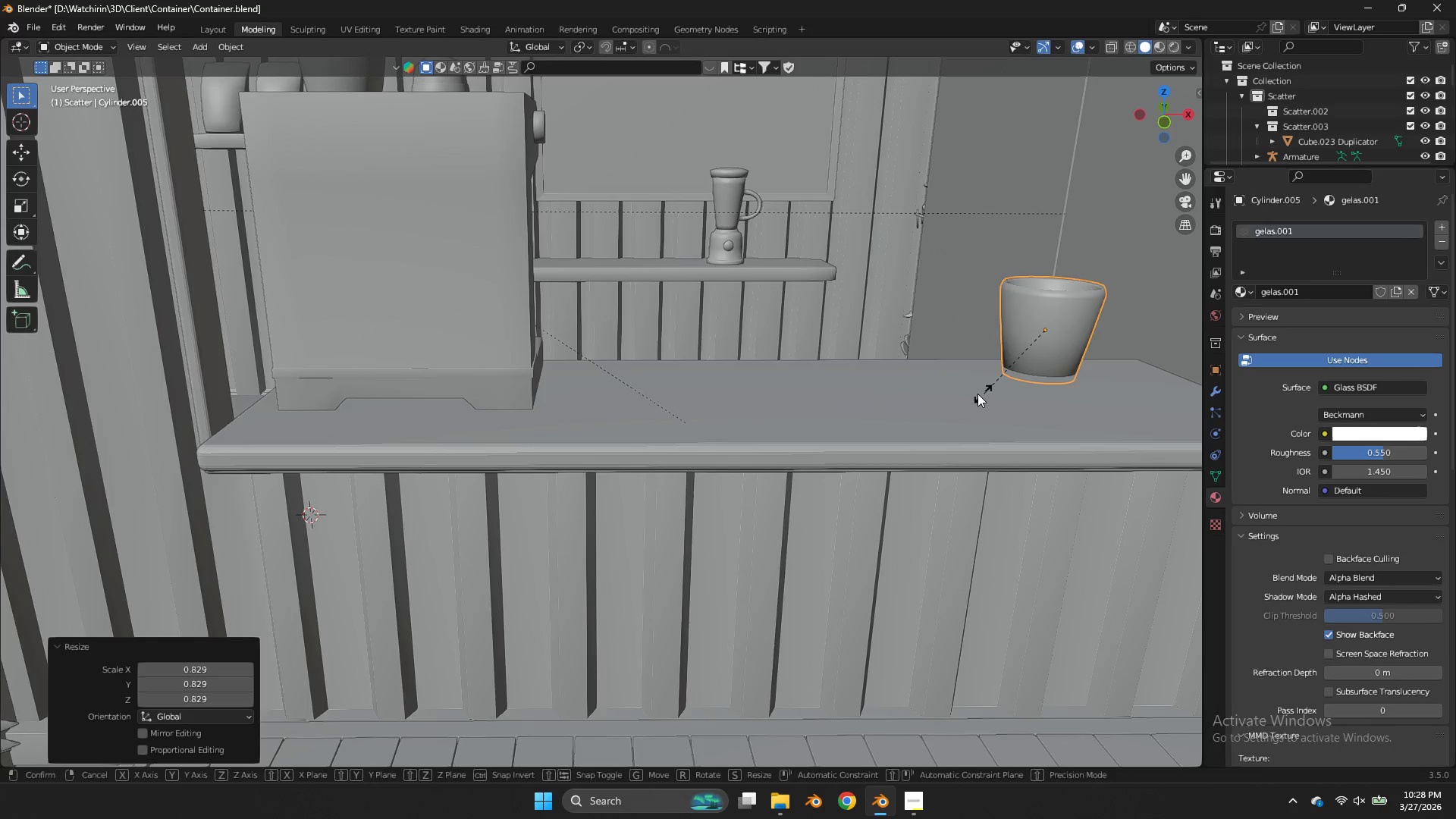 
left_click([1028, 381])
 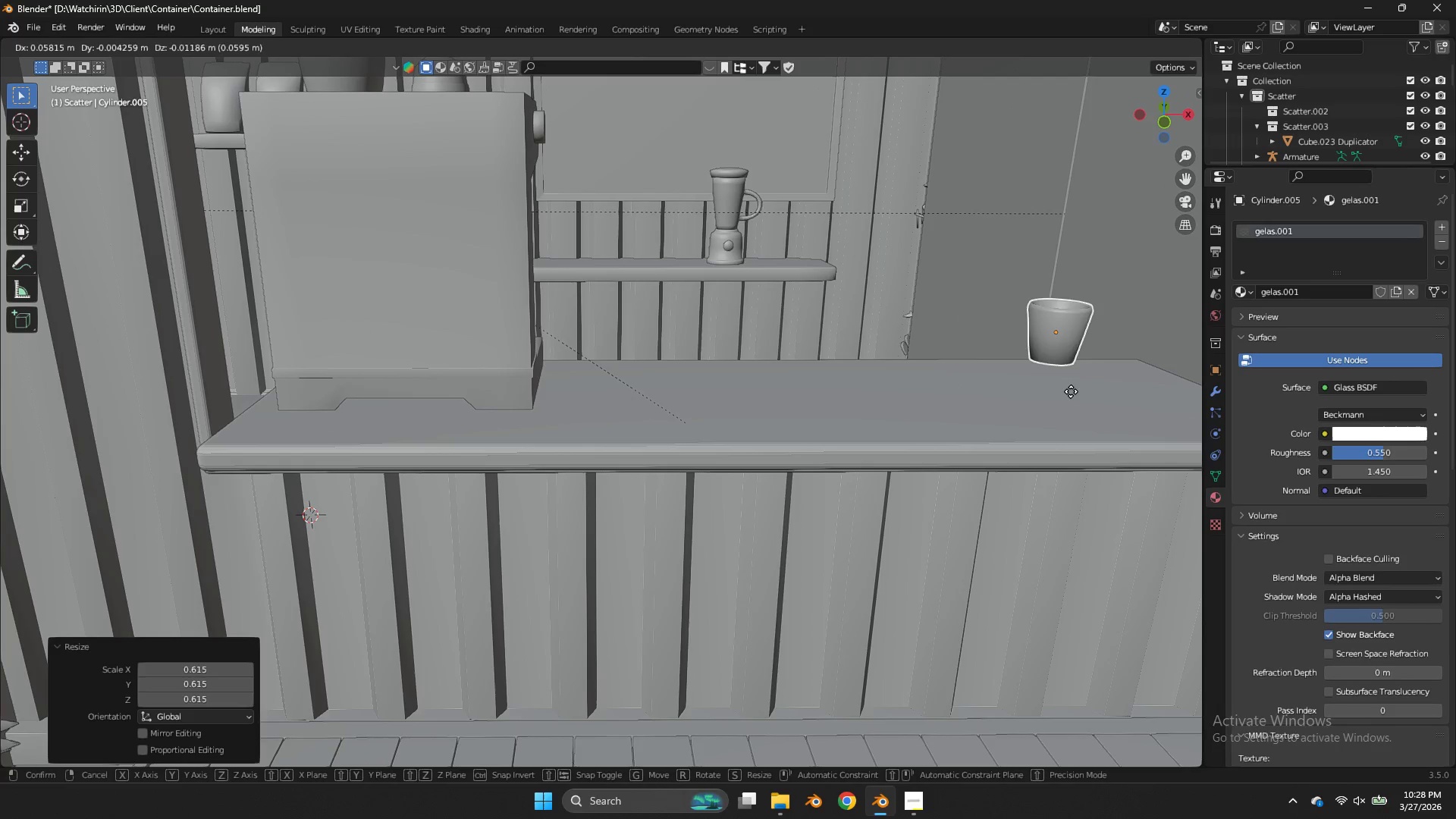 
key(G)
 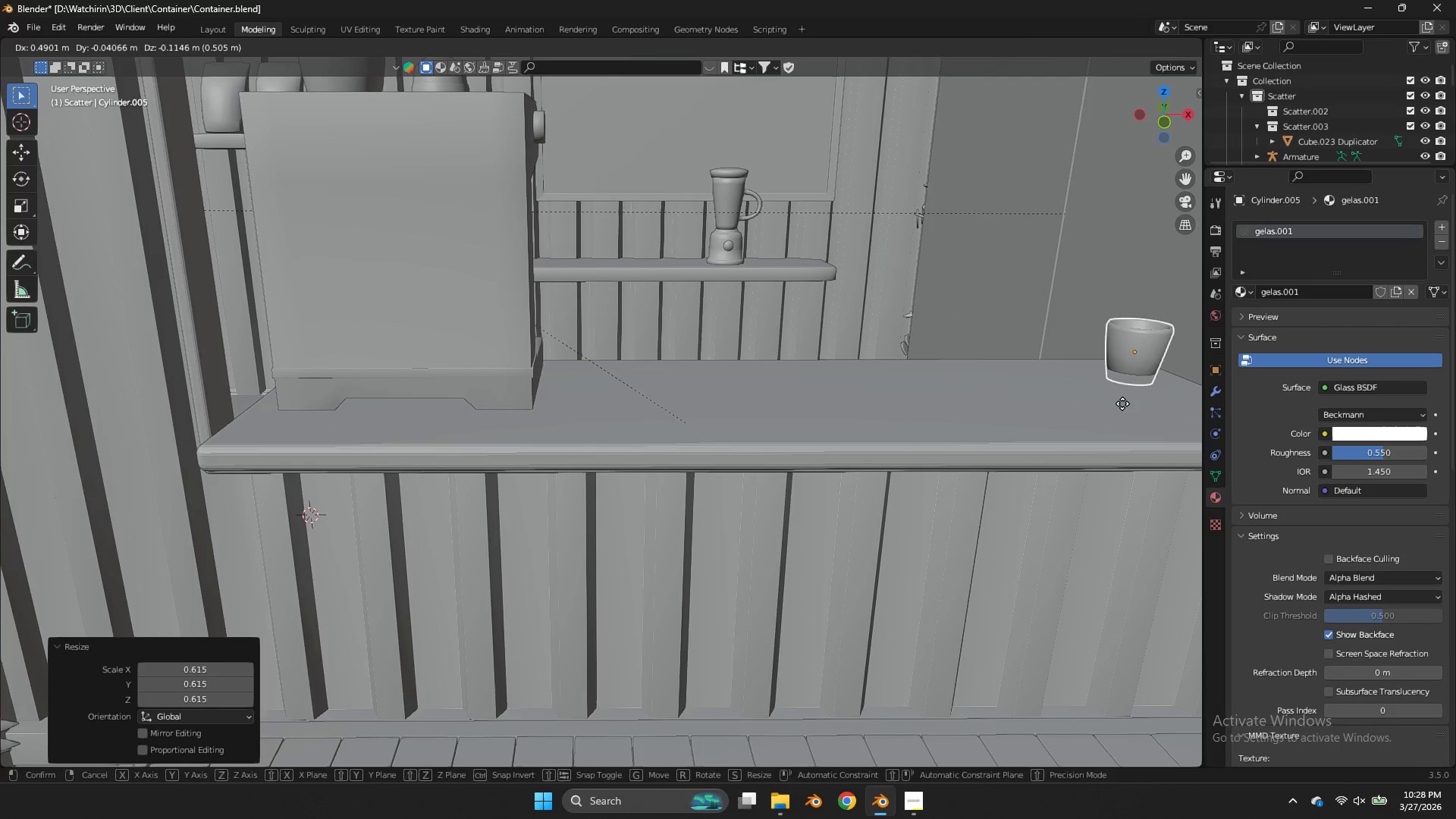 
left_click([1122, 403])
 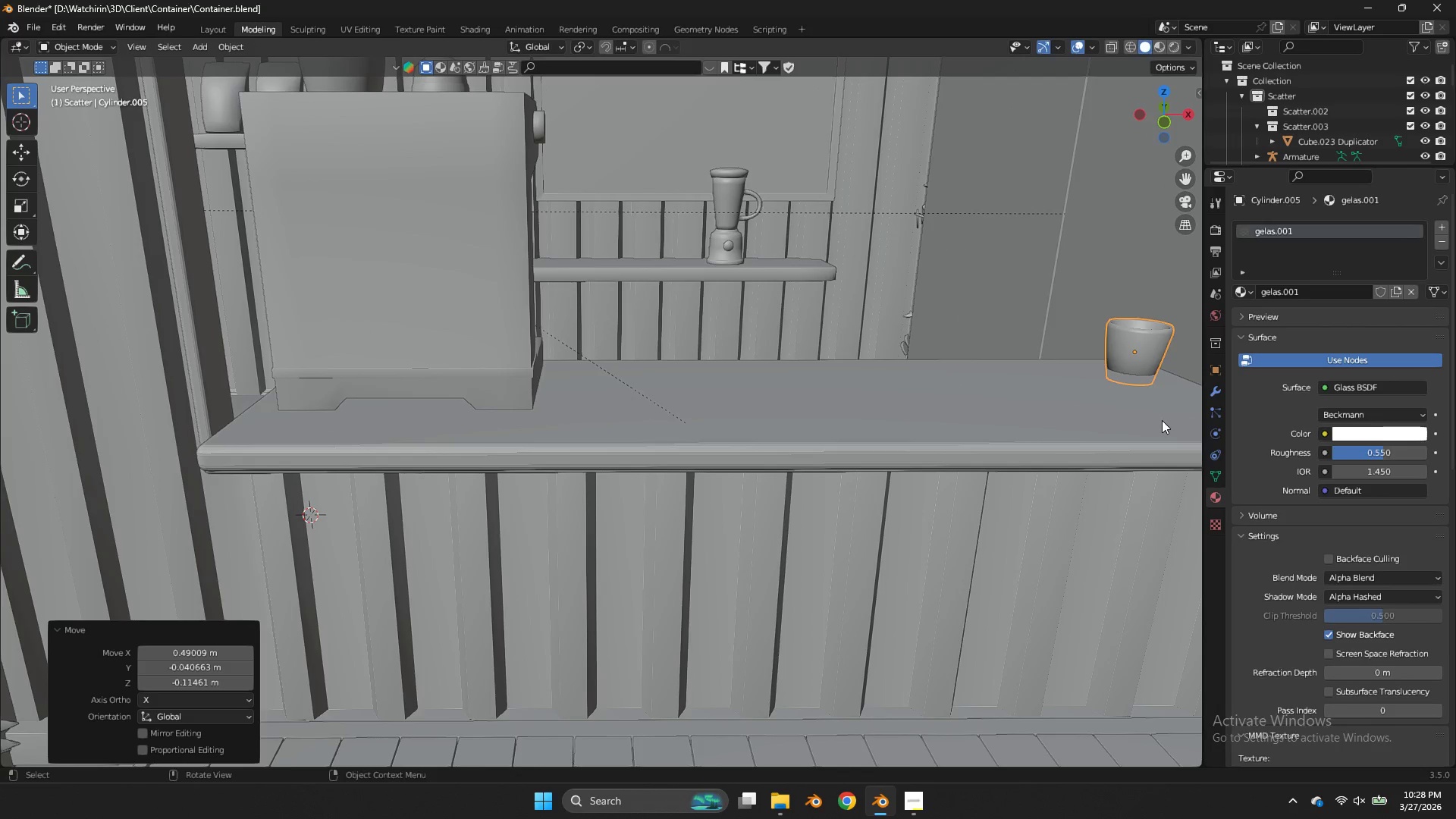 
type(szgz)
 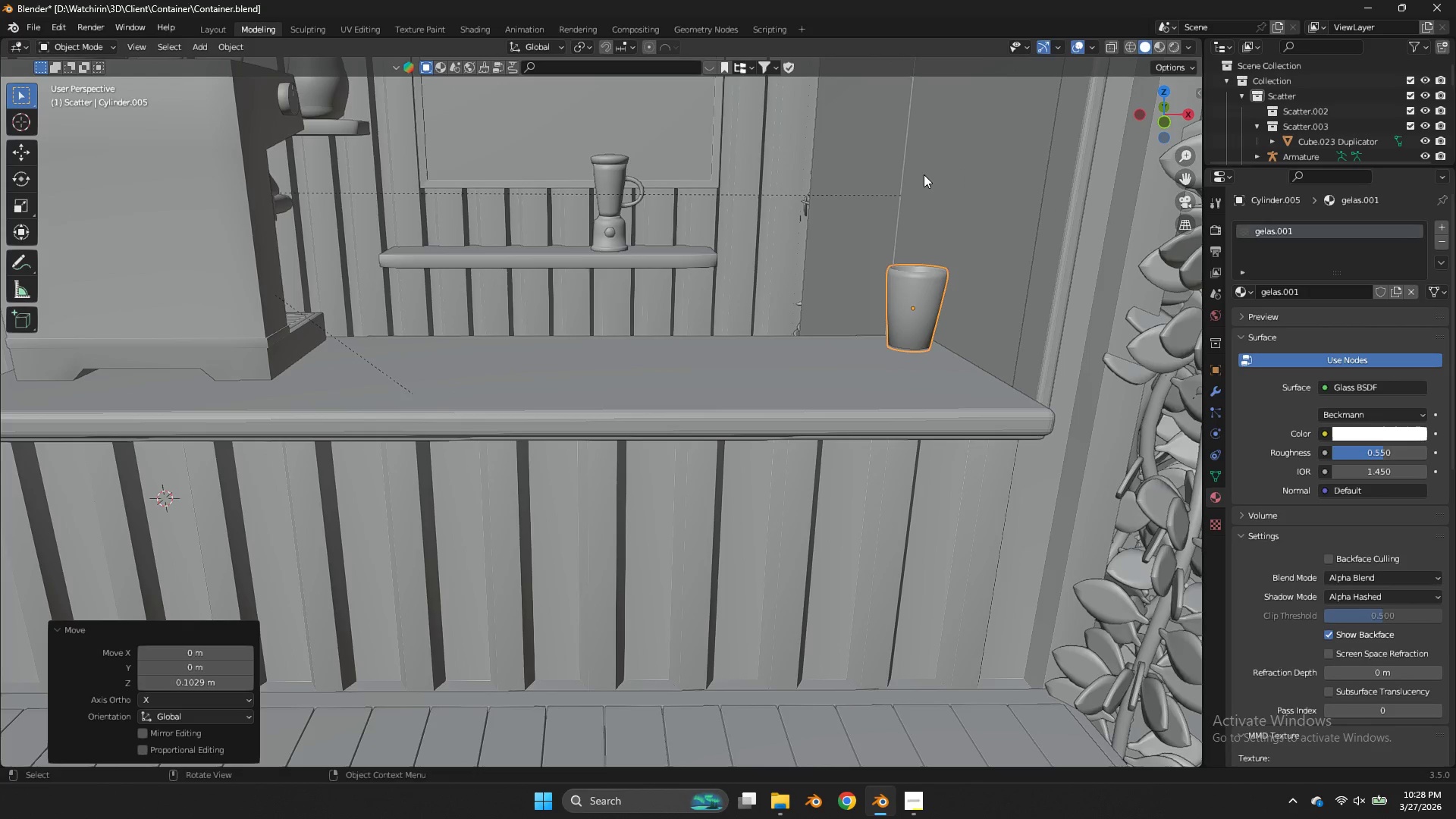 
left_click_drag(start_coordinate=[1186, 439], to_coordinate=[1186, 432])
 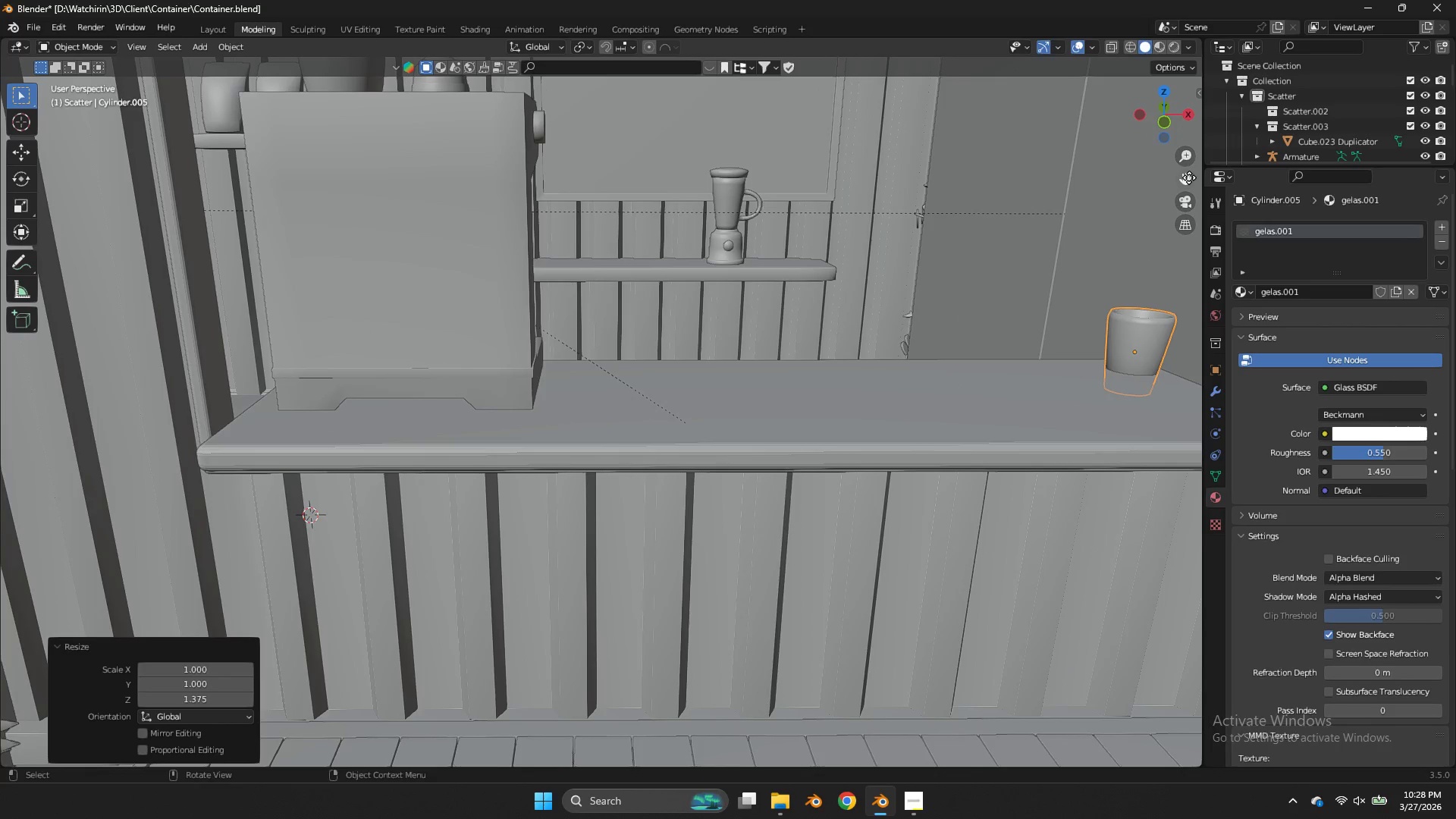 
left_click_drag(start_coordinate=[1189, 177], to_coordinate=[1047, 162])
 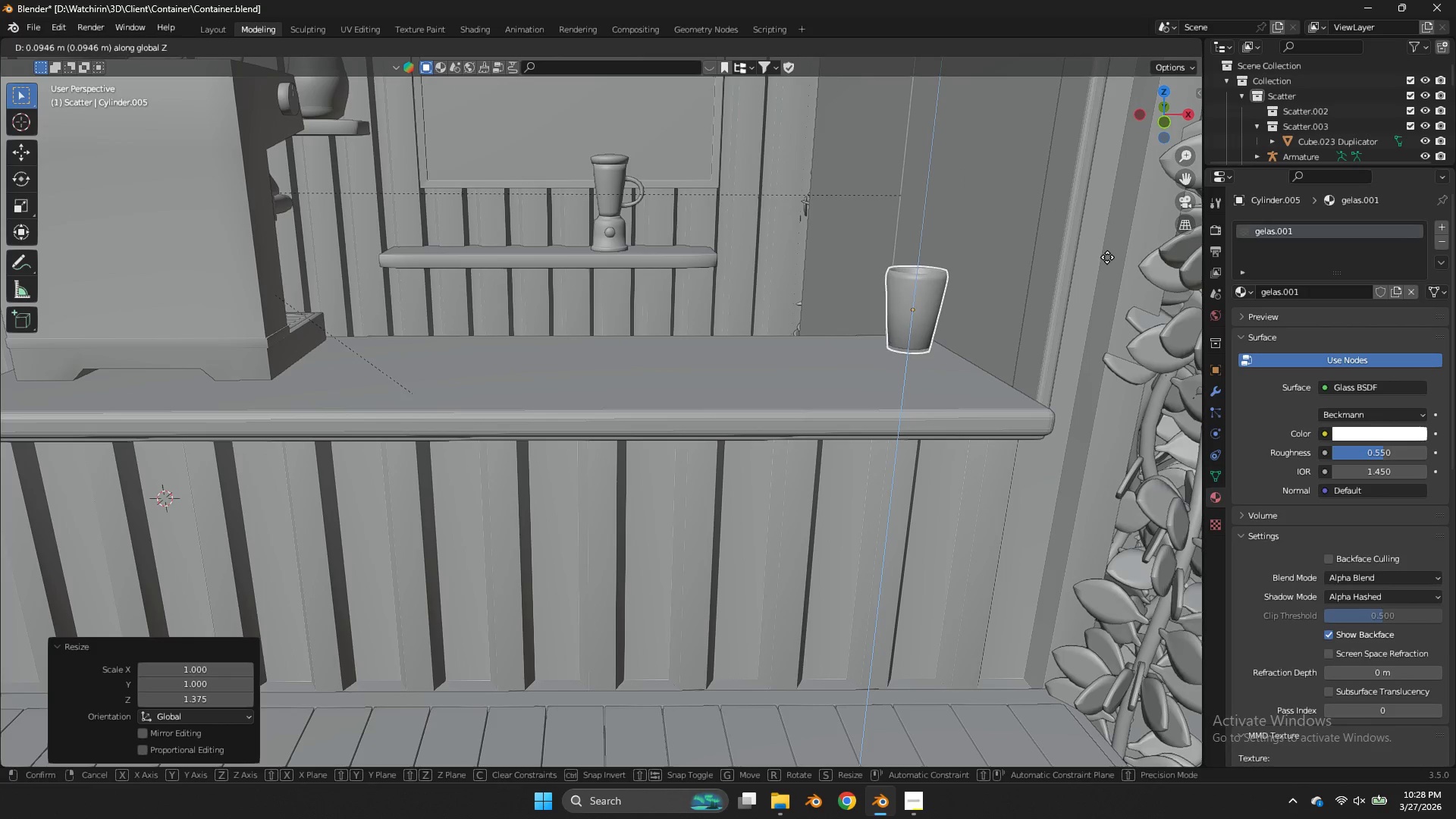 
left_click([1107, 257])
 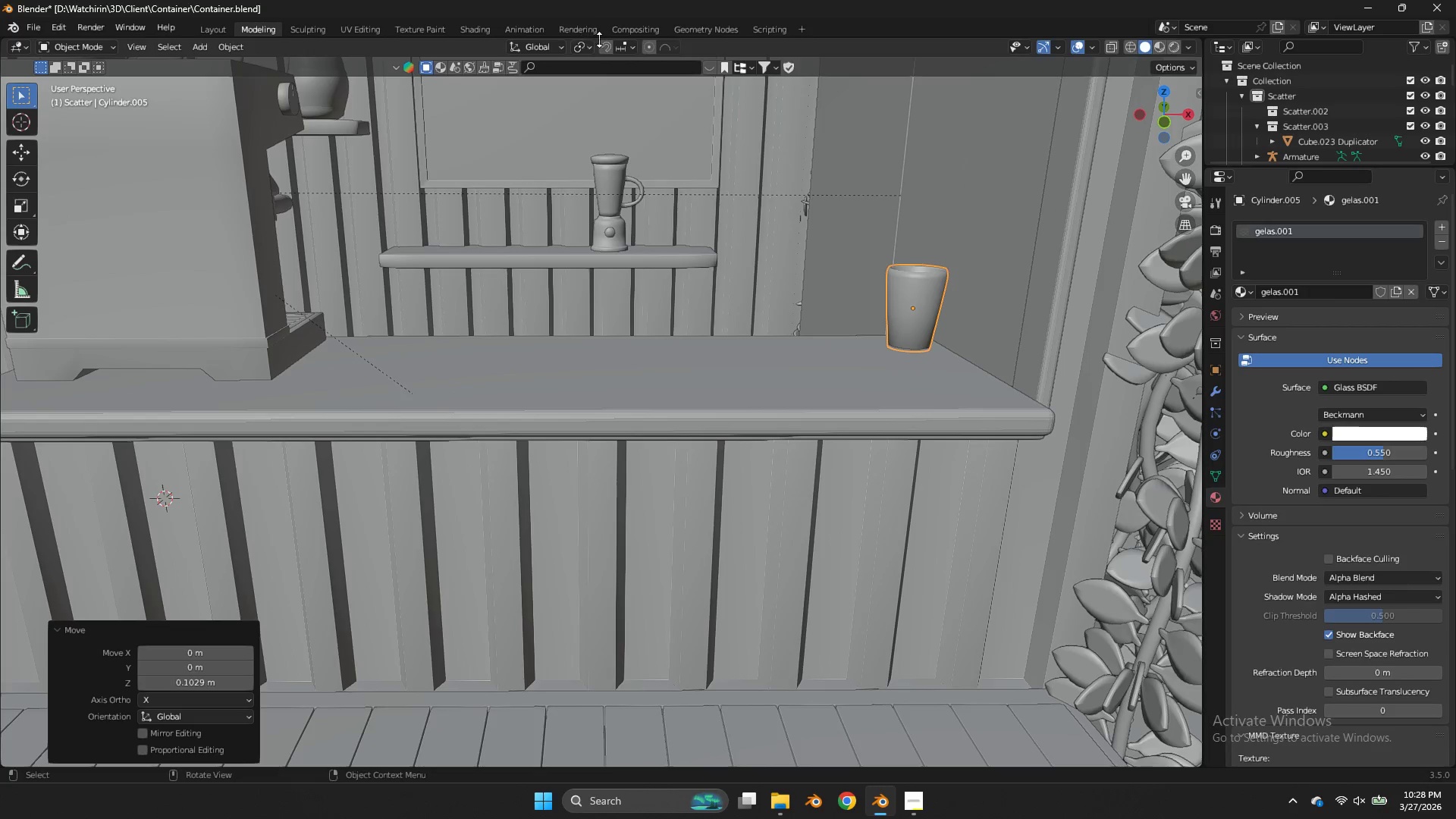 
left_click([608, 43])
 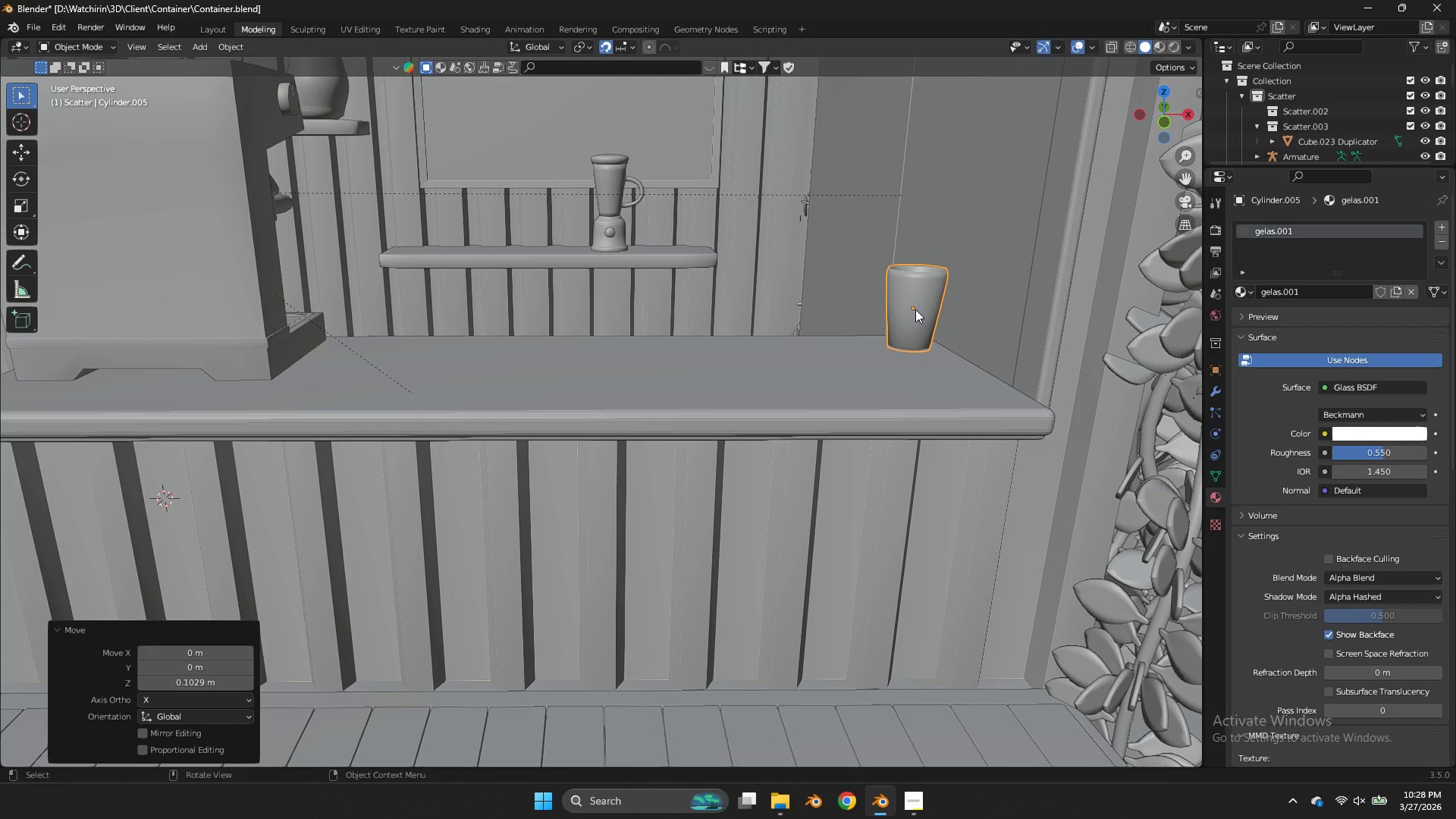 
key(G)
 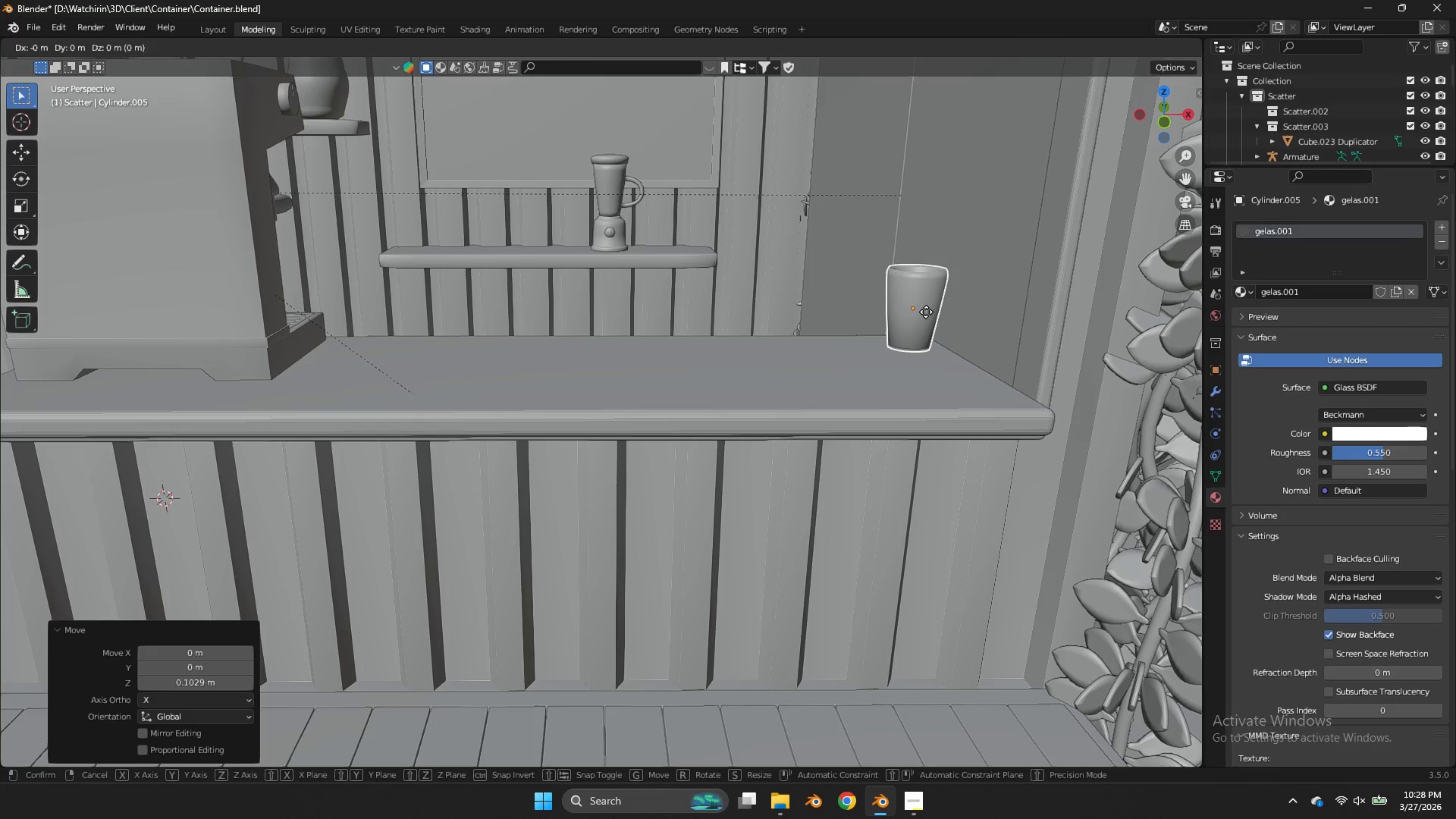 
hold_key(key=ShiftLeft, duration=1.38)
left_click([934, 315])
 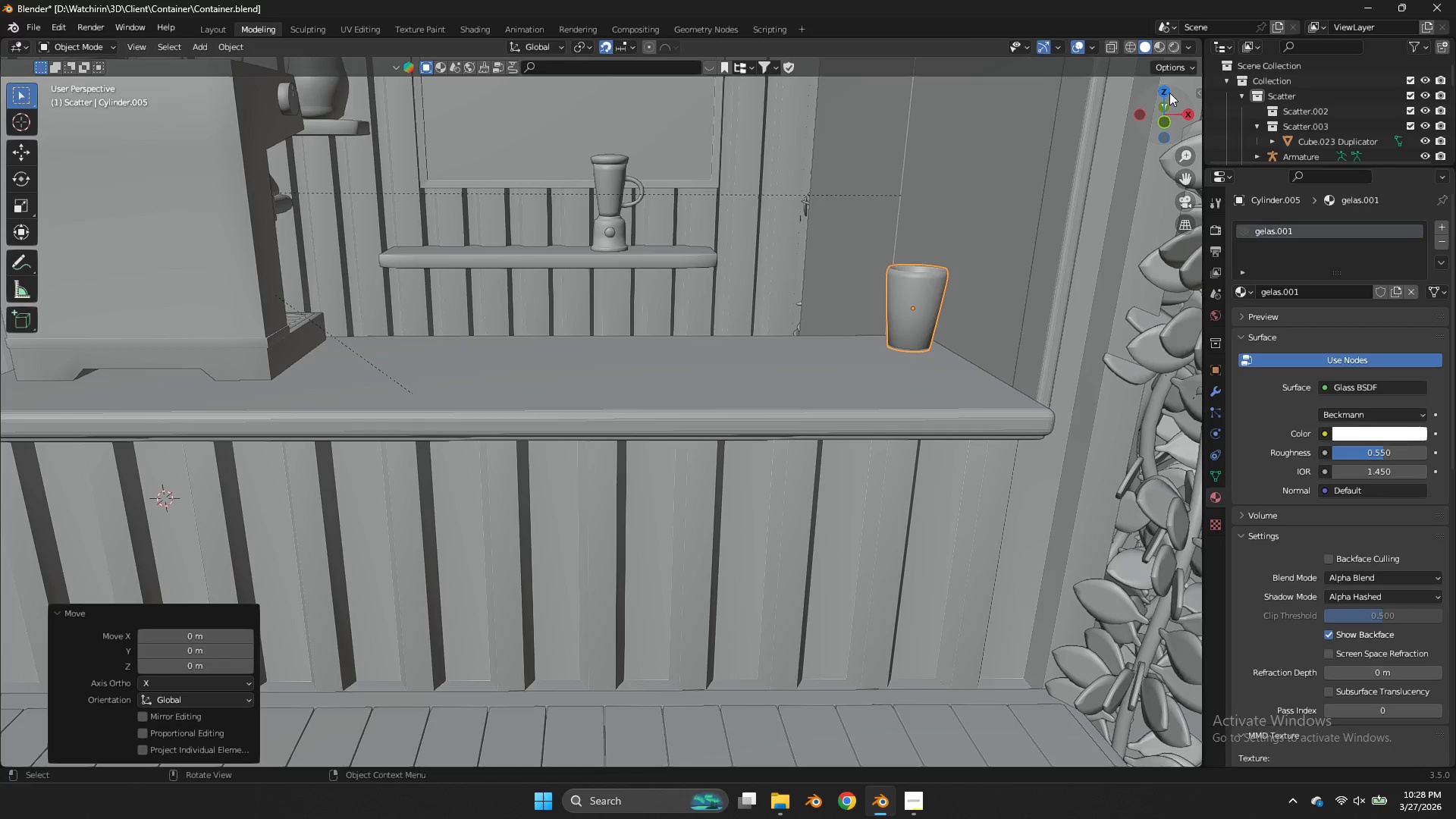 
left_click([1168, 90])
 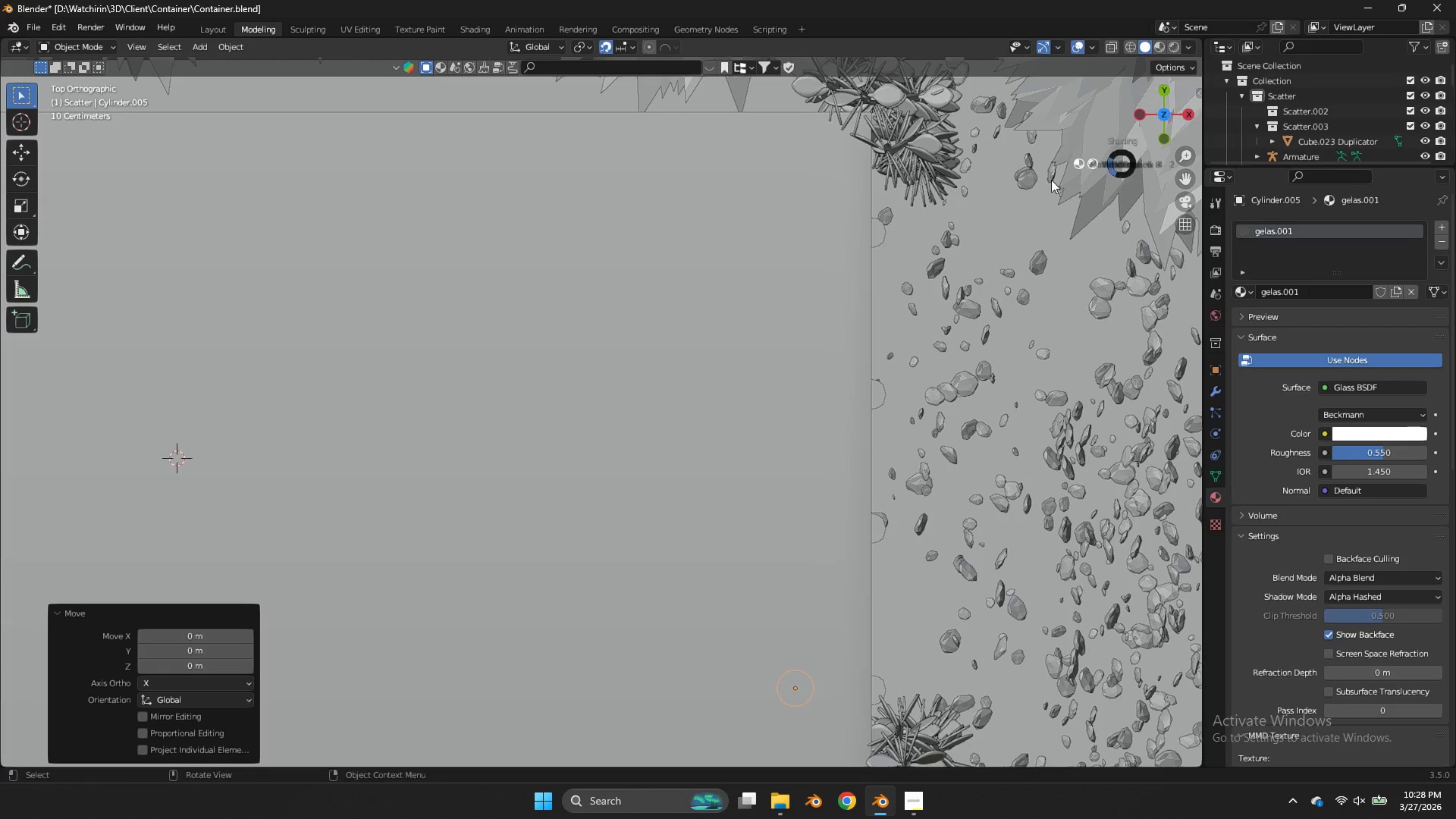 
type(zD)
 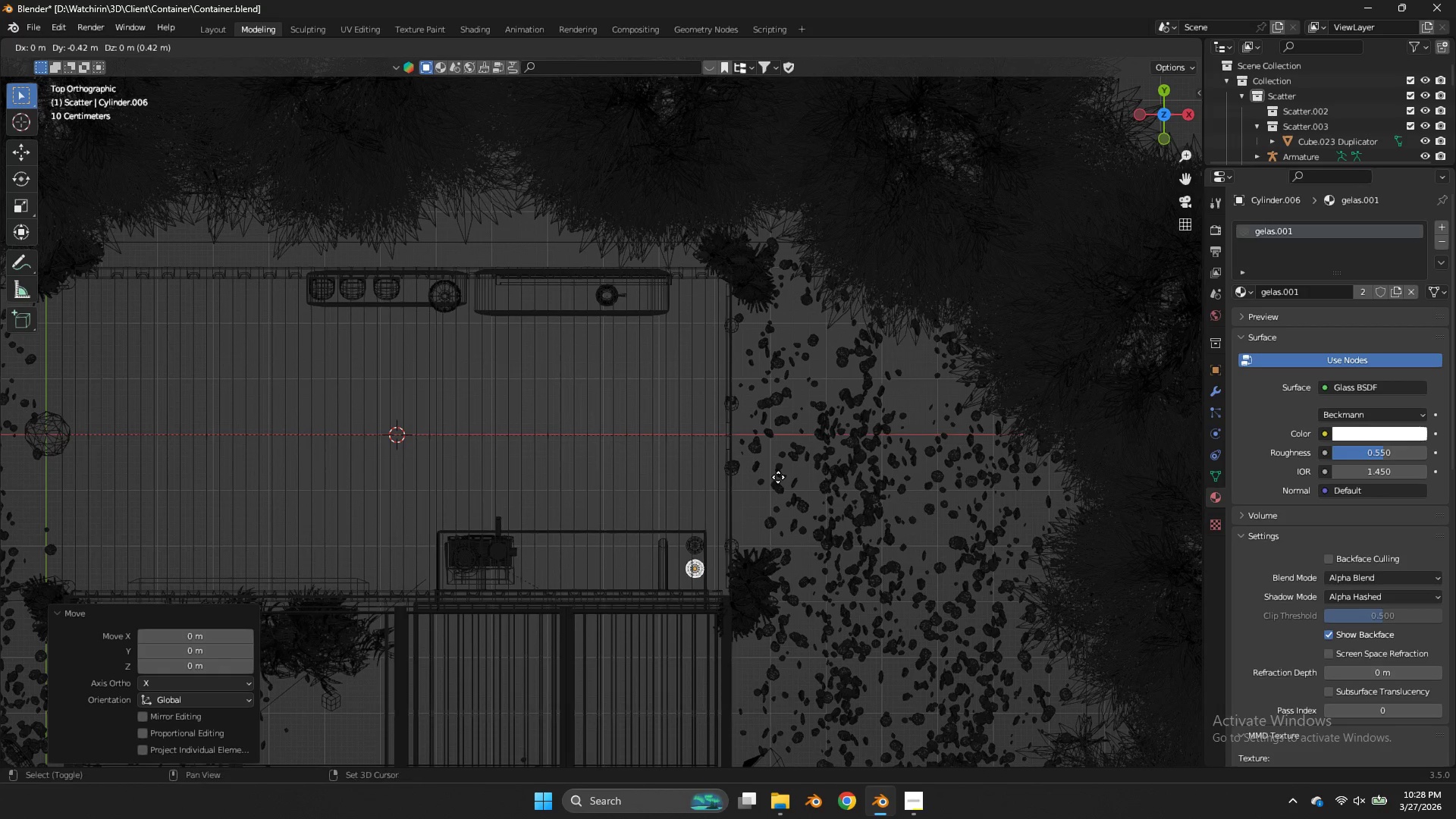 
scroll: coordinate [887, 388], scroll_direction: down, amount: 4.0
 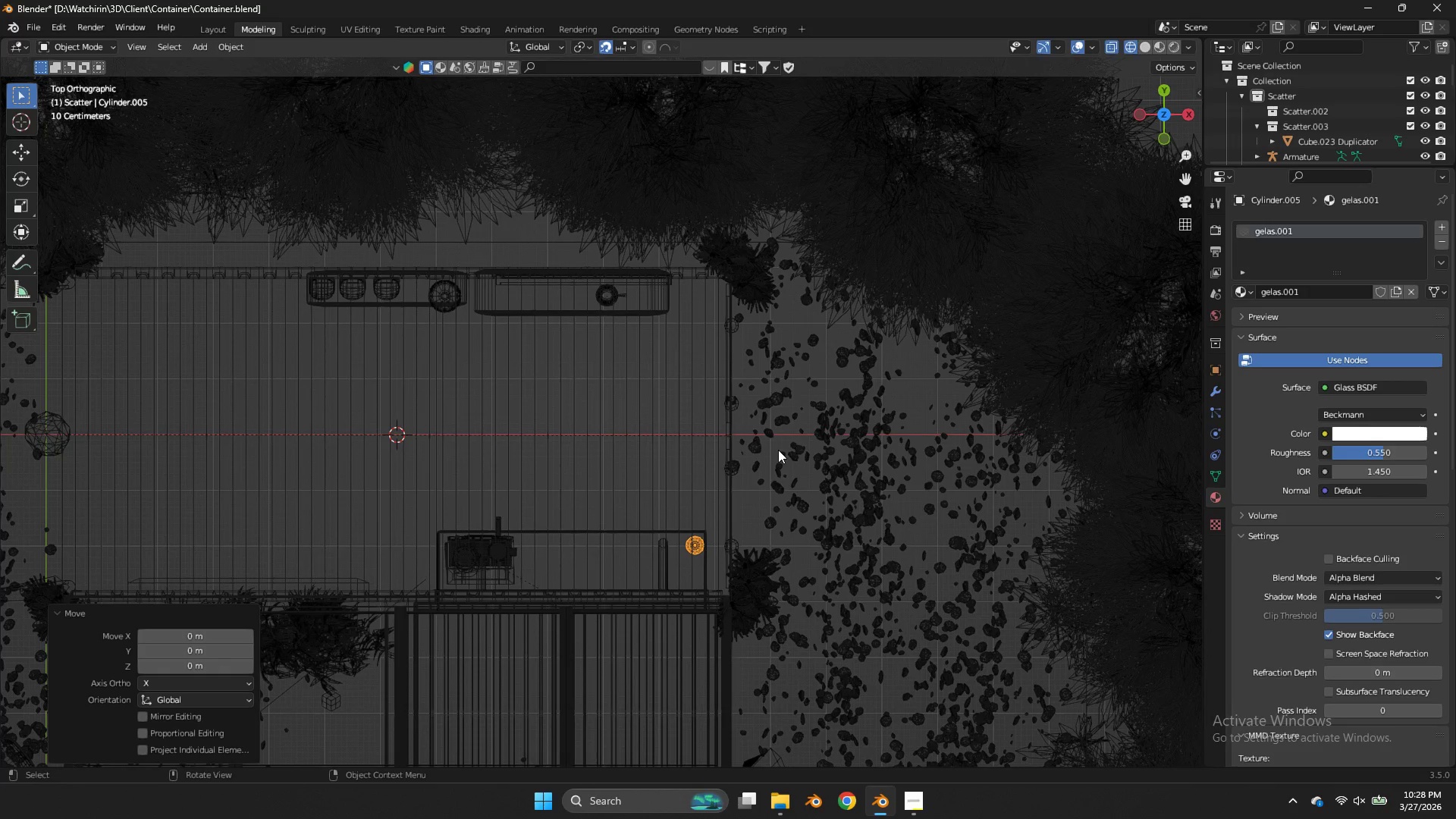 
hold_key(key=ShiftLeft, duration=0.81)
left_click([772, 468])
 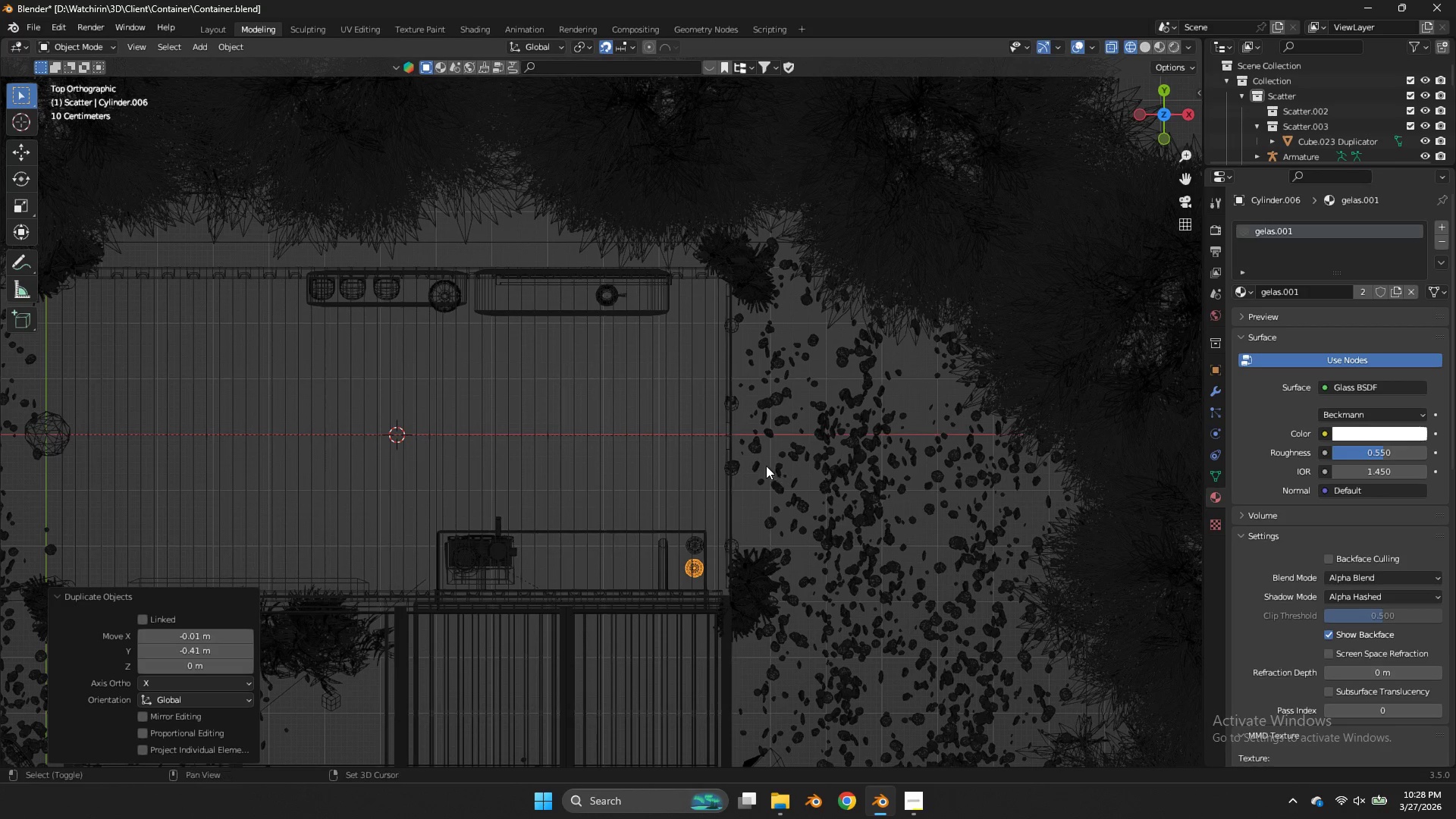 
key(Shift+D)
 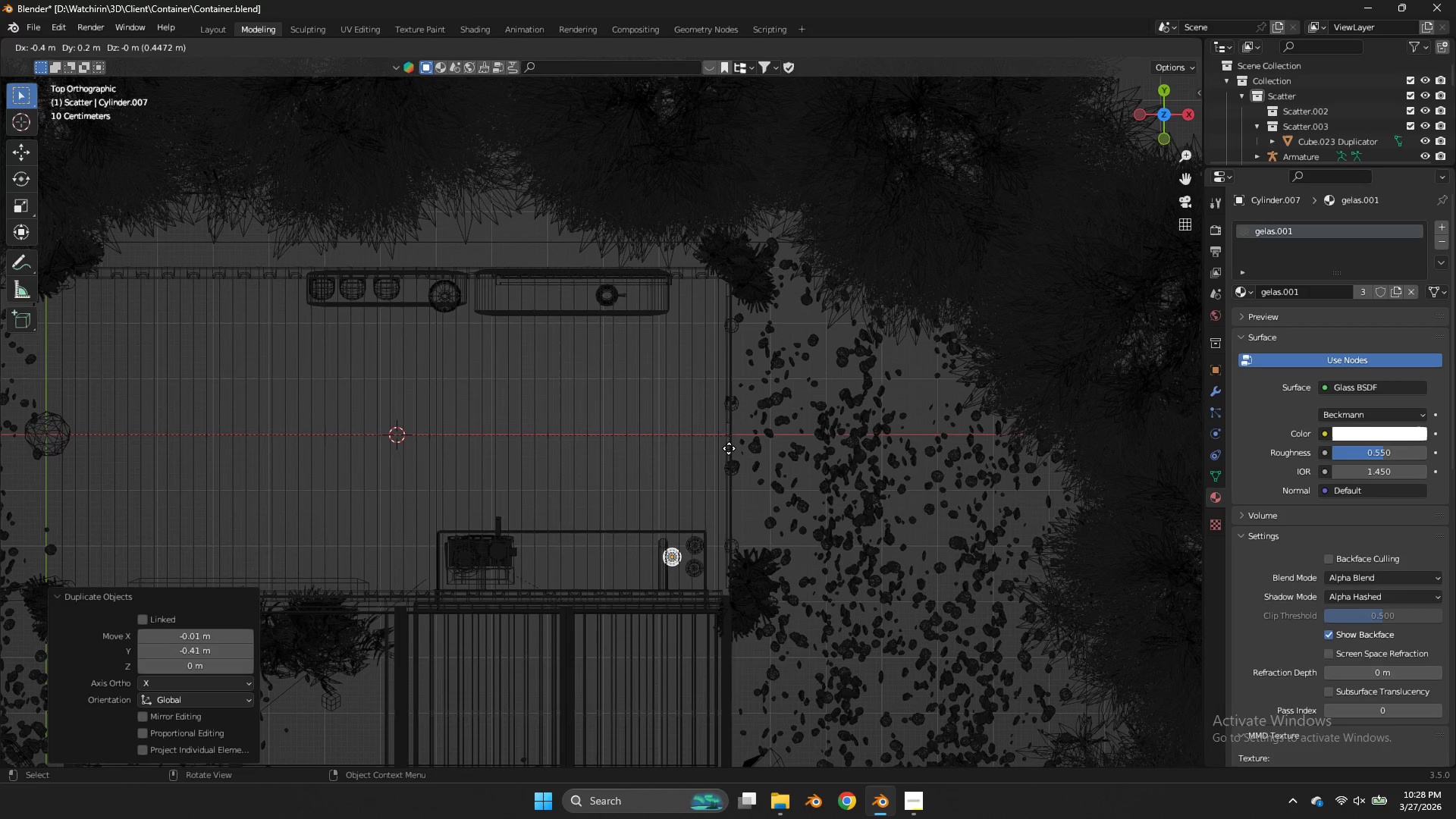 
left_click([729, 448])
 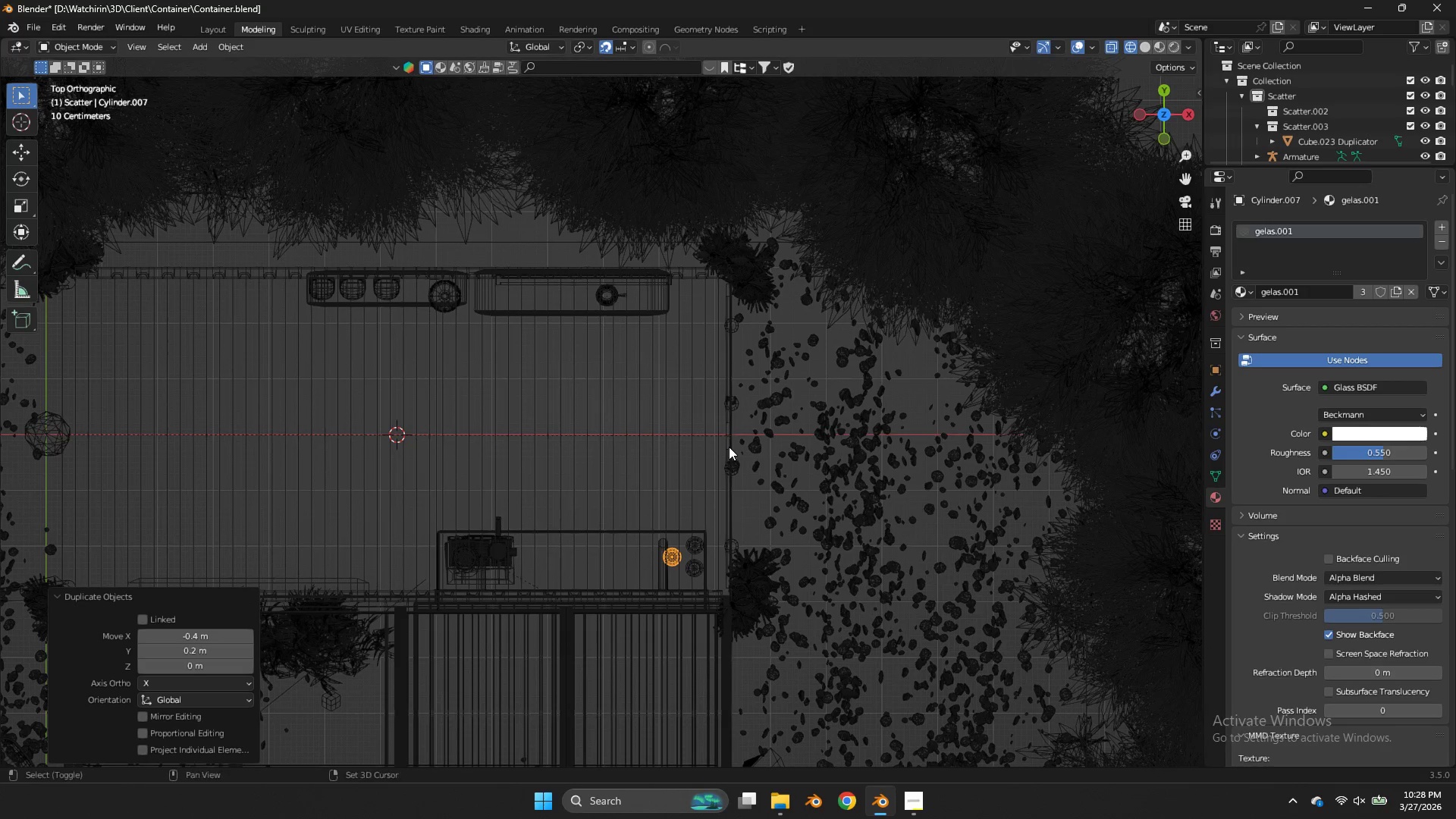 
key(Shift+ShiftLeft)
 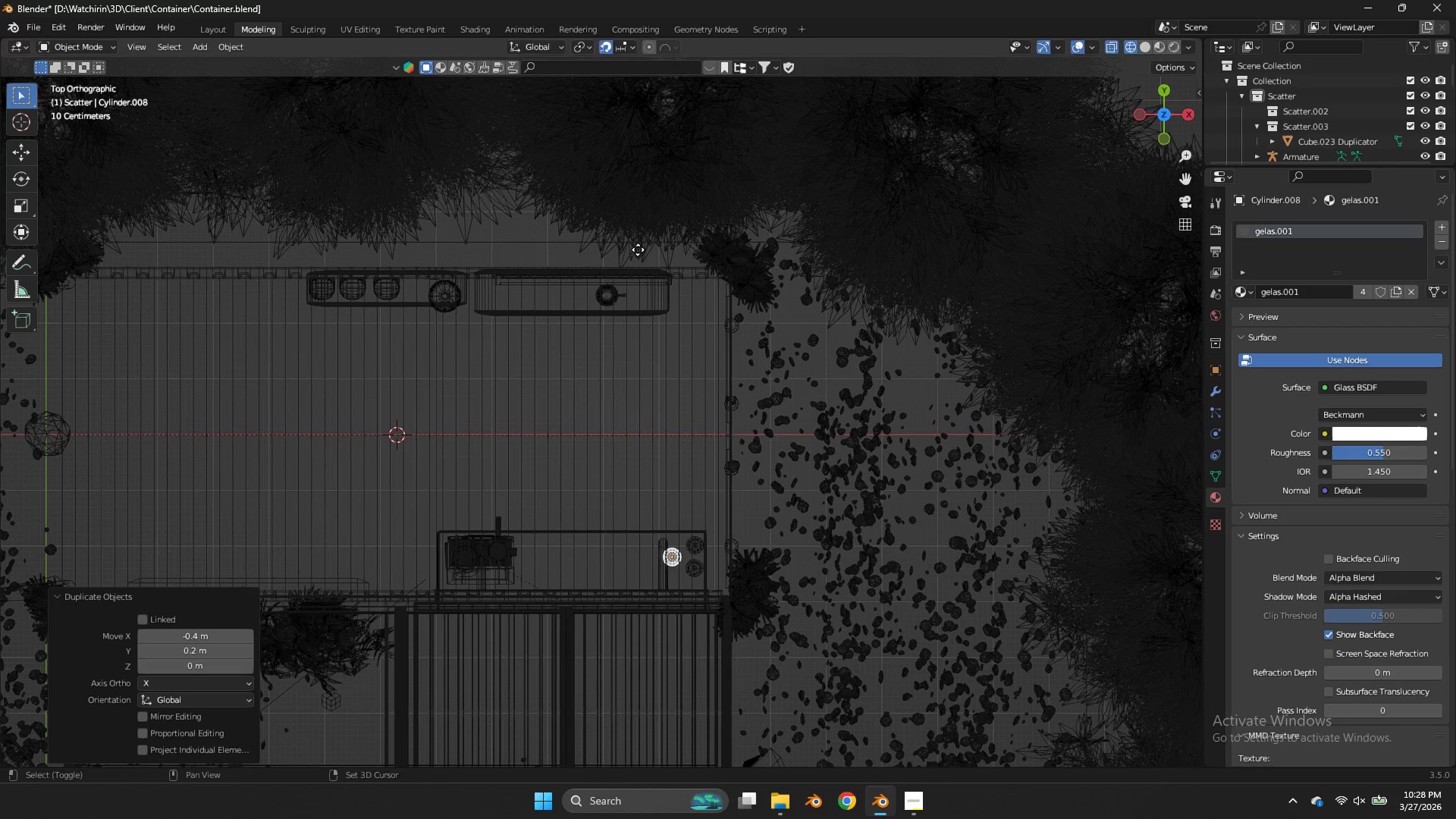 
key(Shift+D)
 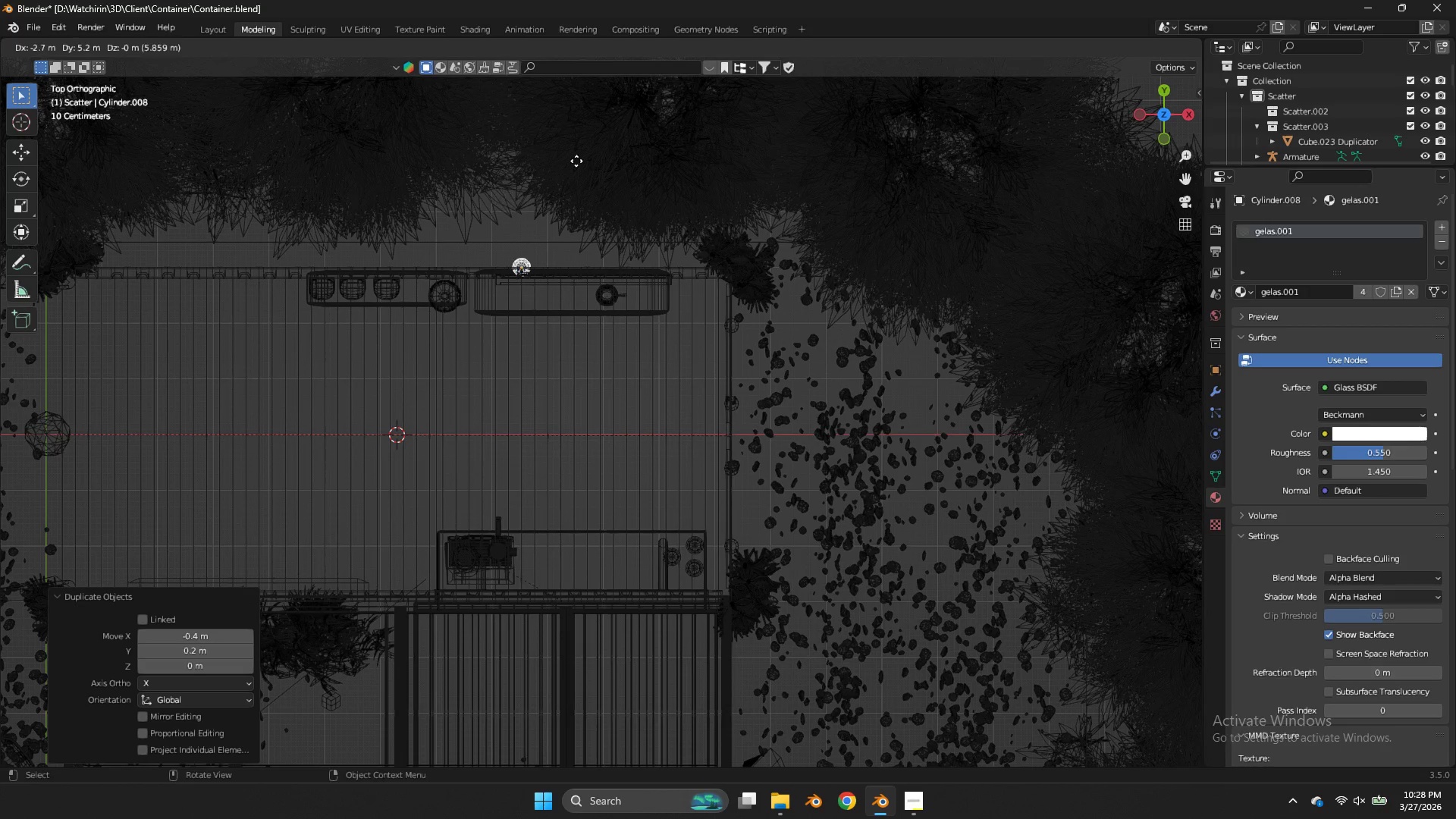 
left_click([529, 331])
 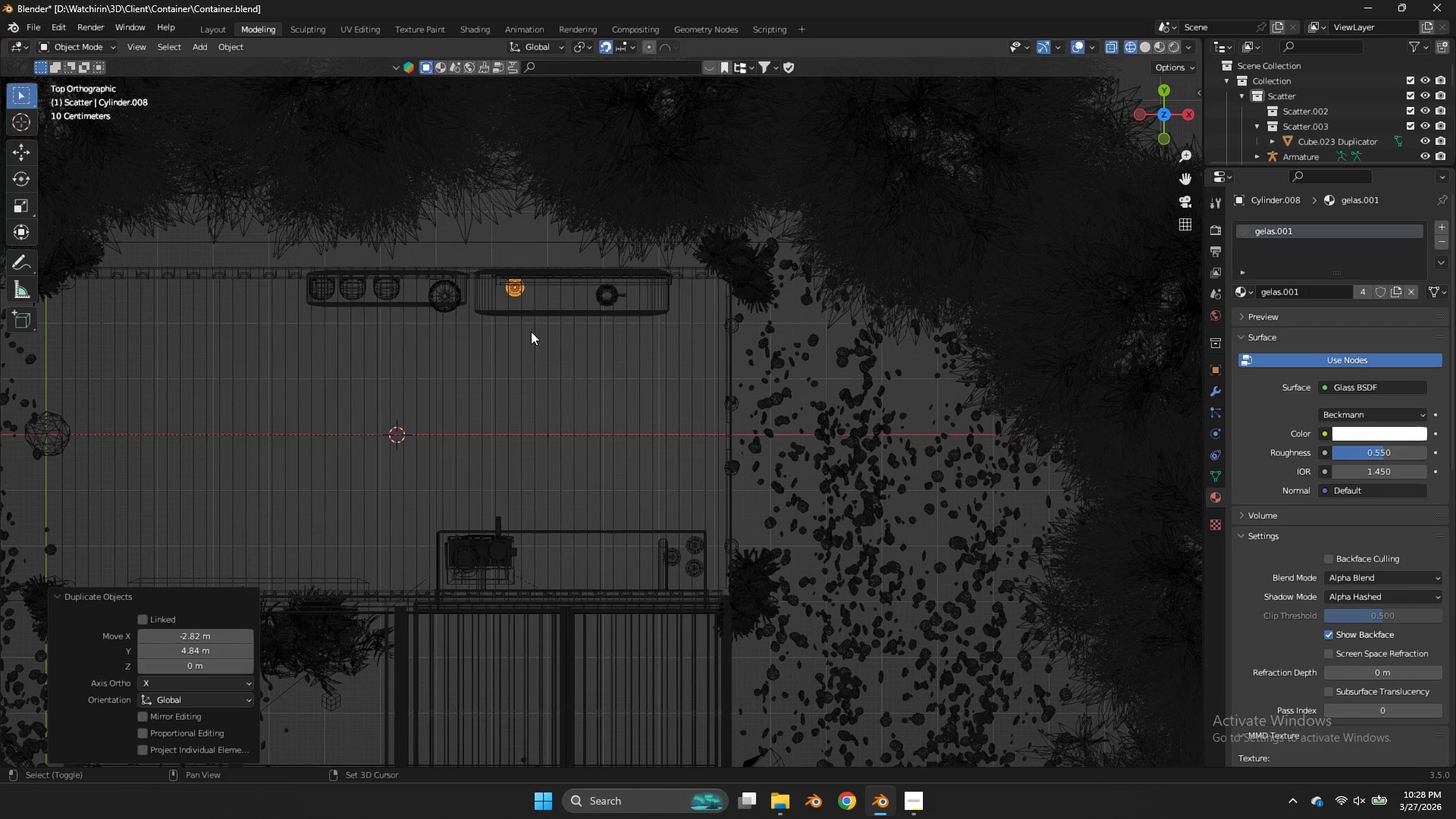 
key(Shift+D)
 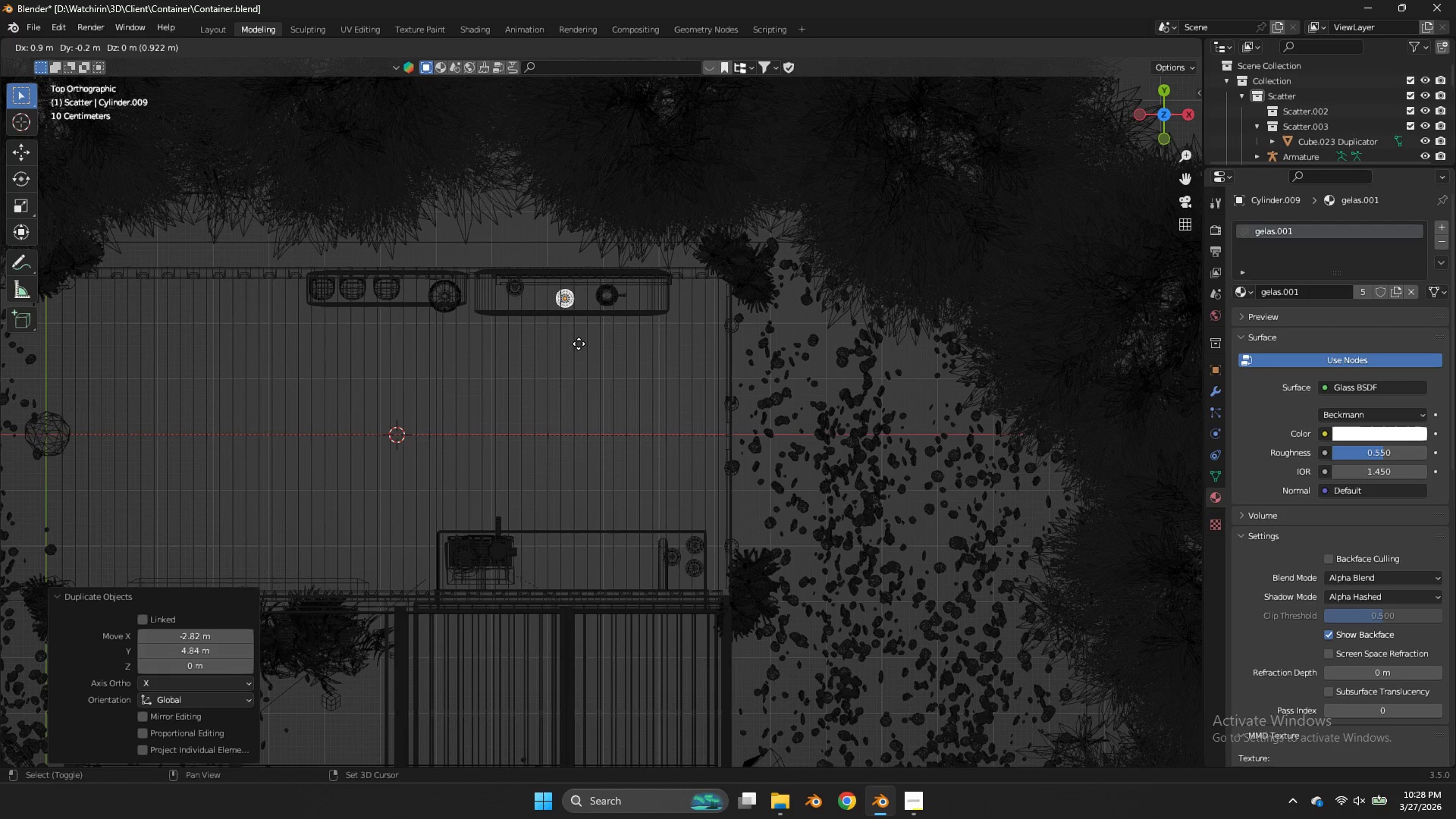 
left_click([572, 341])
 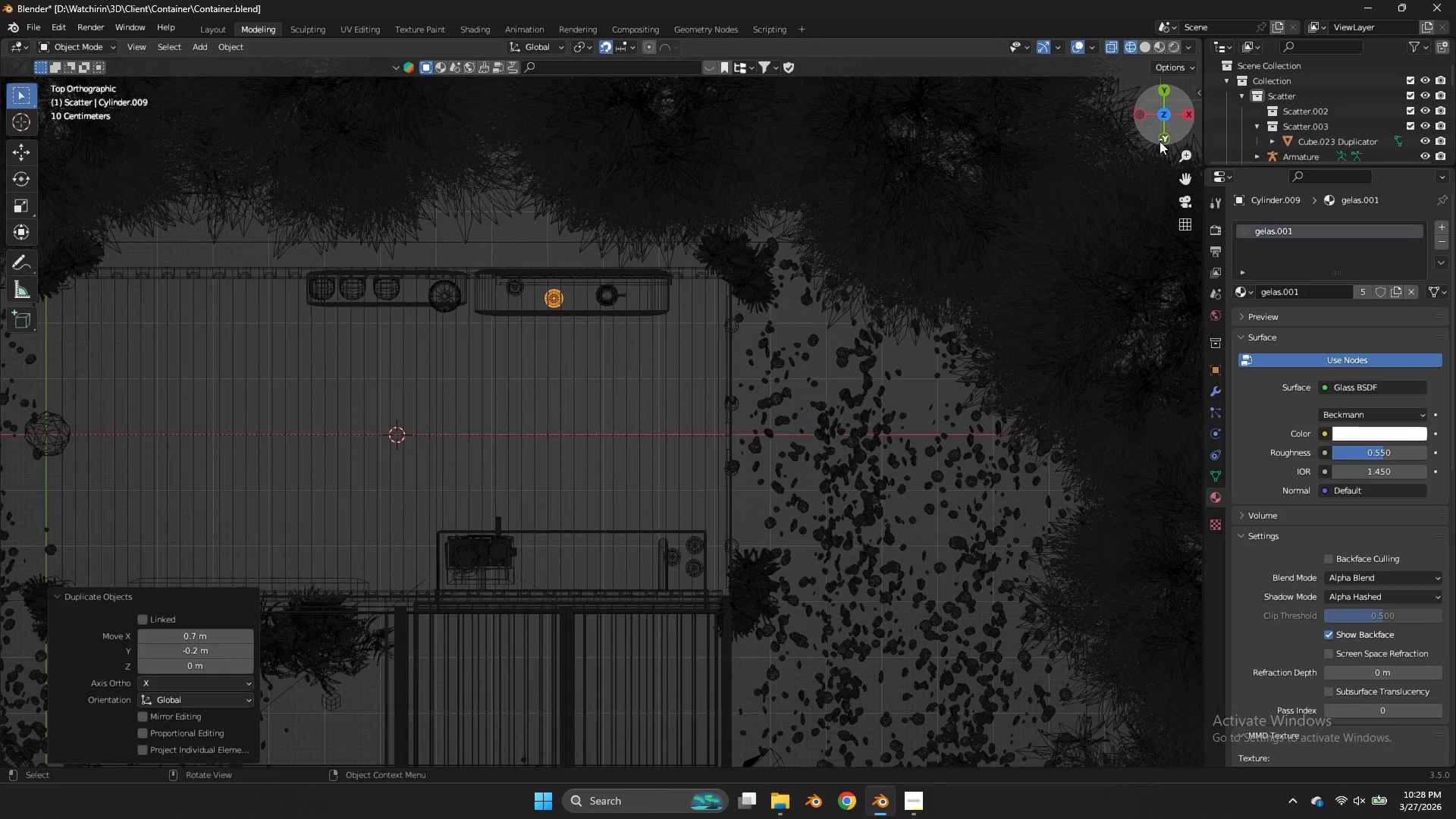 
left_click_drag(start_coordinate=[1160, 137], to_coordinate=[1178, 733])
 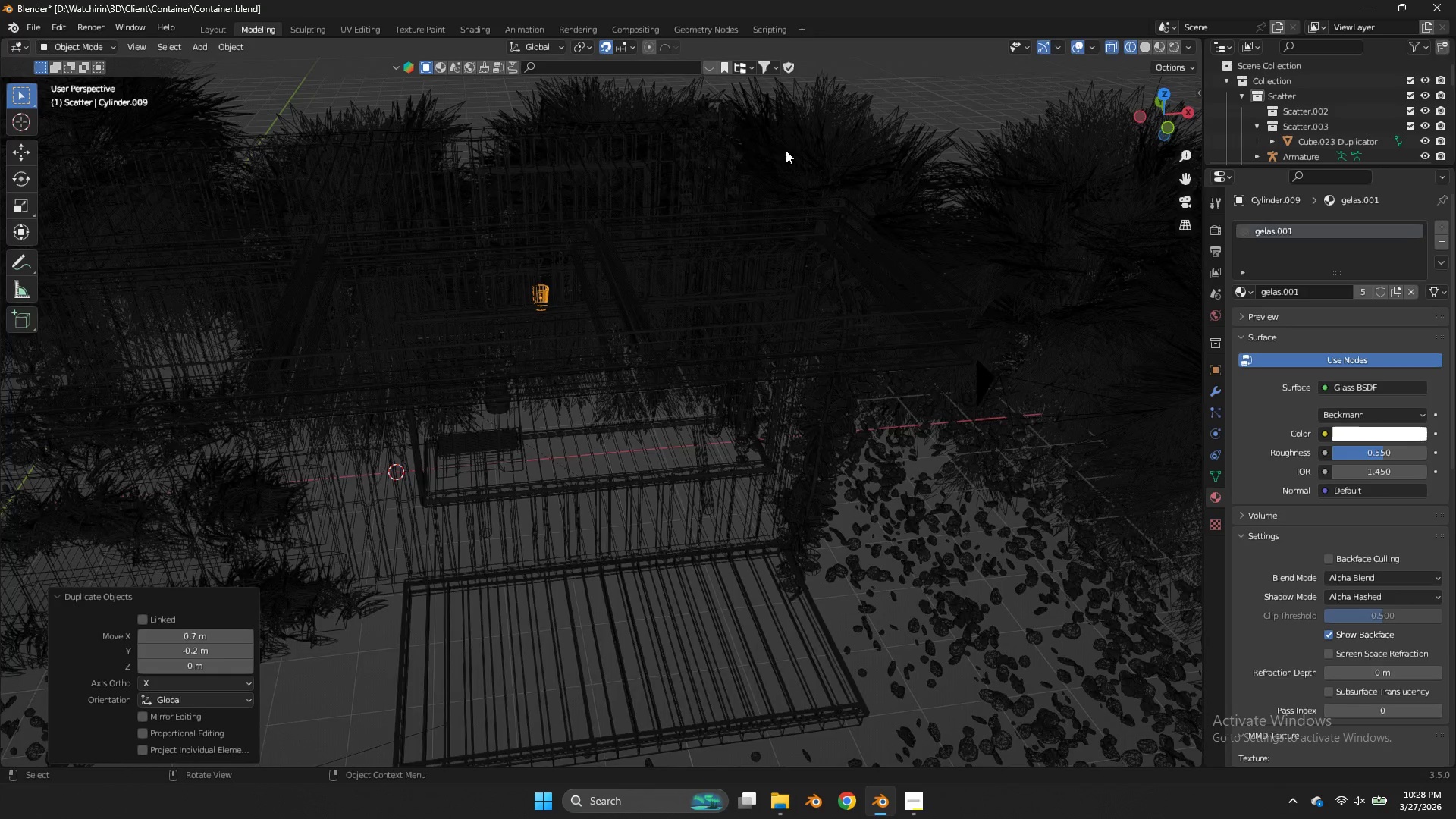 
key(Z)
 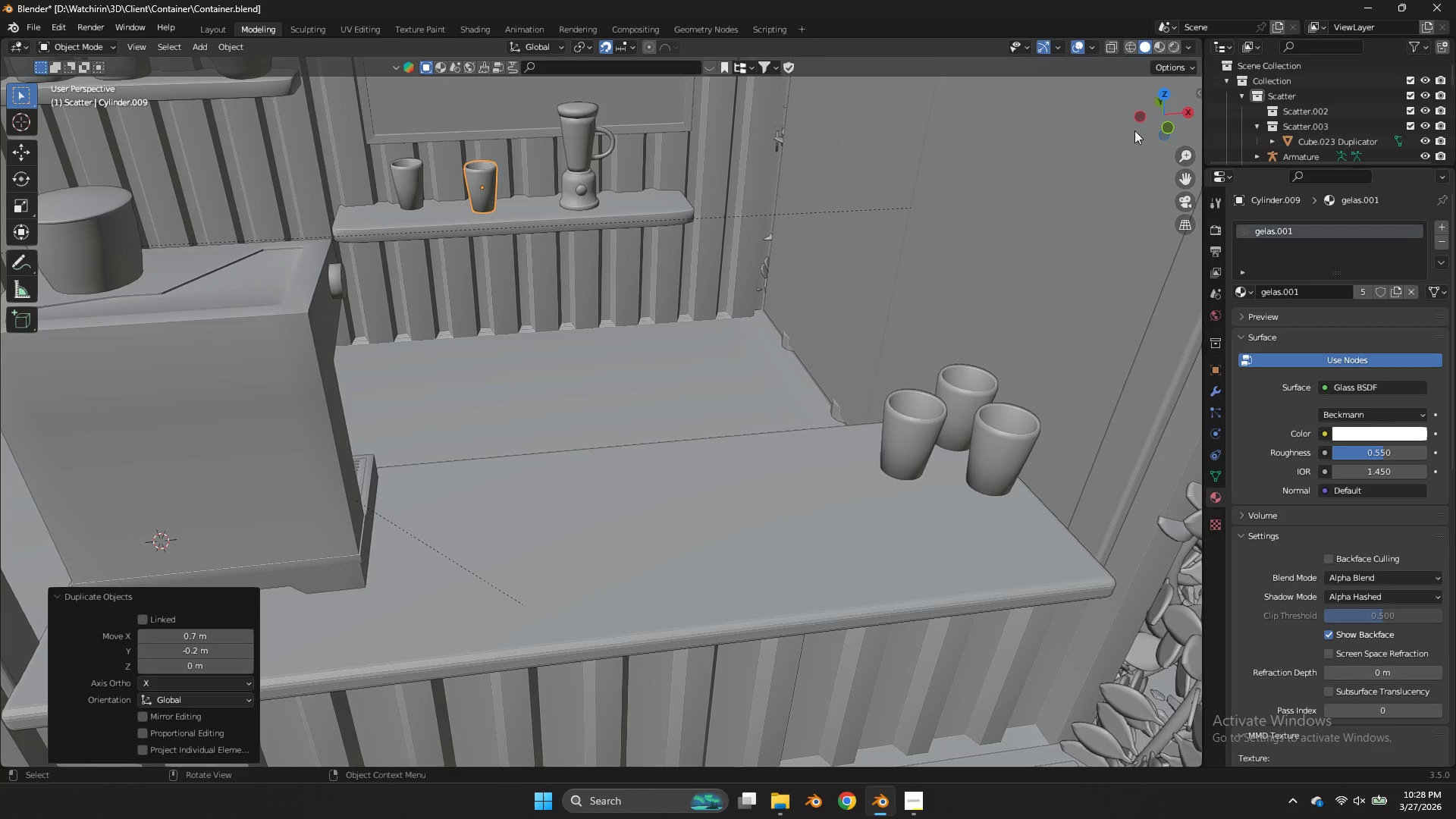 
scroll: coordinate [786, 150], scroll_direction: up, amount: 4.0
 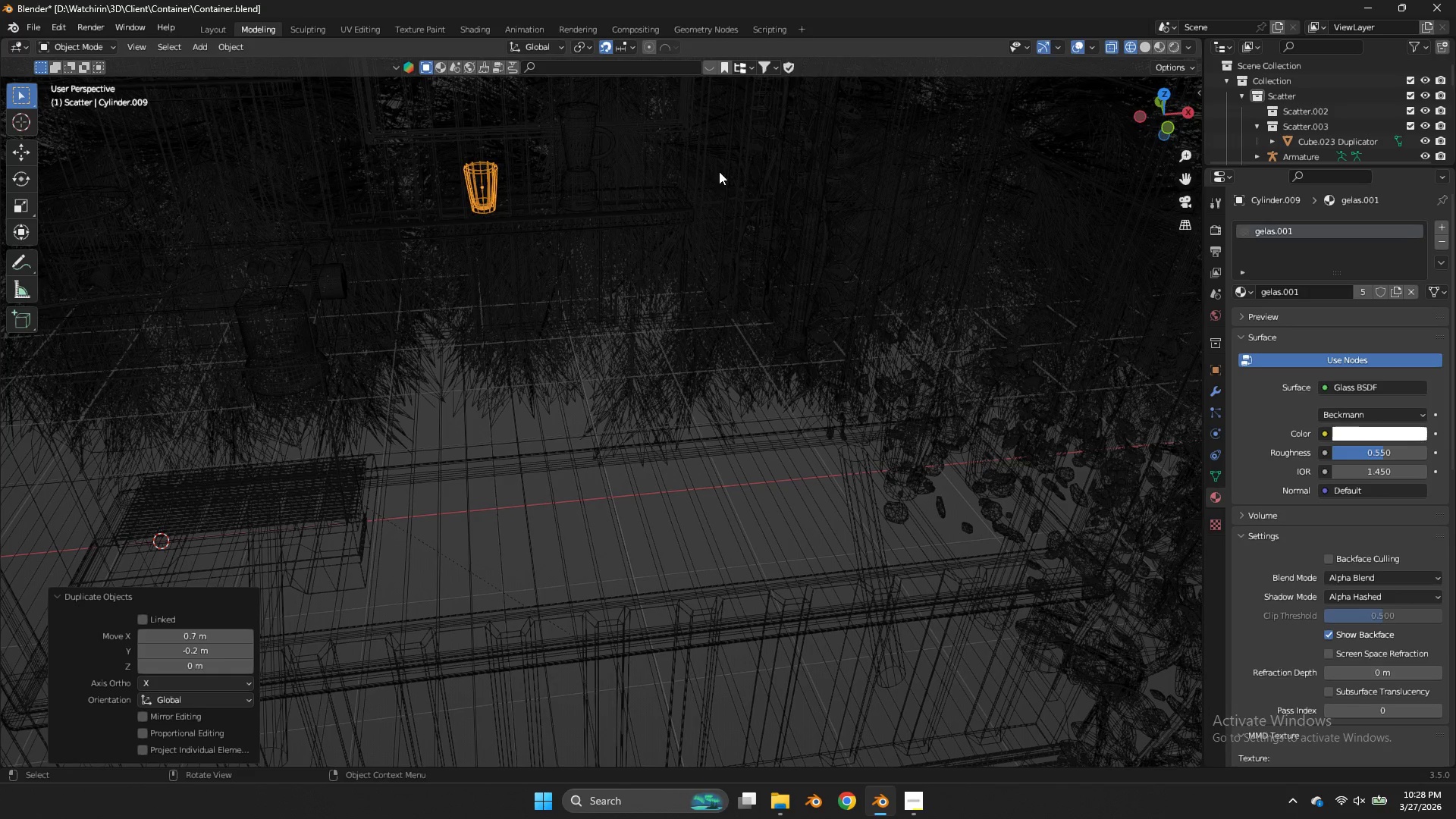 
left_click_drag(start_coordinate=[1172, 118], to_coordinate=[1158, 82])
 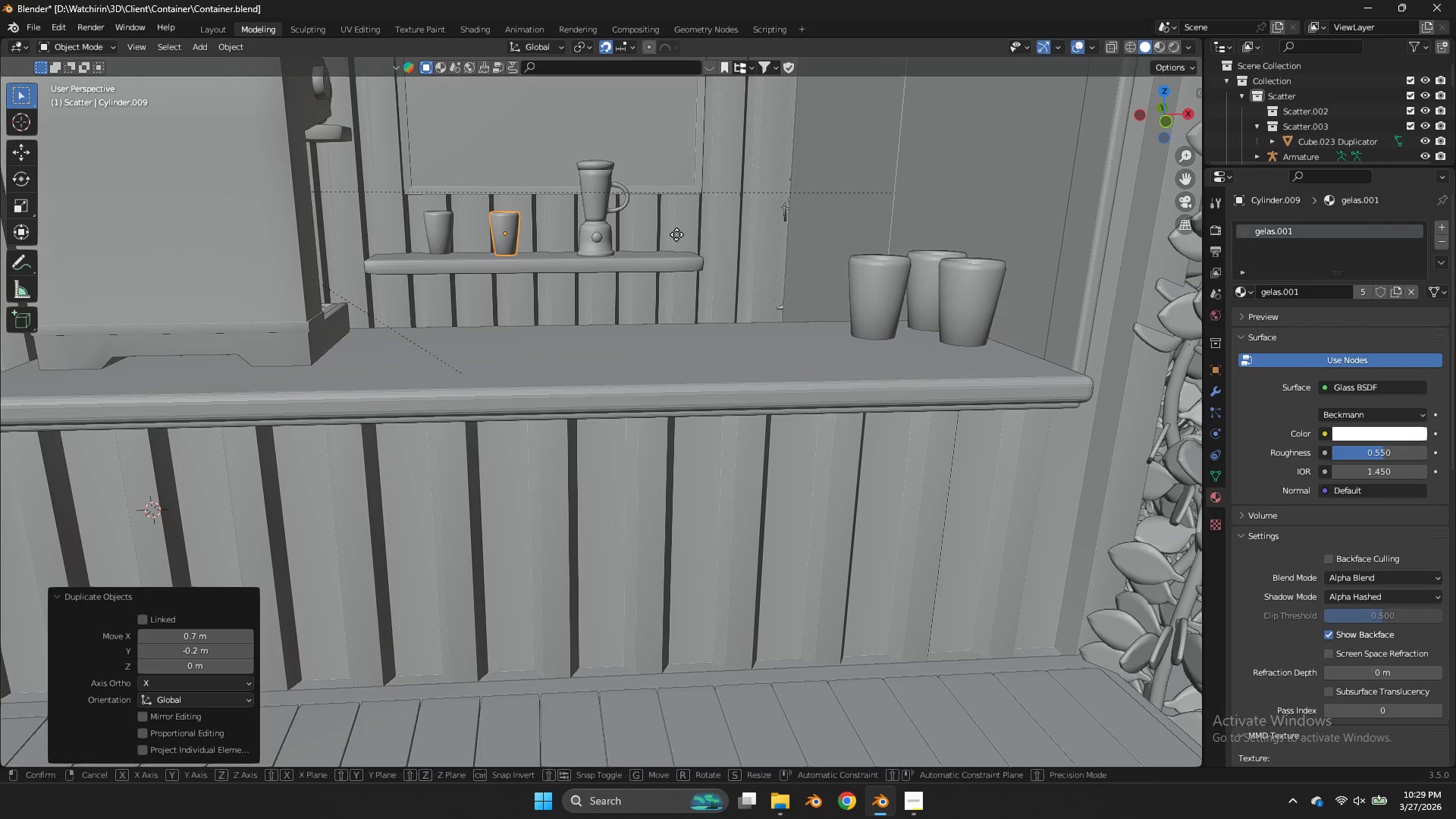 
type(gz)
 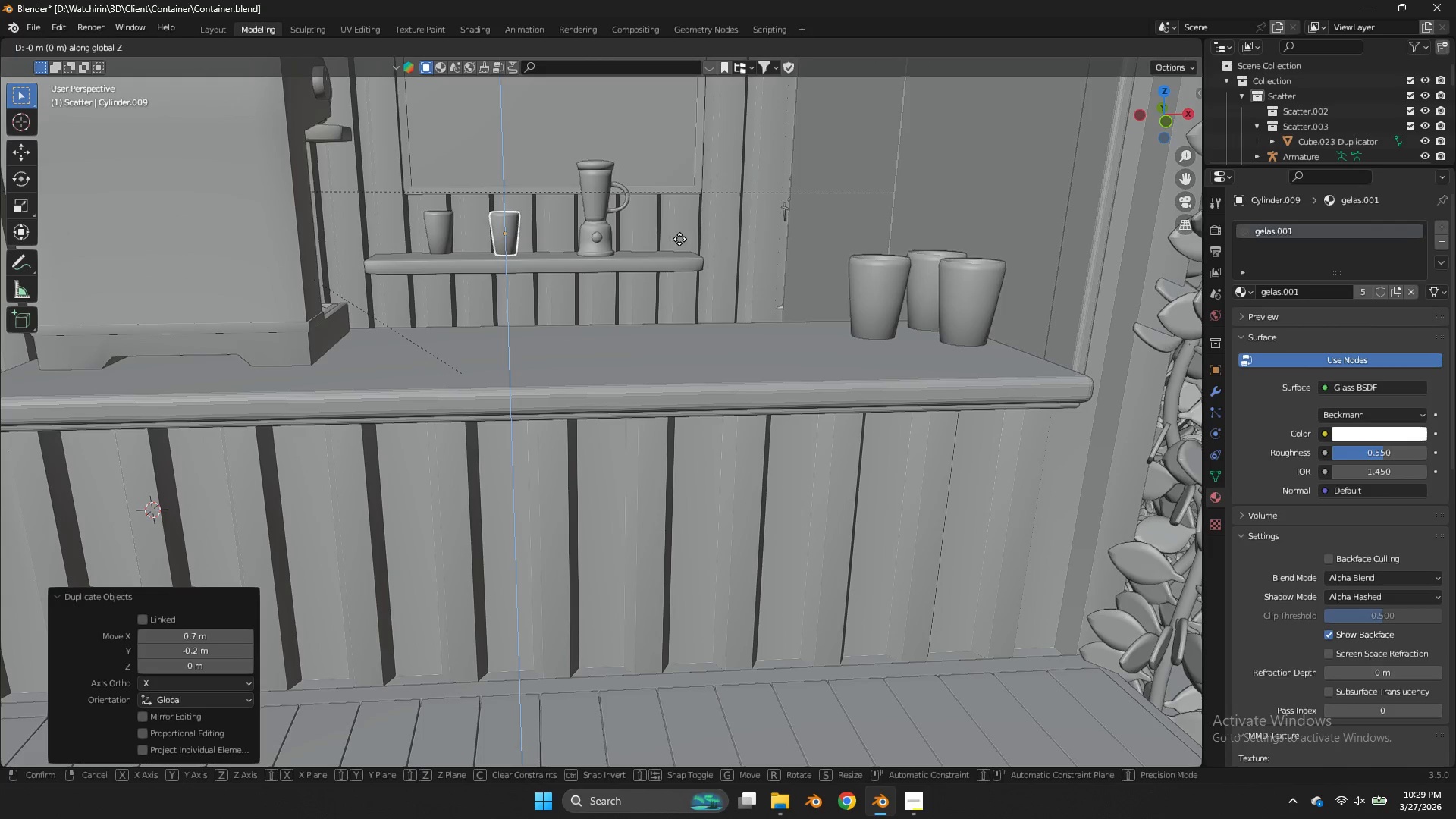 
hold_key(key=ShiftLeft, duration=1.38)
left_click([672, 243])
 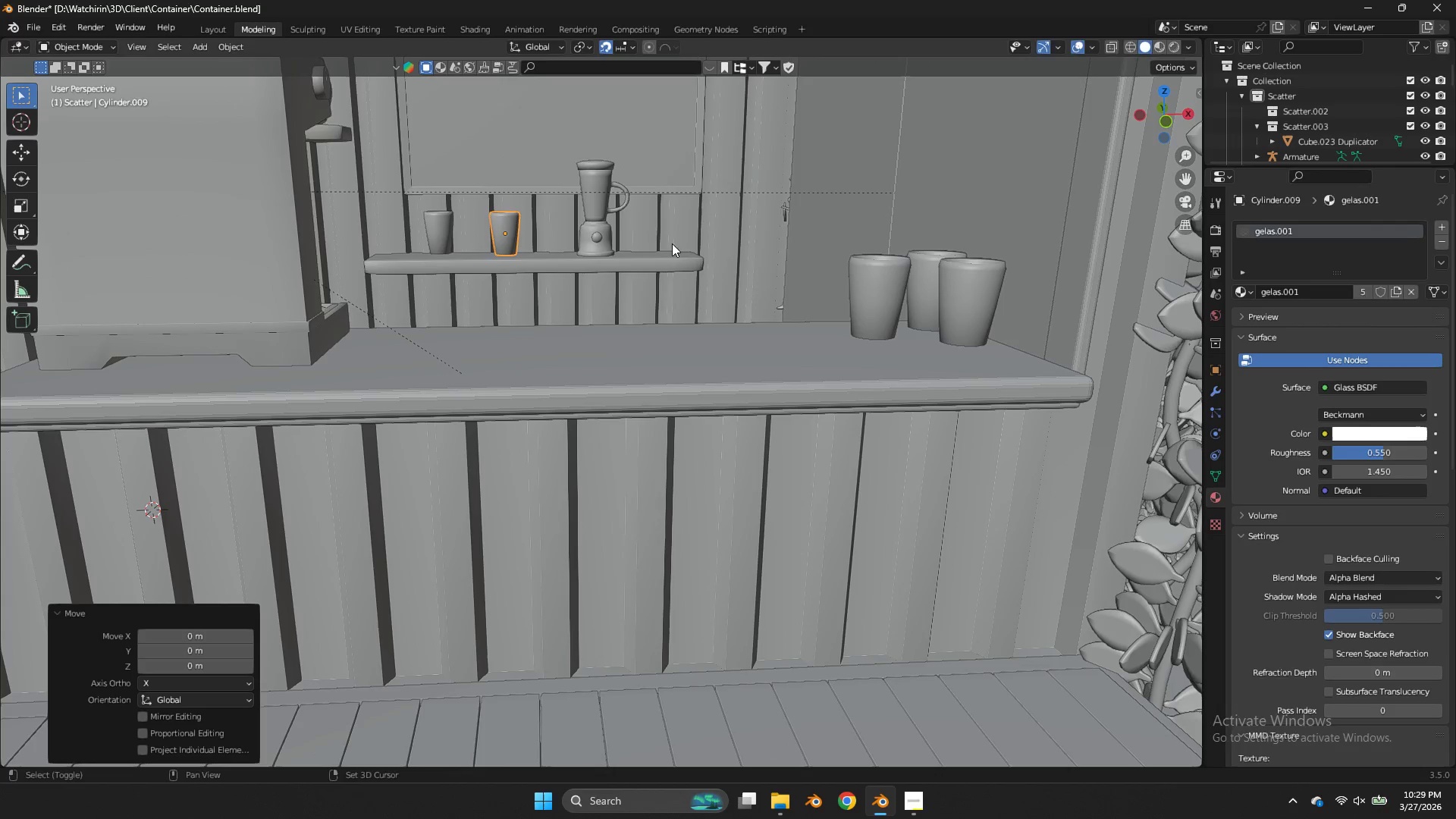 
key(Shift+ShiftLeft)
 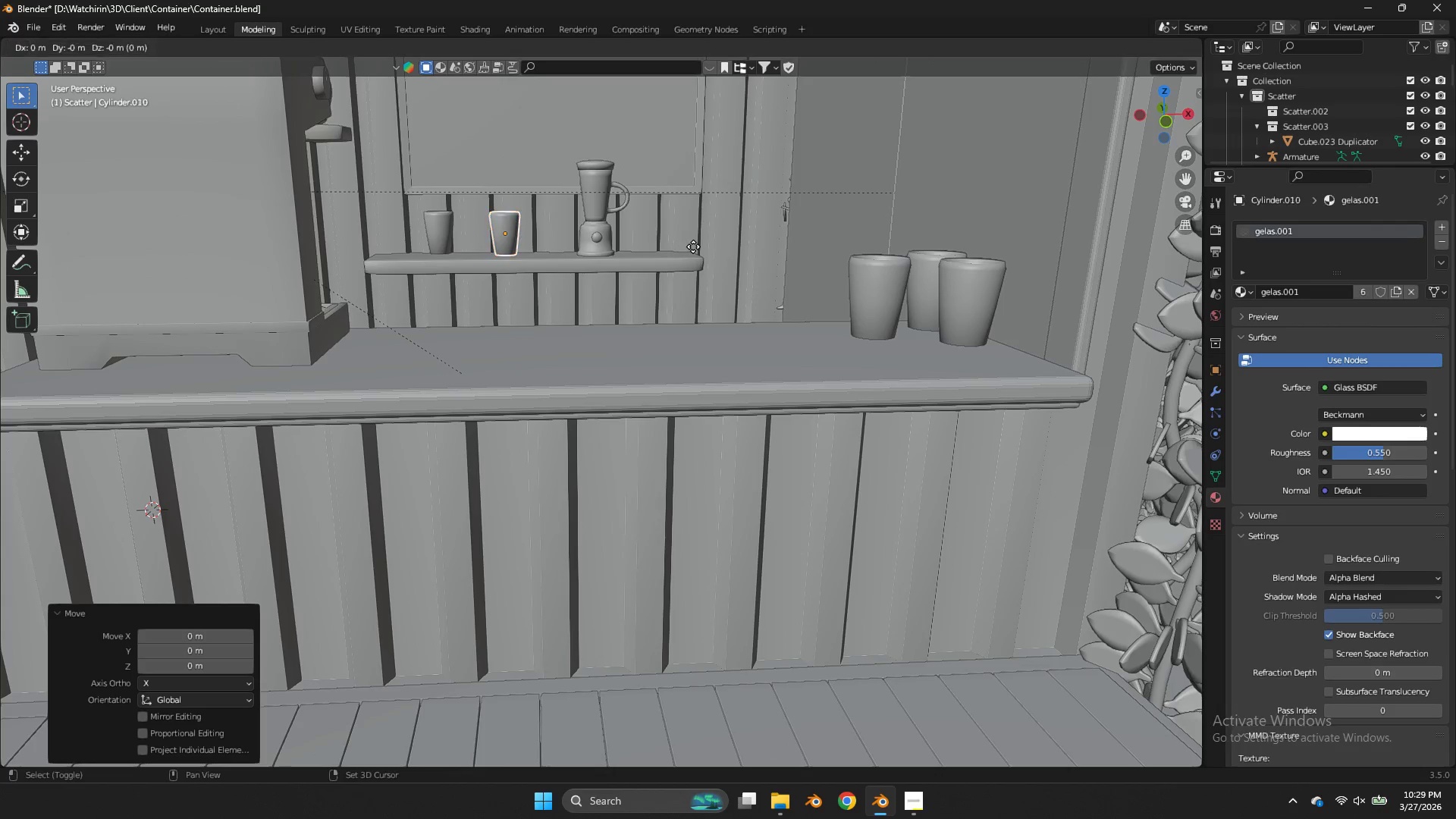 
key(Shift+D)
 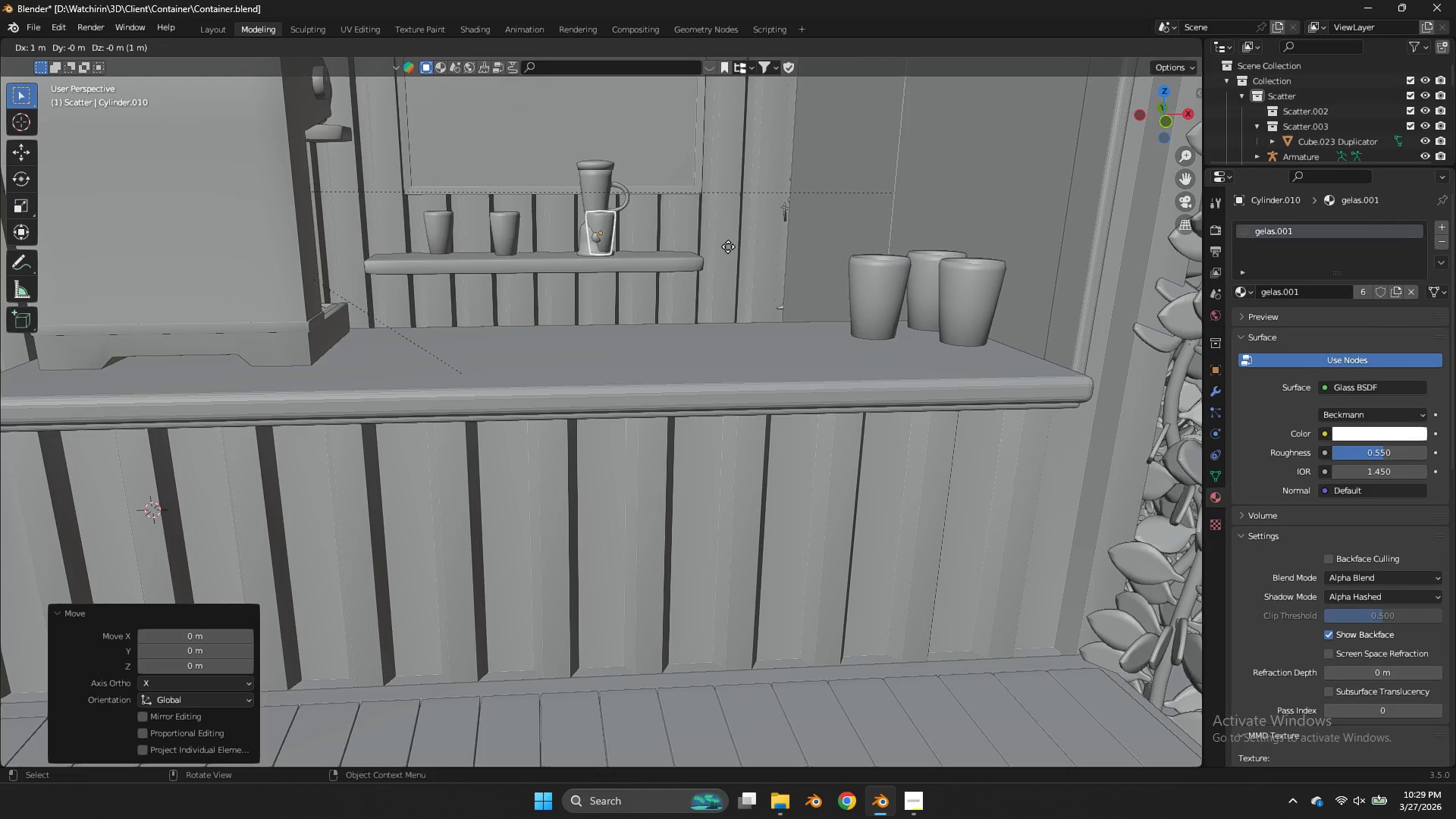 
hold_key(key=ShiftLeft, duration=2.22)
 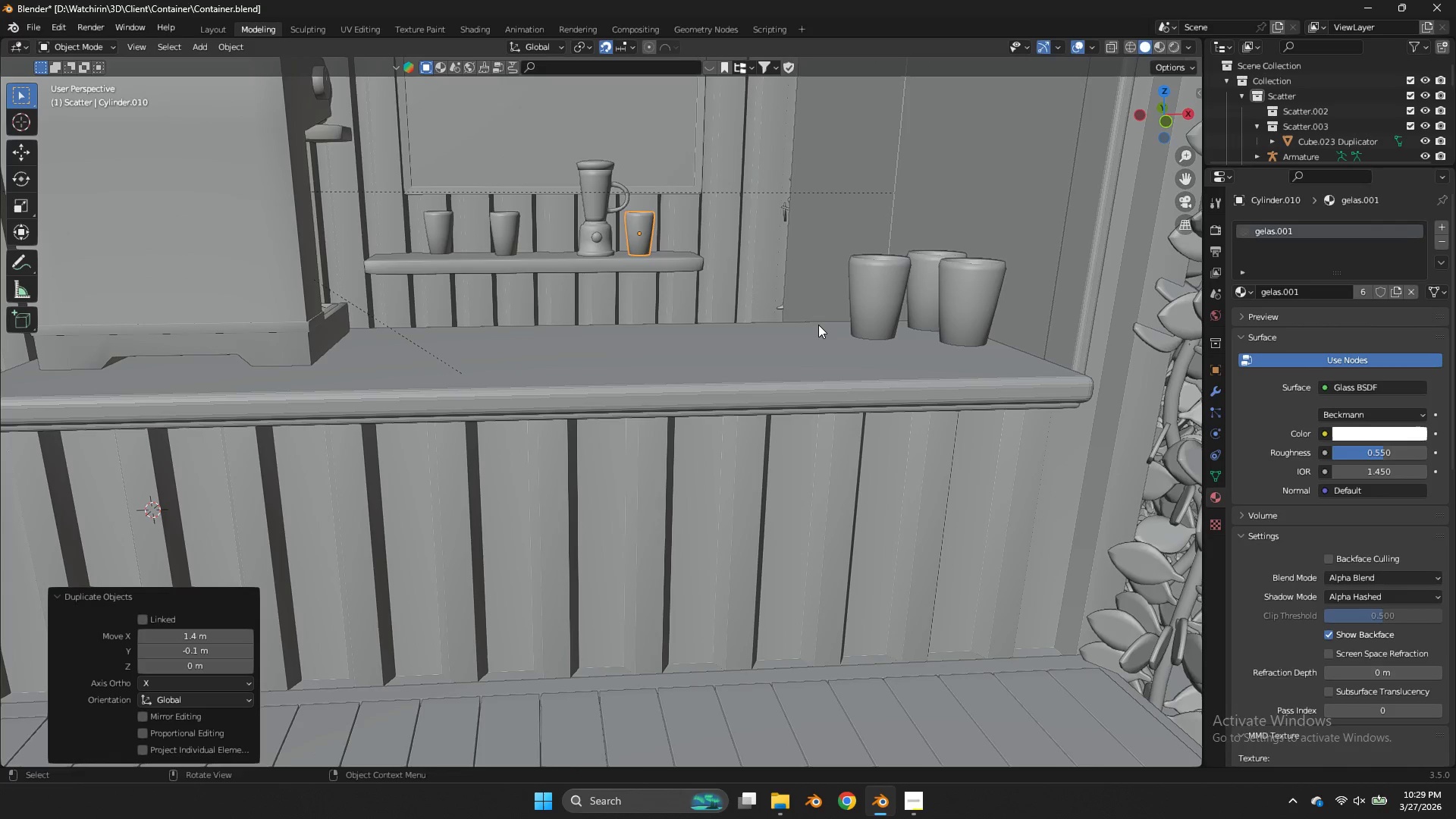 
type(rzx)
 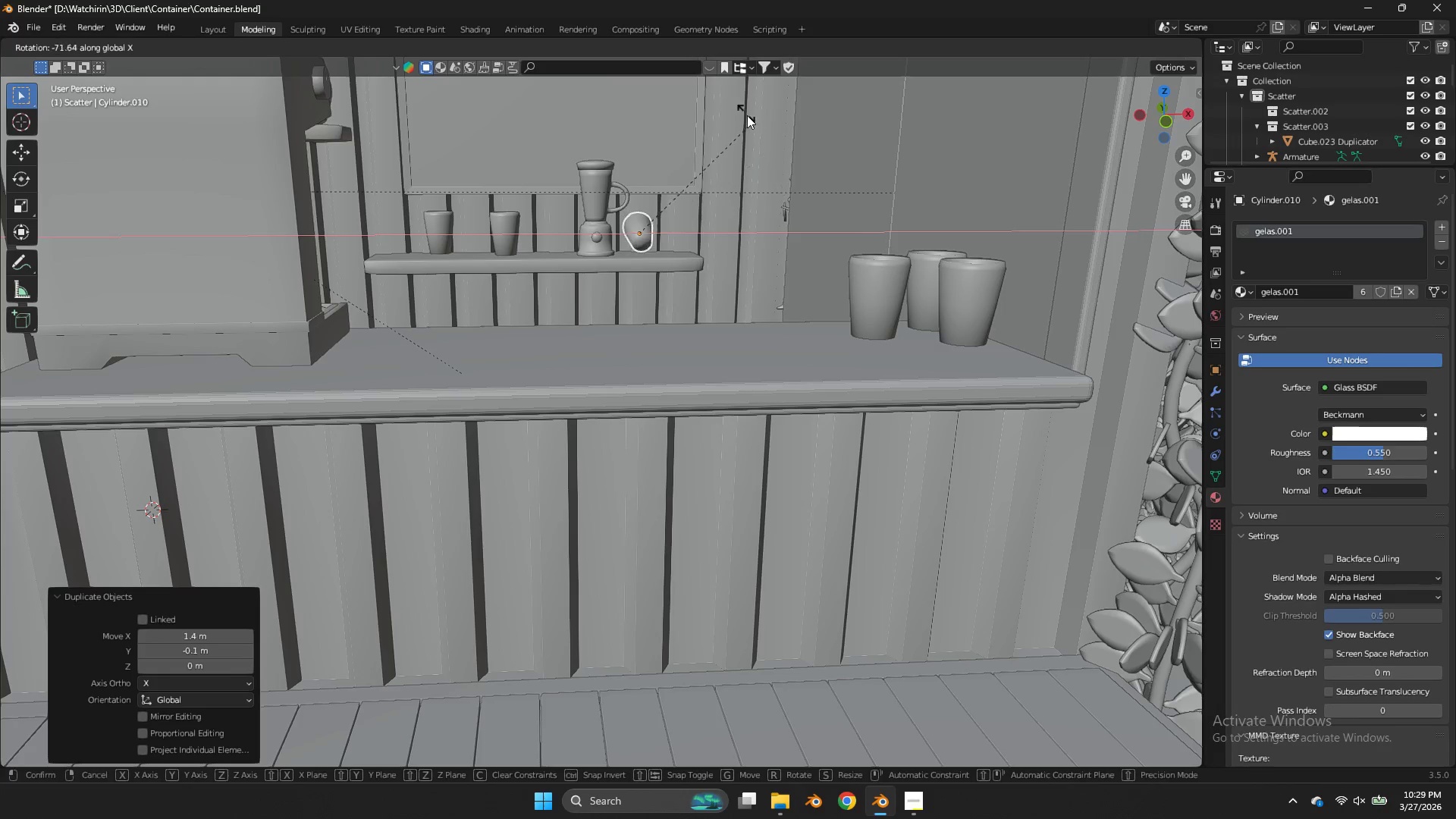 
hold_key(key=ControlLeft, duration=2.67)
left_click([409, 115])
 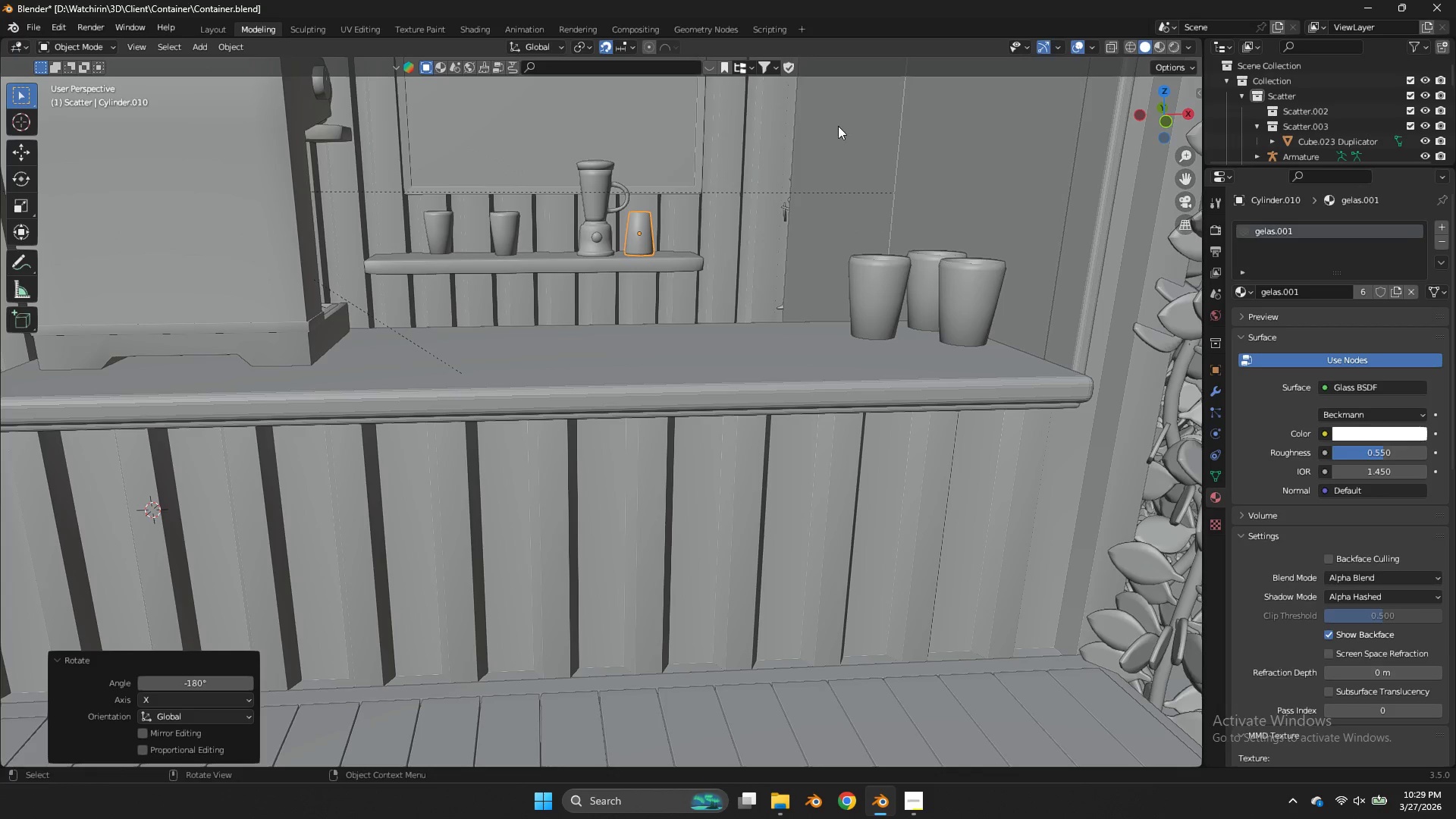 
key(Control+ControlLeft)
 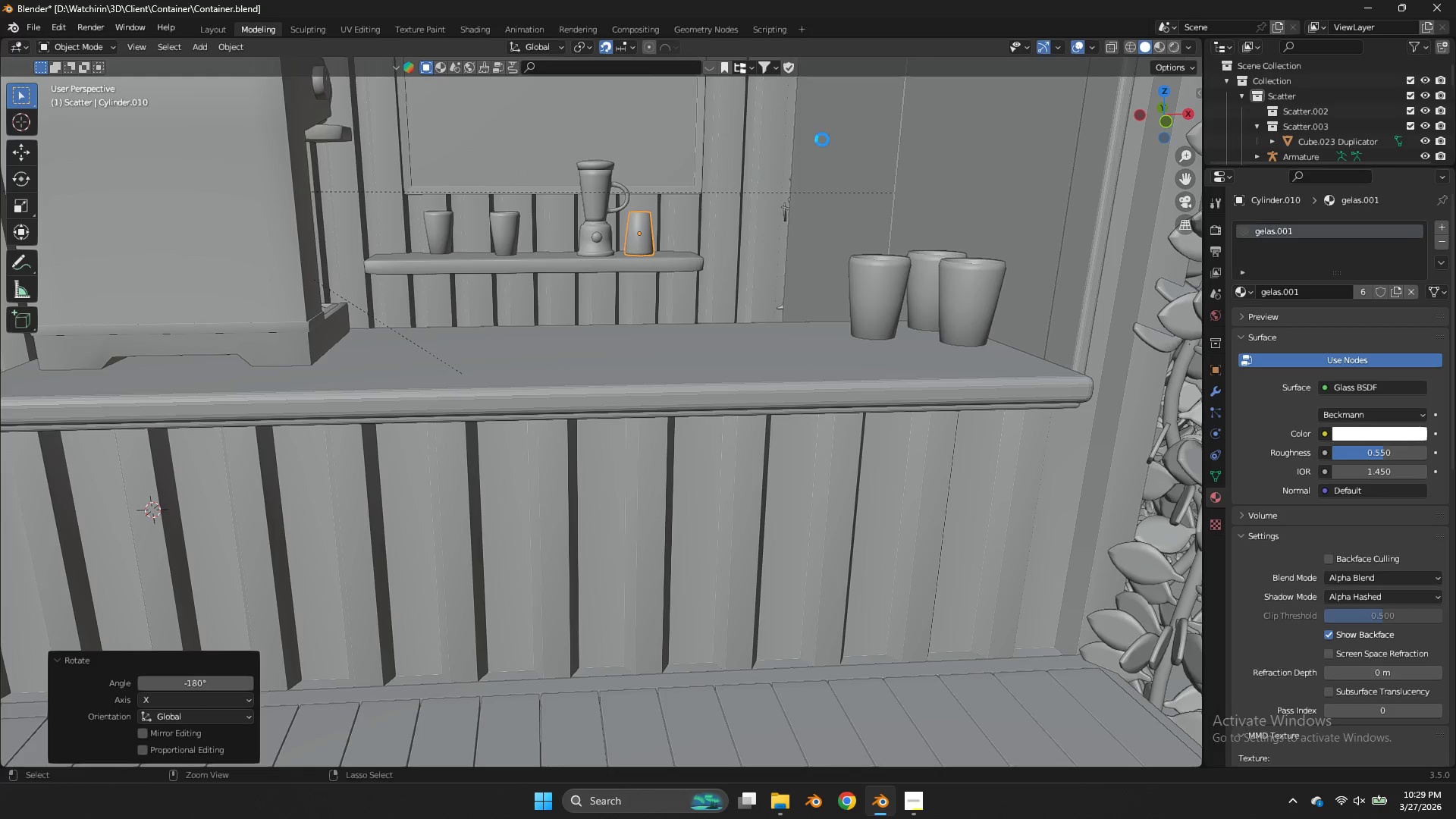 
key(Control+S)
 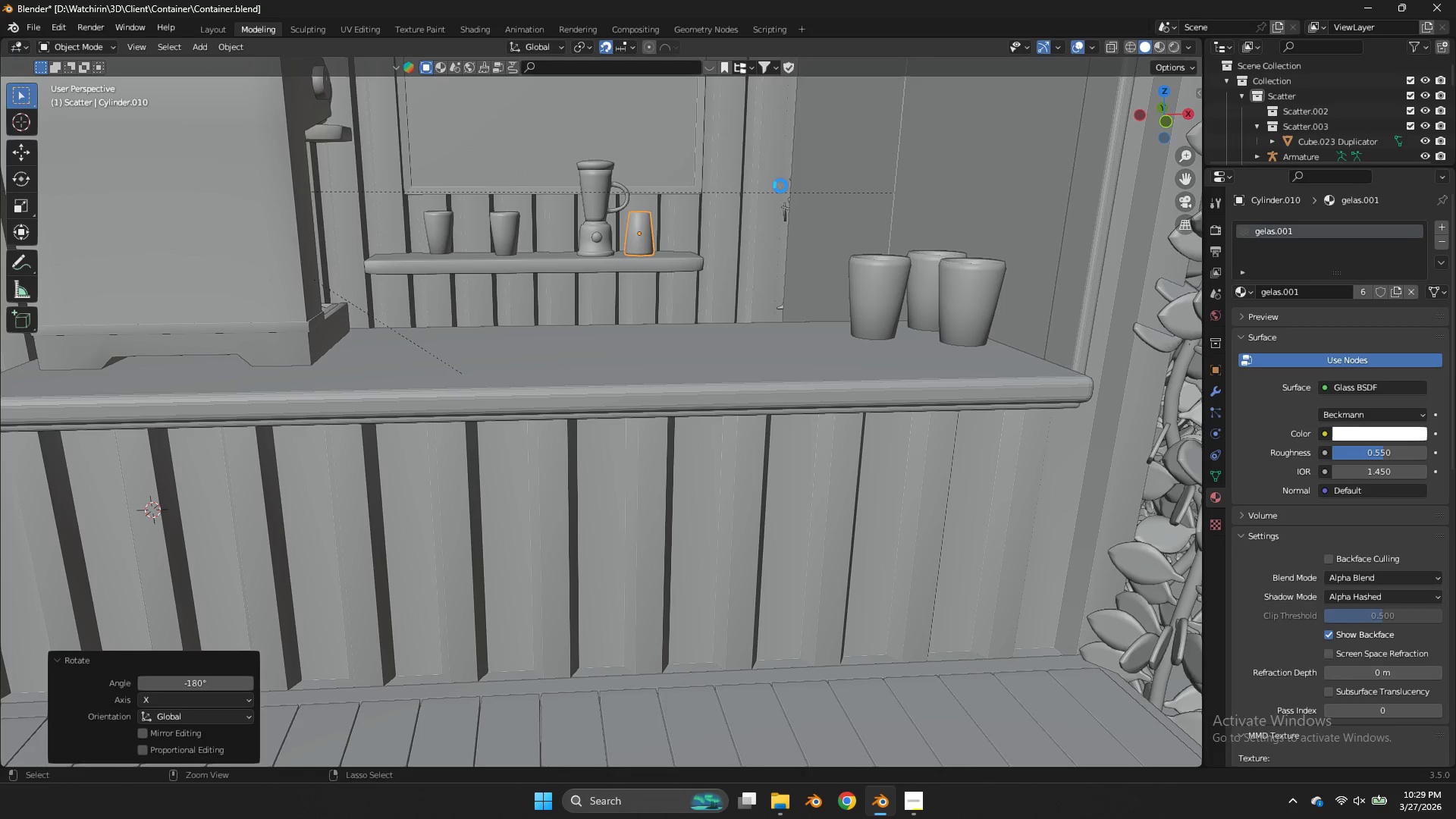 
key(Tab)
 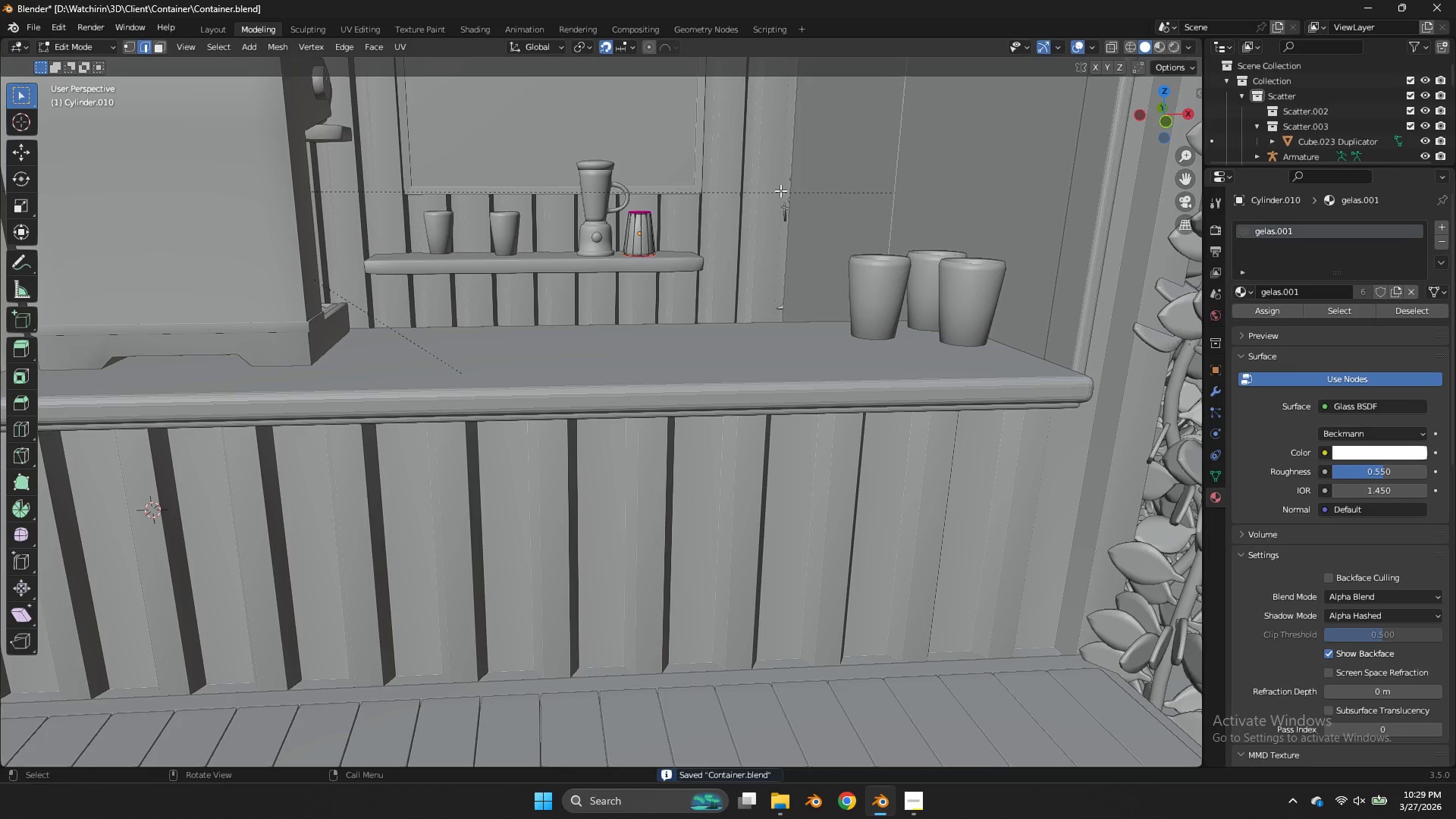 
key(Z)
 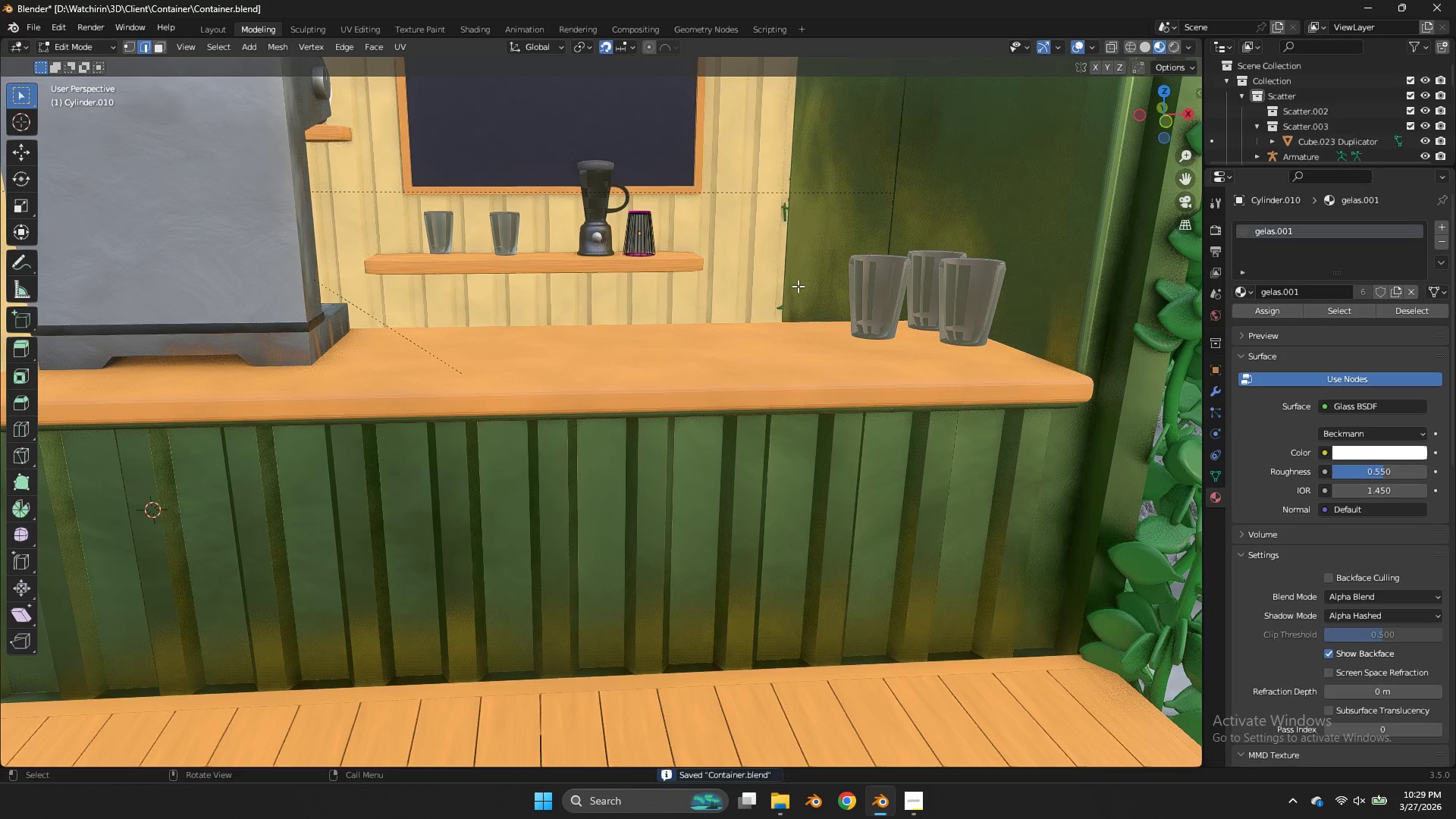 
key(Tab)
 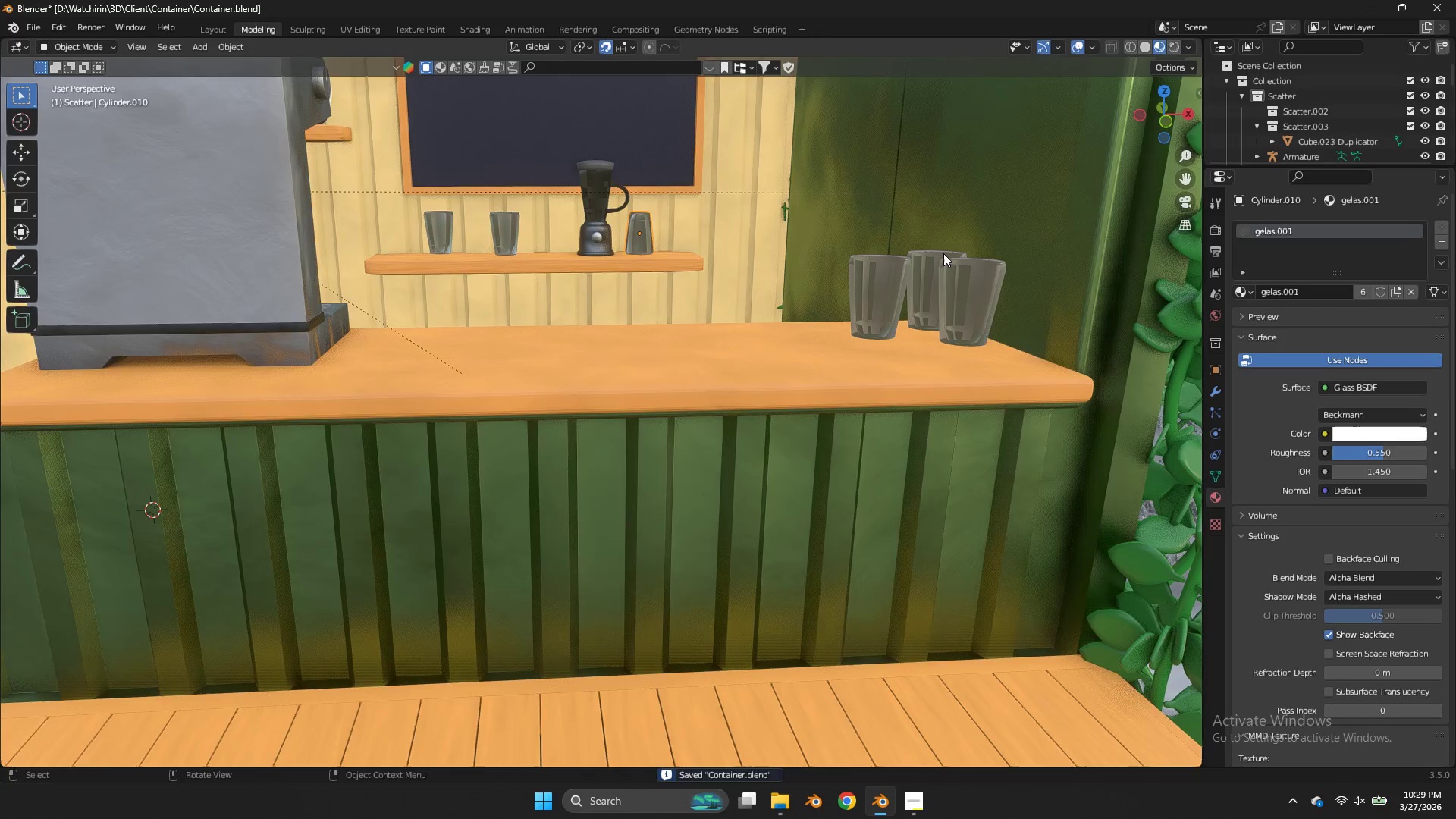 
scroll: coordinate [926, 265], scroll_direction: up, amount: 2.0
 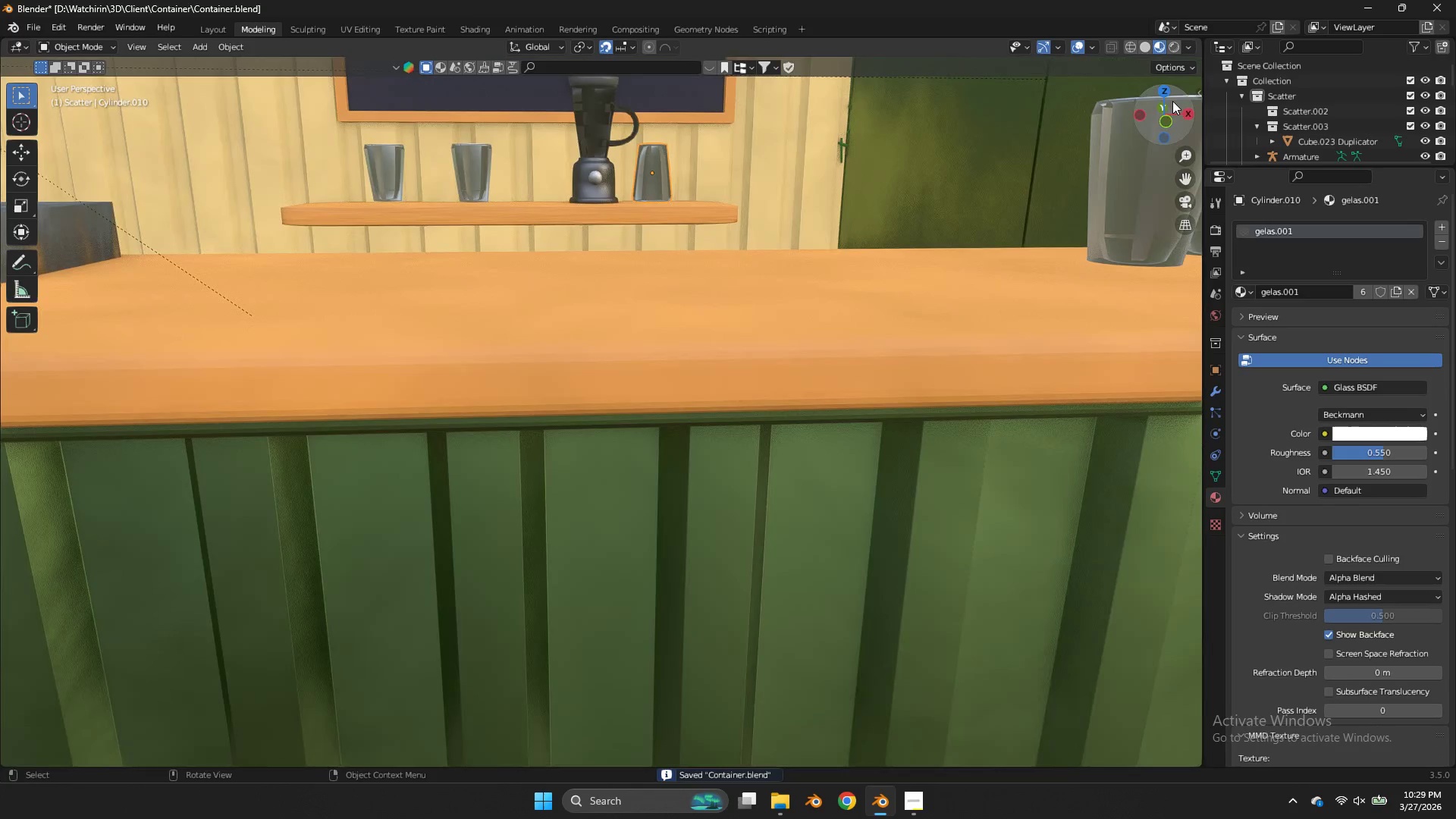 
left_click_drag(start_coordinate=[1172, 102], to_coordinate=[1116, 119])
 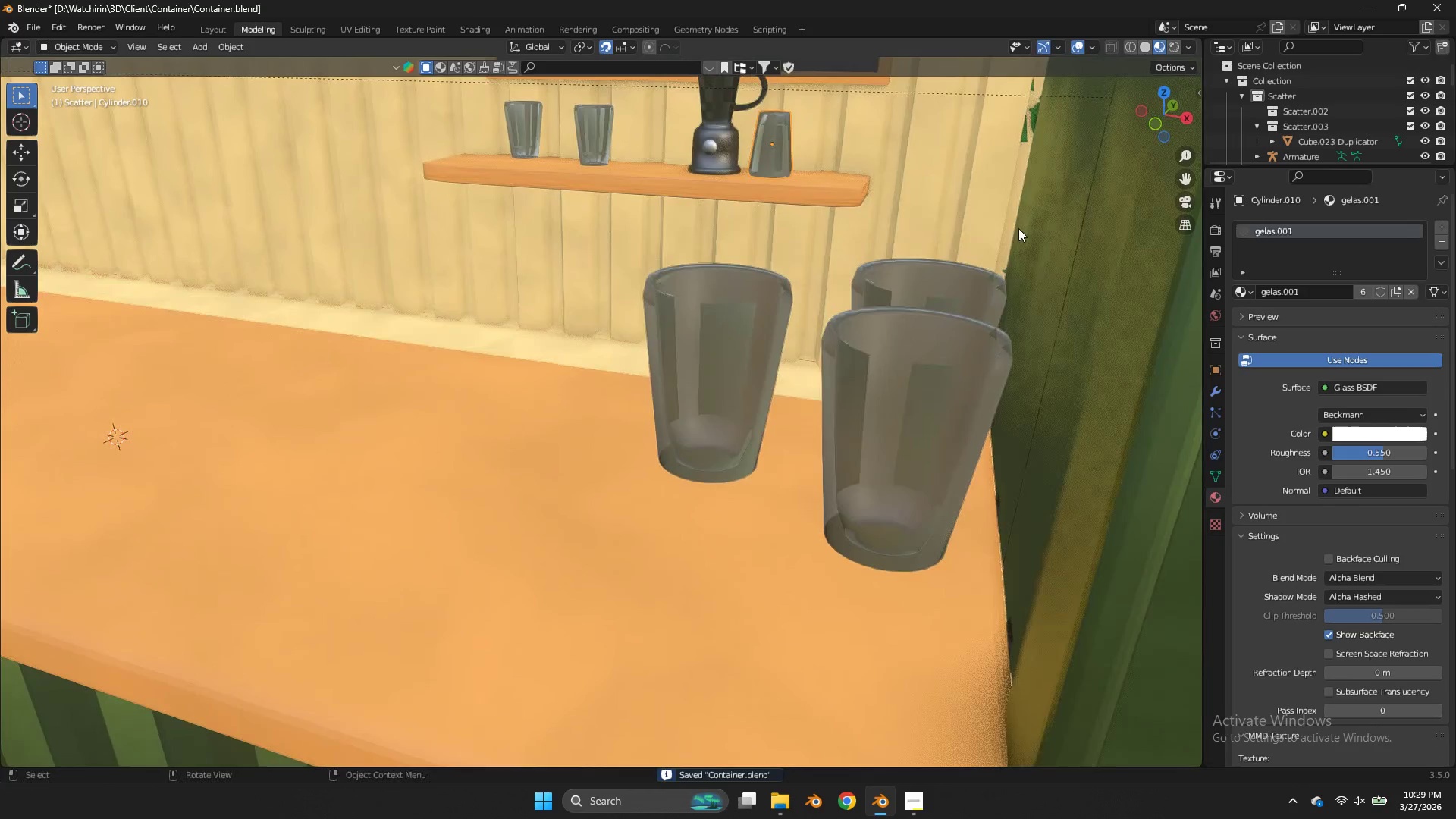 
key(Z)
 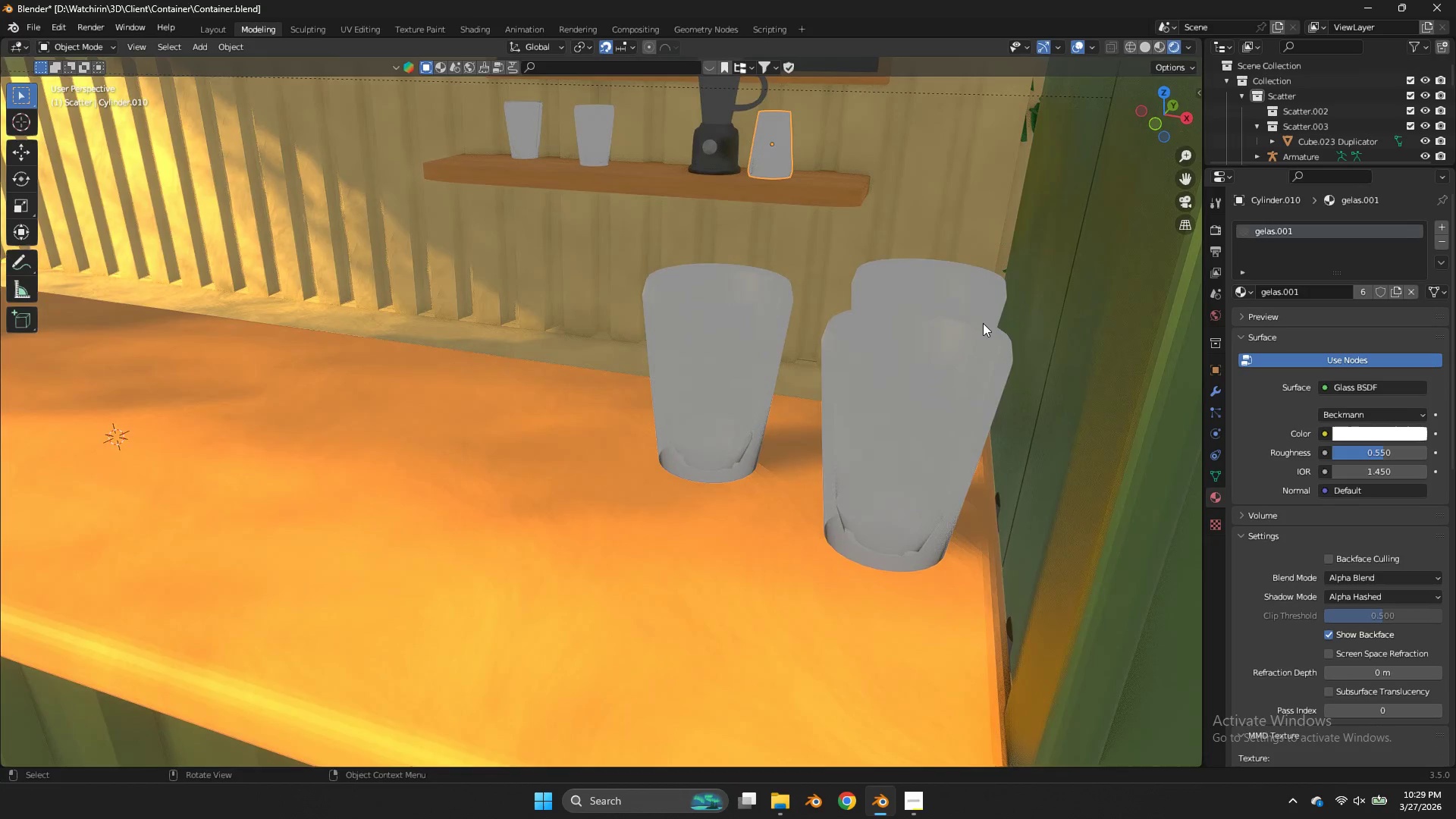 
left_click([945, 379])
 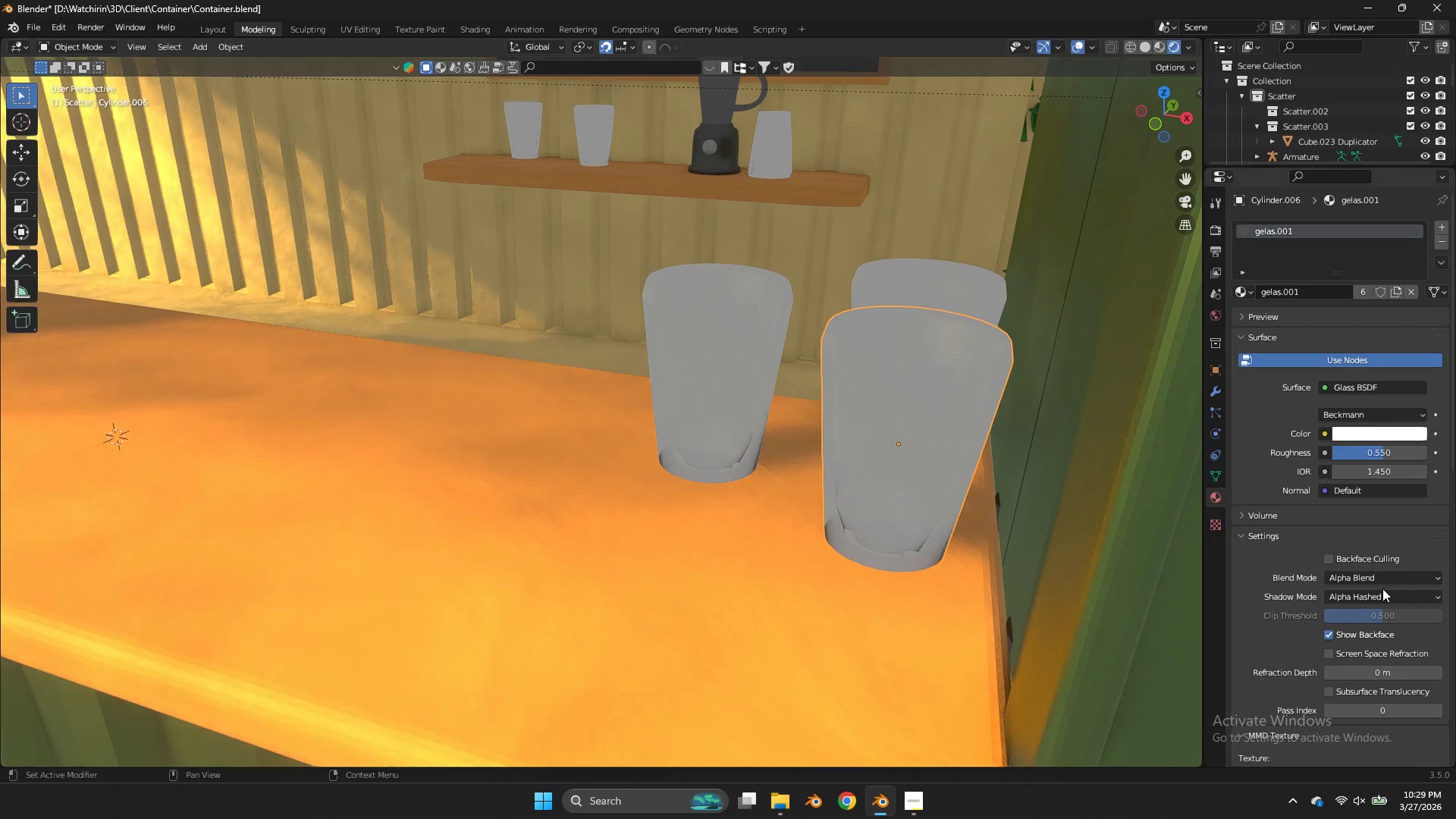 
left_click([1338, 554])
 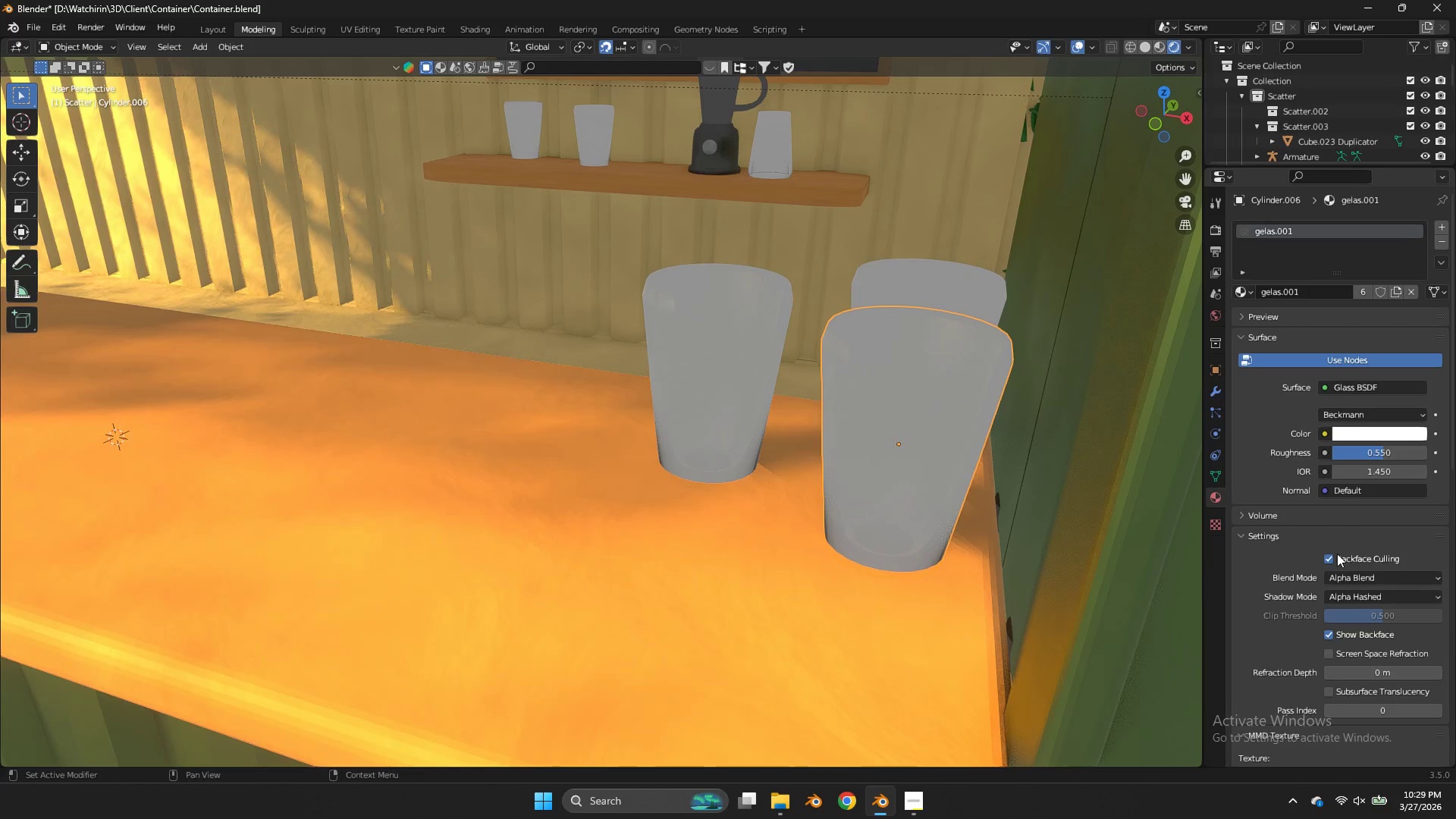 
left_click([1337, 554])
 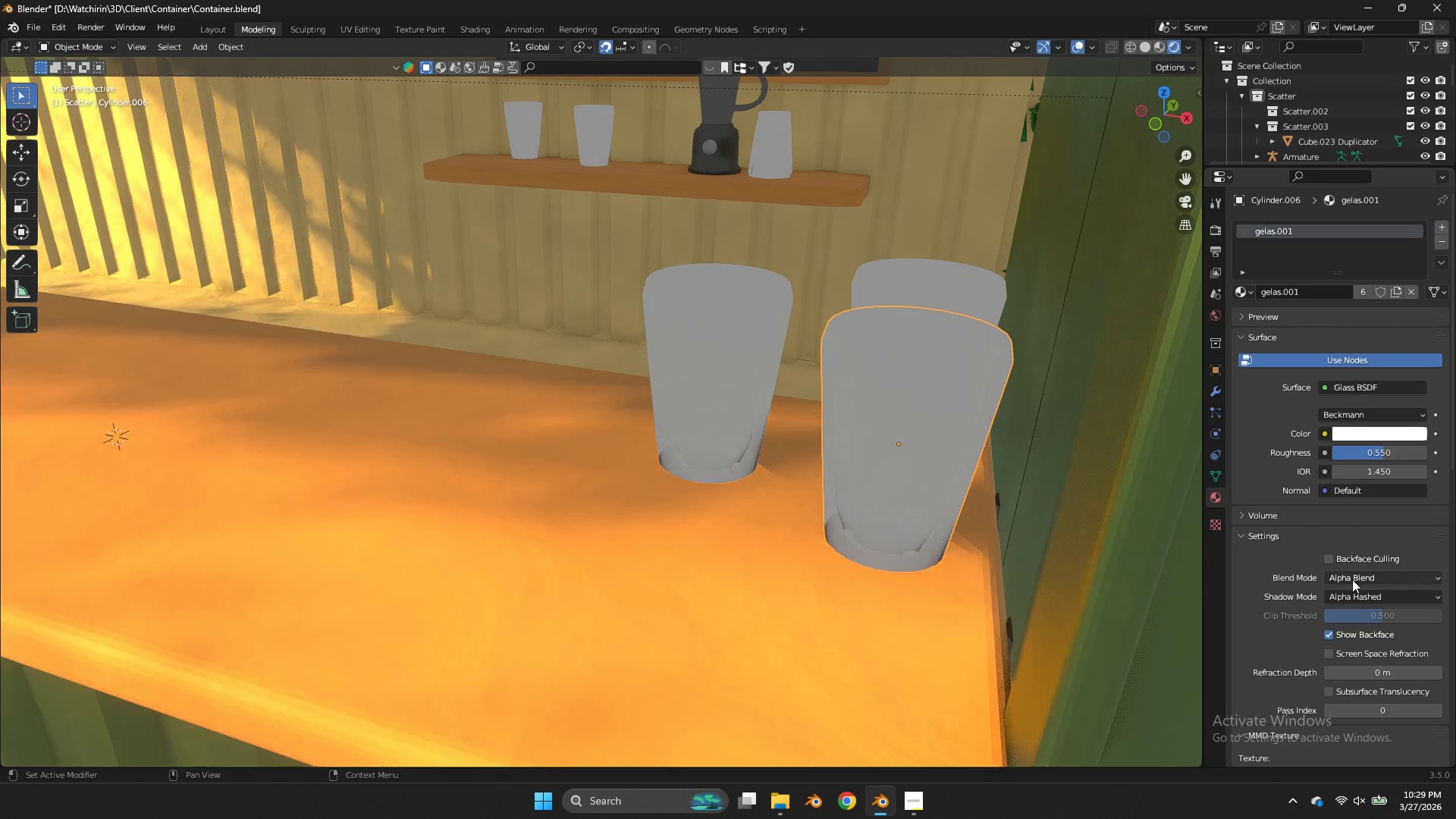 
left_click([1352, 579])
 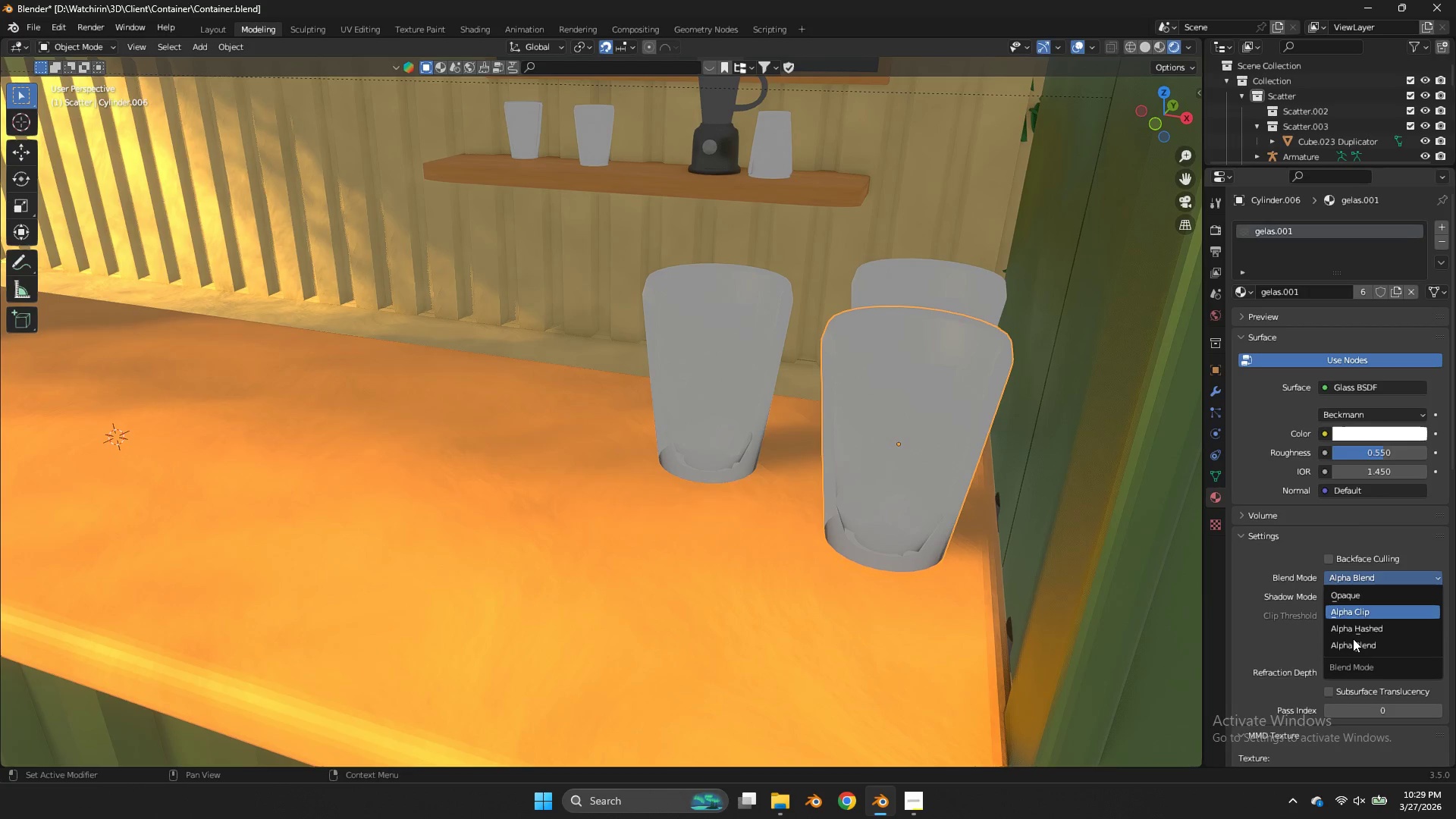 
left_click([1353, 645])
 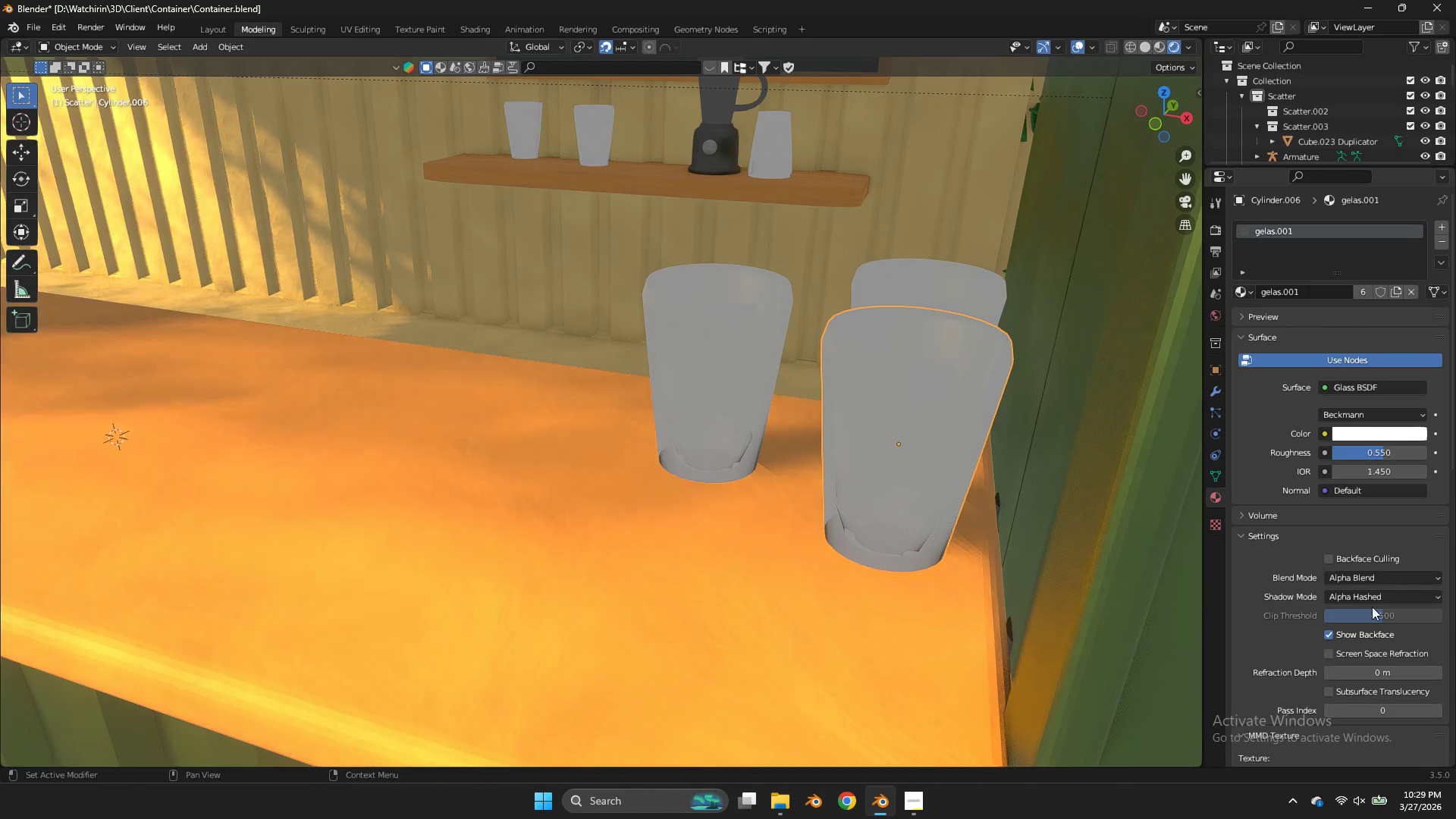 
left_click([1371, 600])
 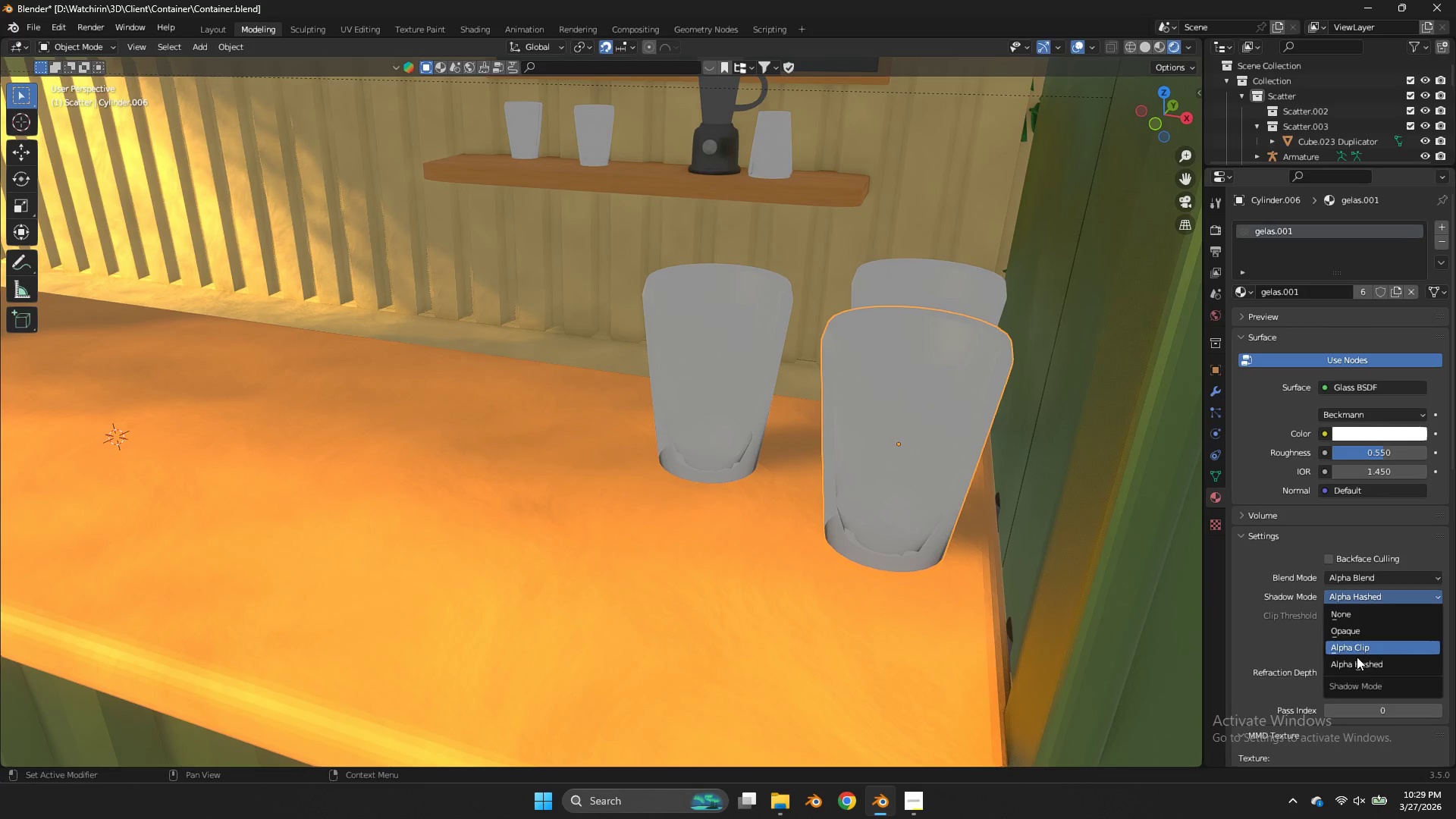 
left_click([1357, 661])
 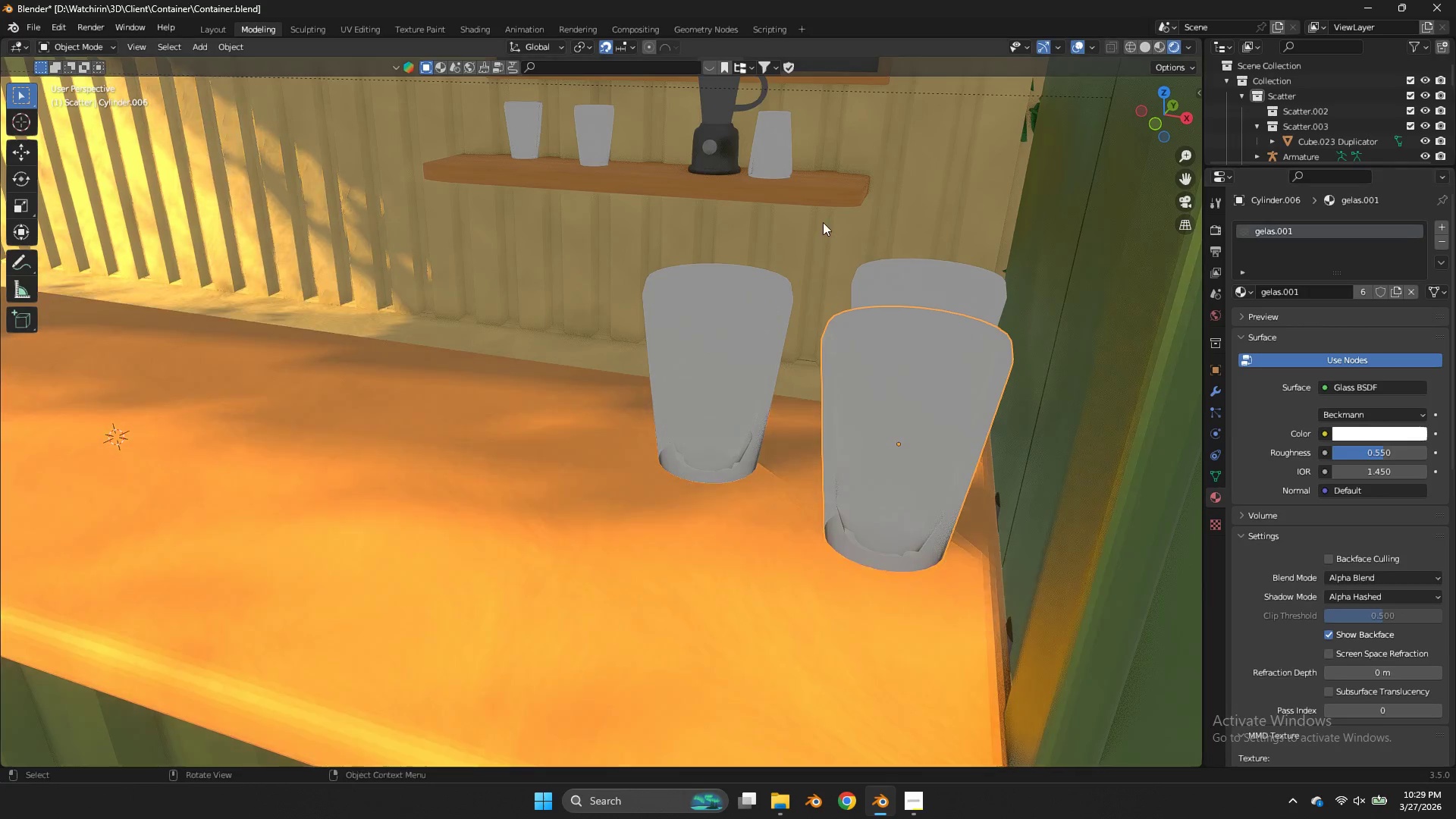 
scroll: coordinate [823, 216], scroll_direction: down, amount: 2.0
 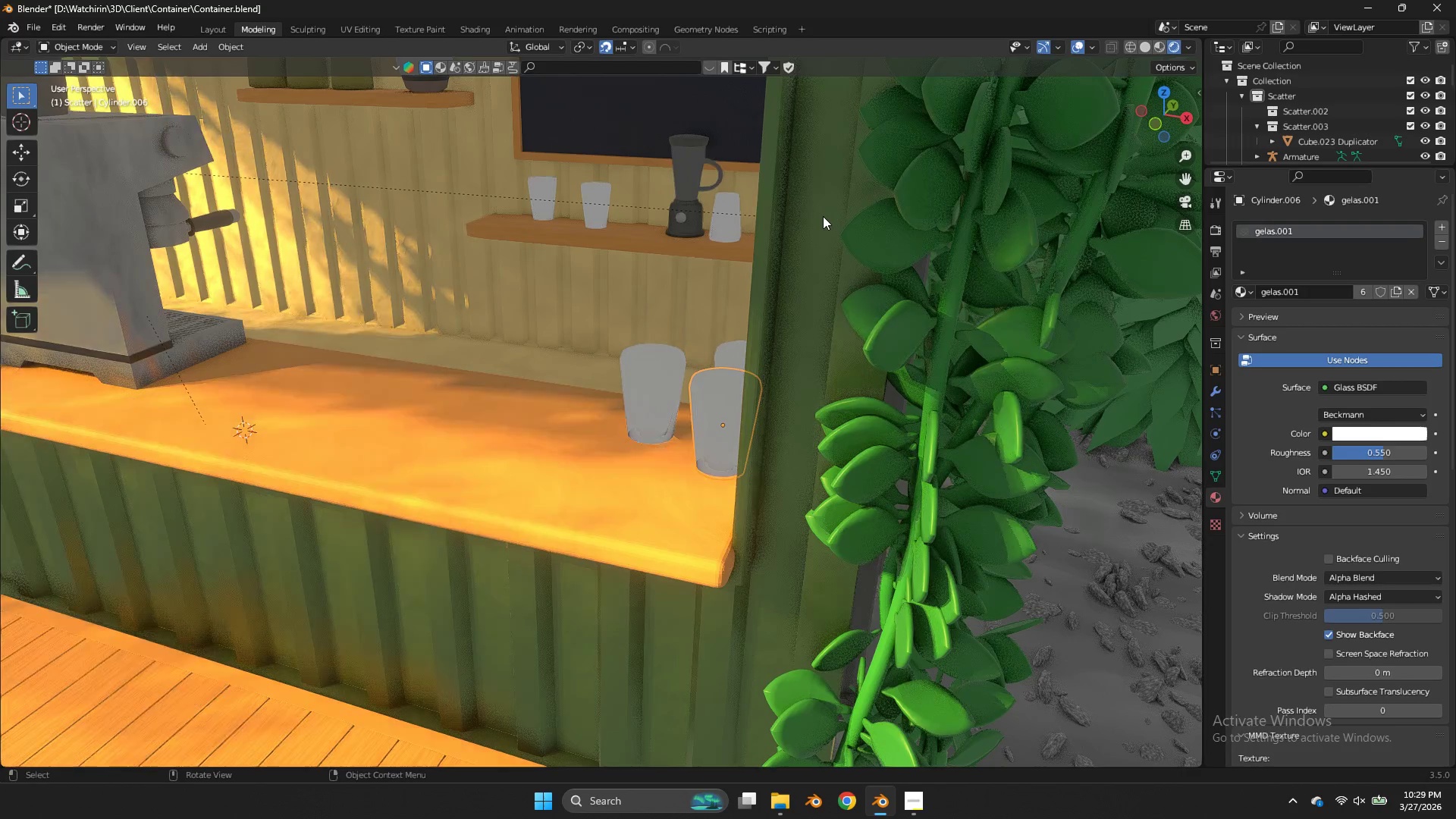 
type(zz)
 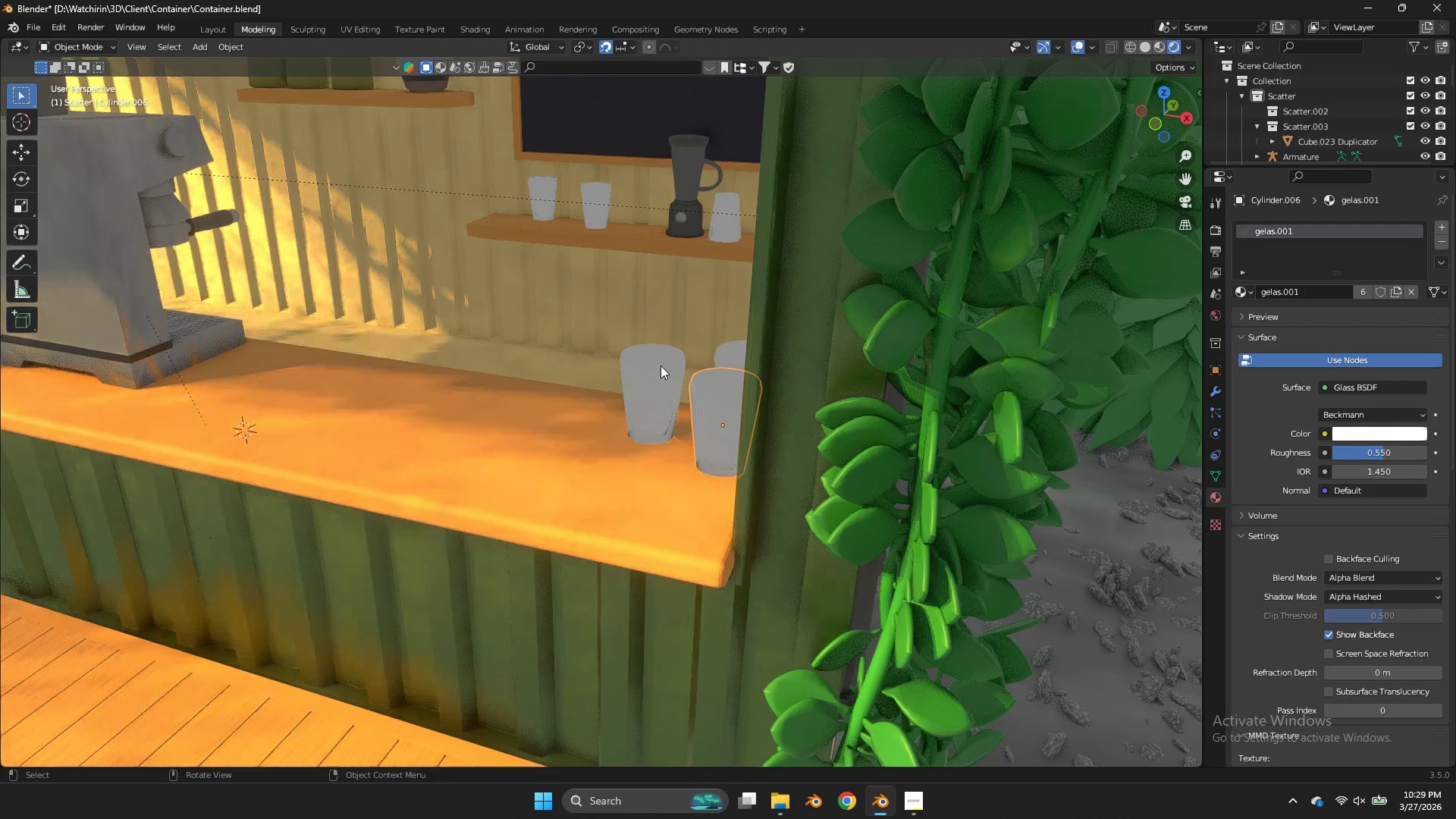 
left_click([642, 371])
 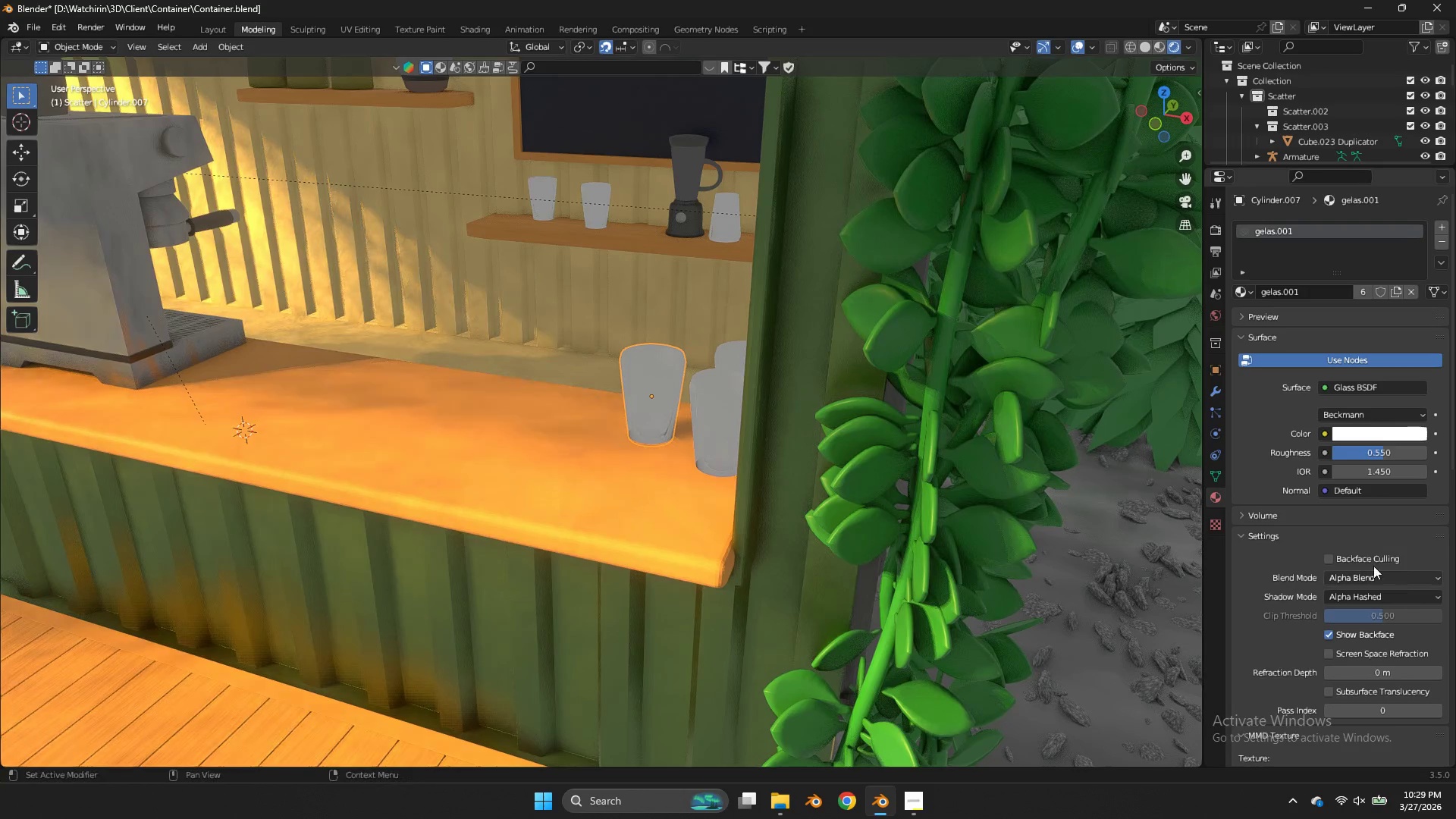 
left_click([1371, 576])
 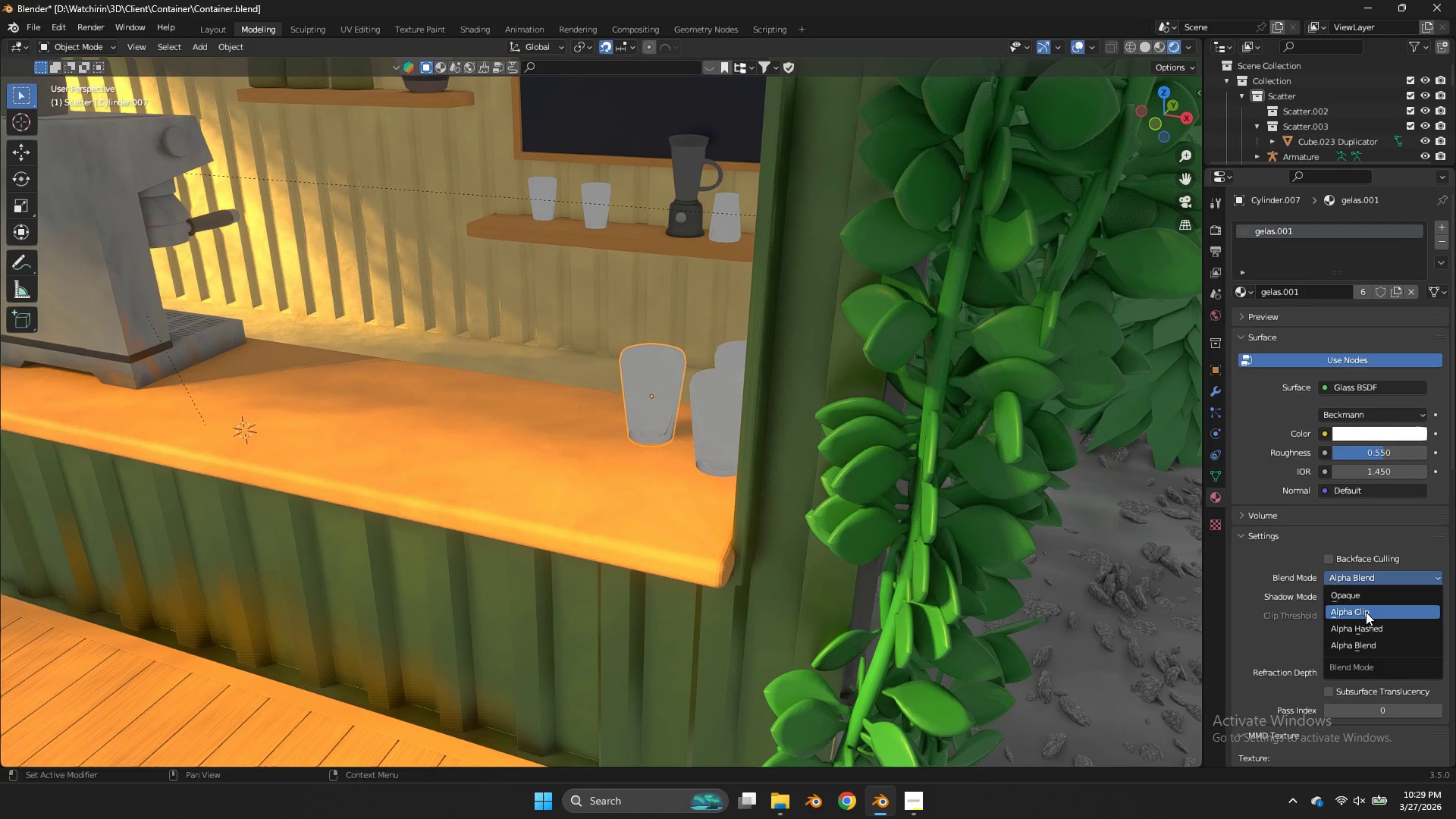 
left_click([1364, 628])
 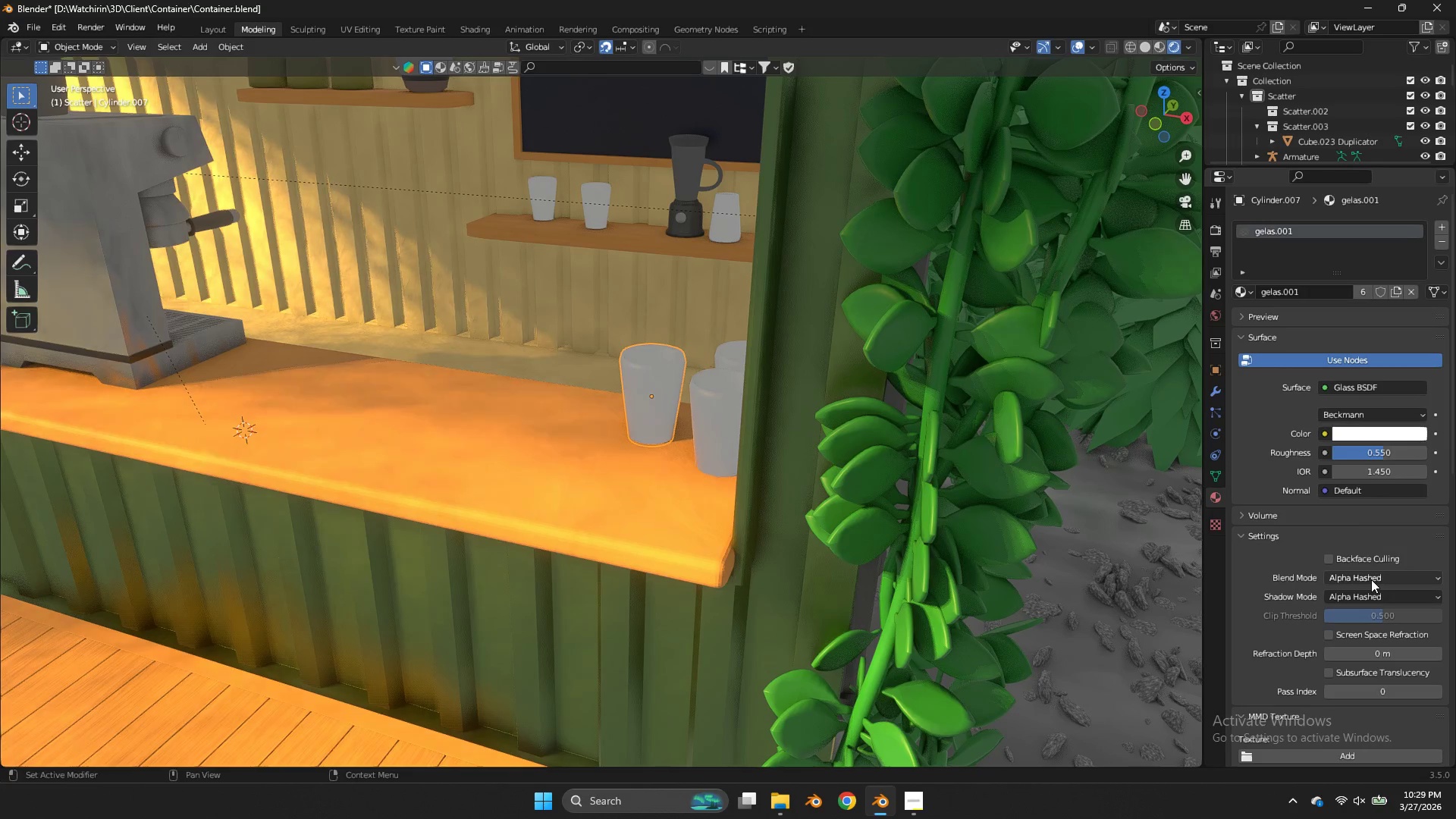 
scroll: coordinate [989, 281], scroll_direction: up, amount: 2.0
 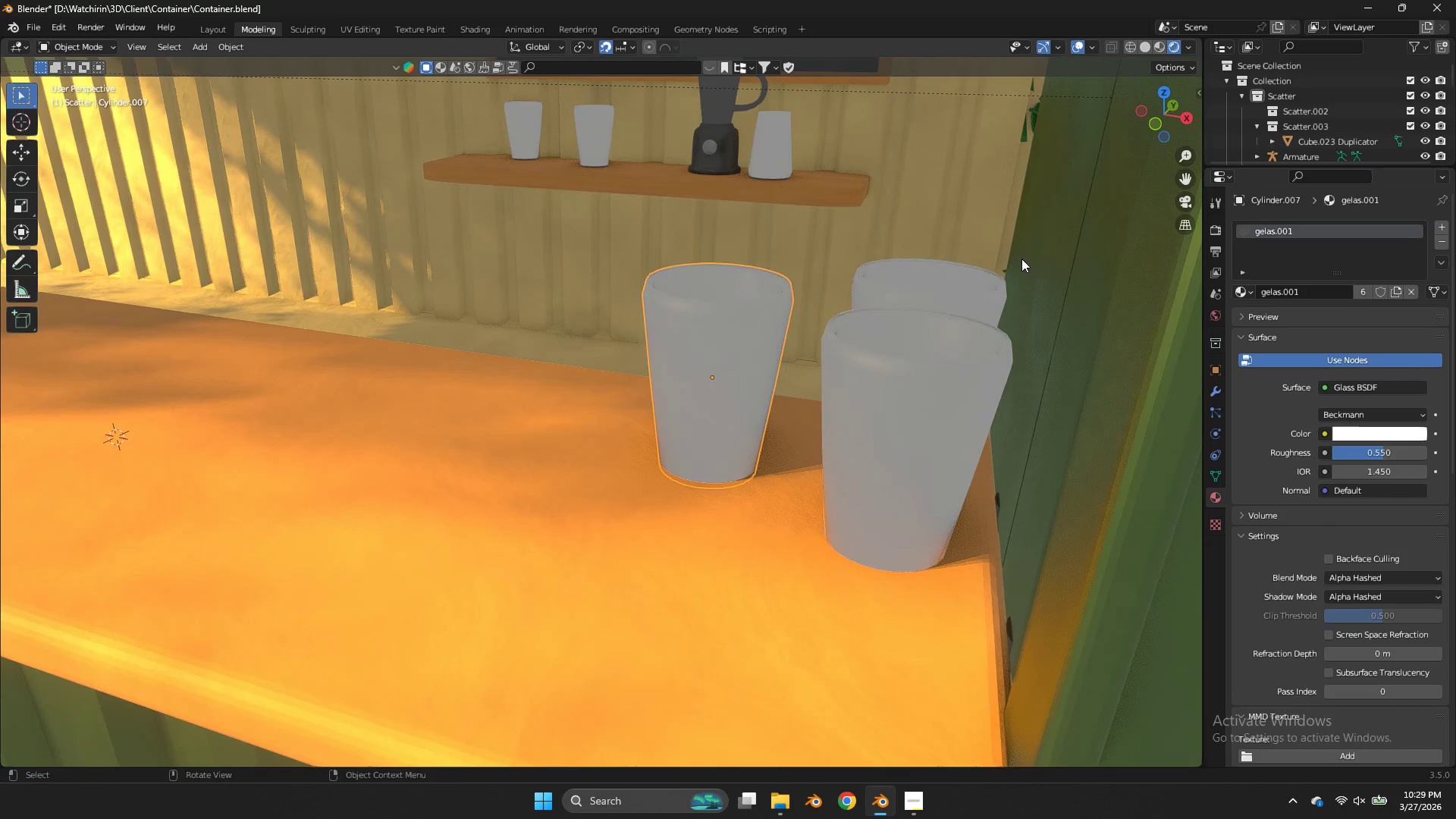 
key(Control+ControlLeft)
 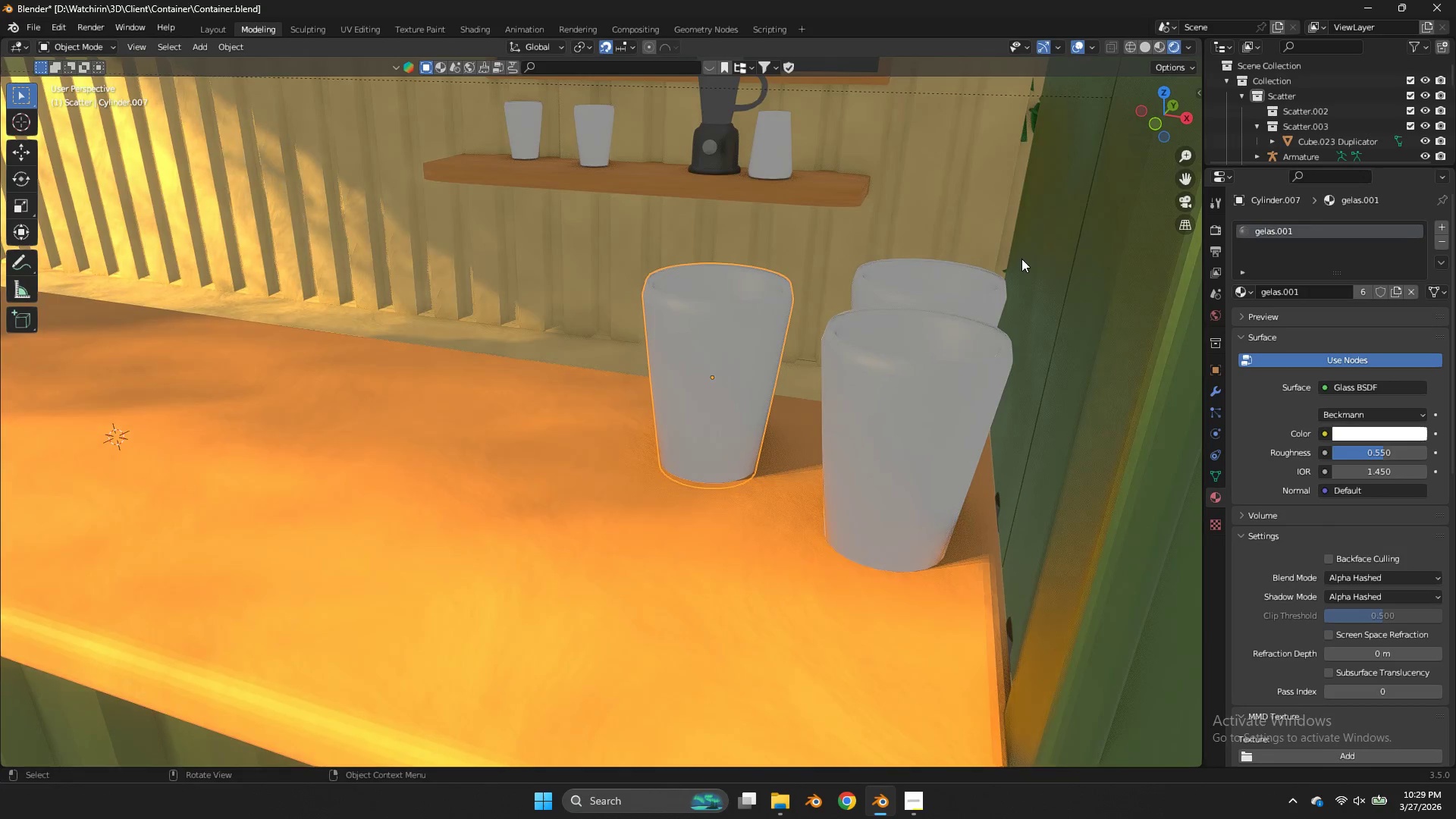 
key(Control+S)
 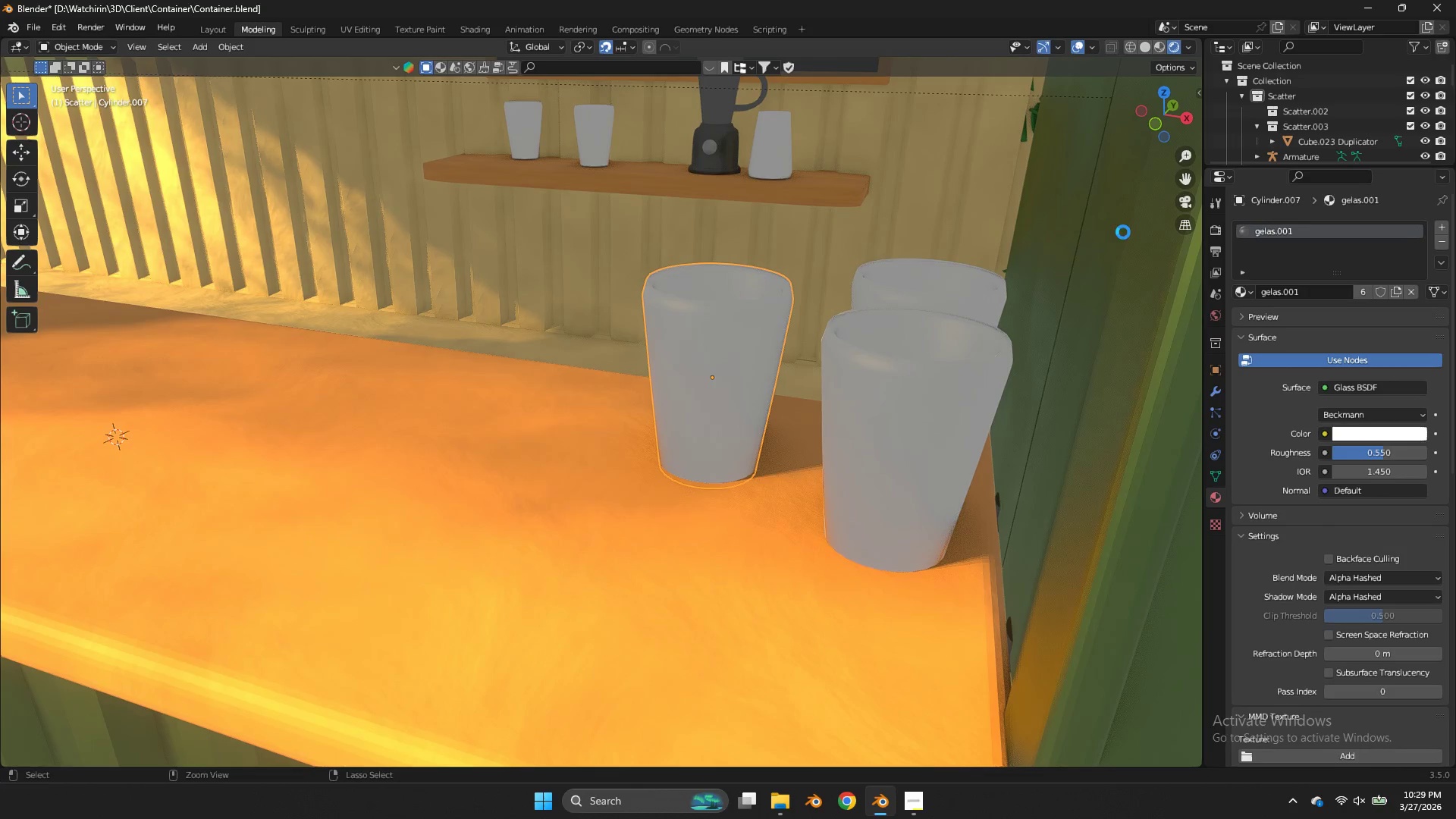 
scroll: coordinate [1123, 232], scroll_direction: down, amount: 3.0
 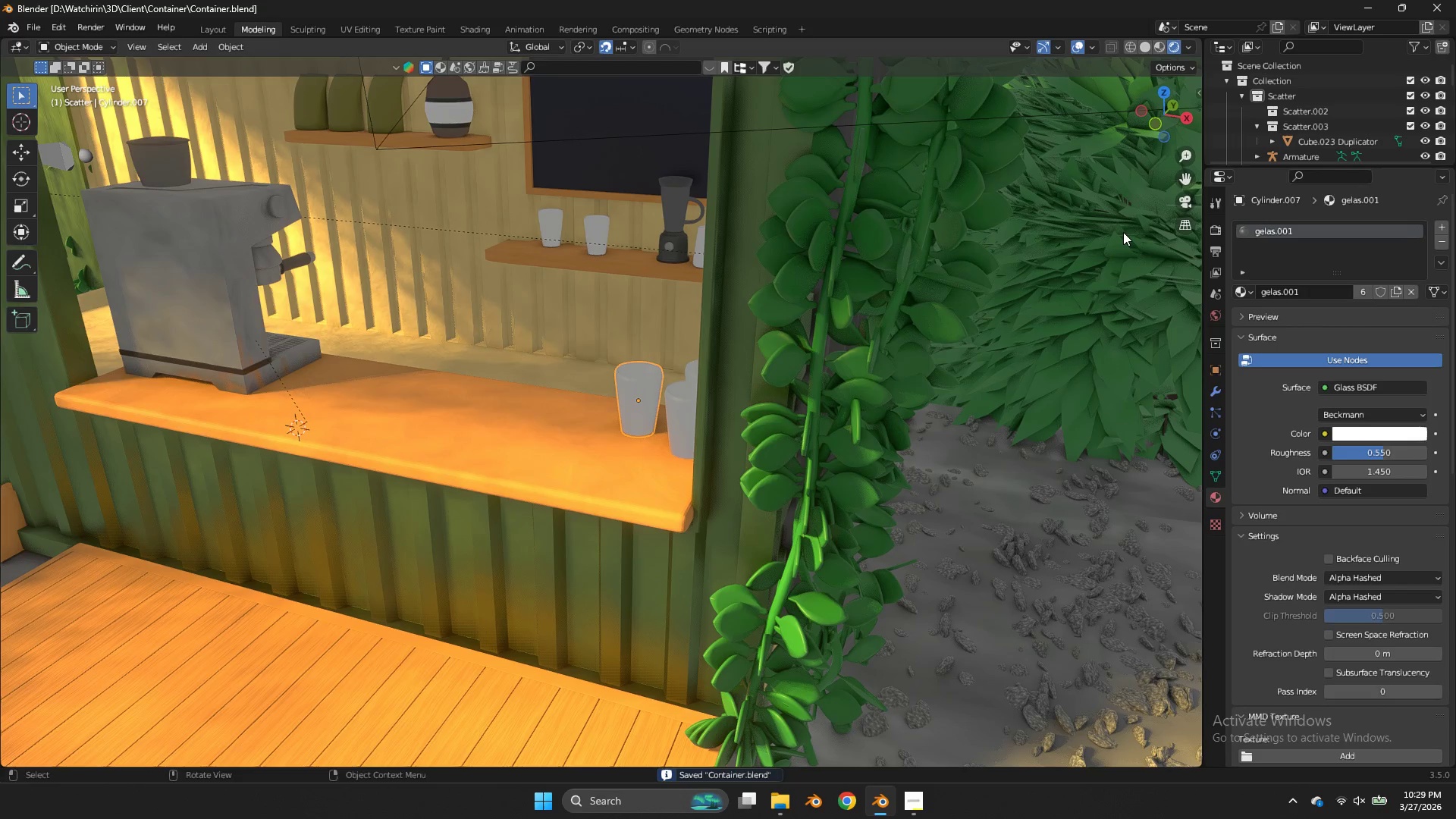 
wait(9.41)
 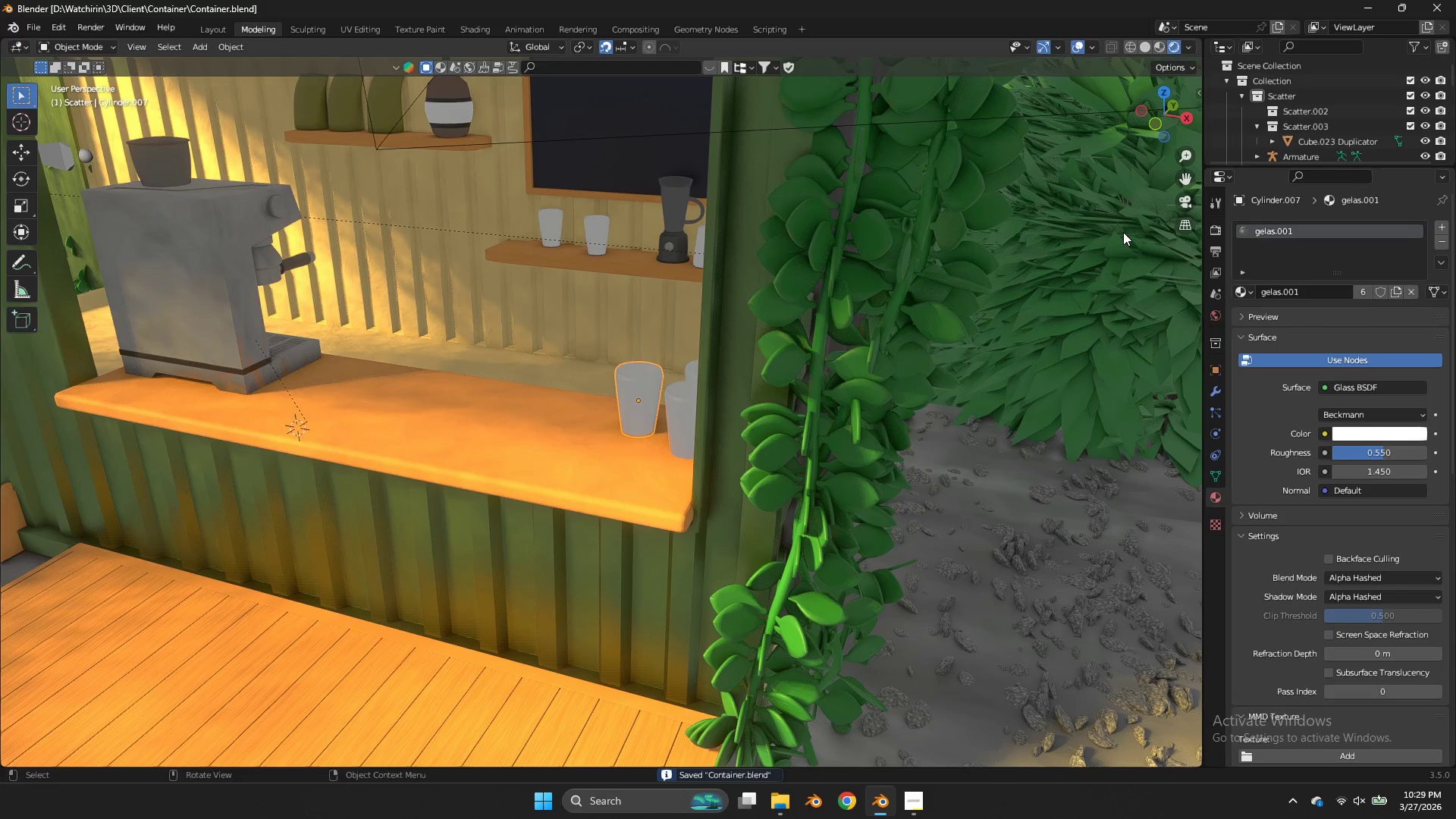 
key(Control+ControlLeft)
 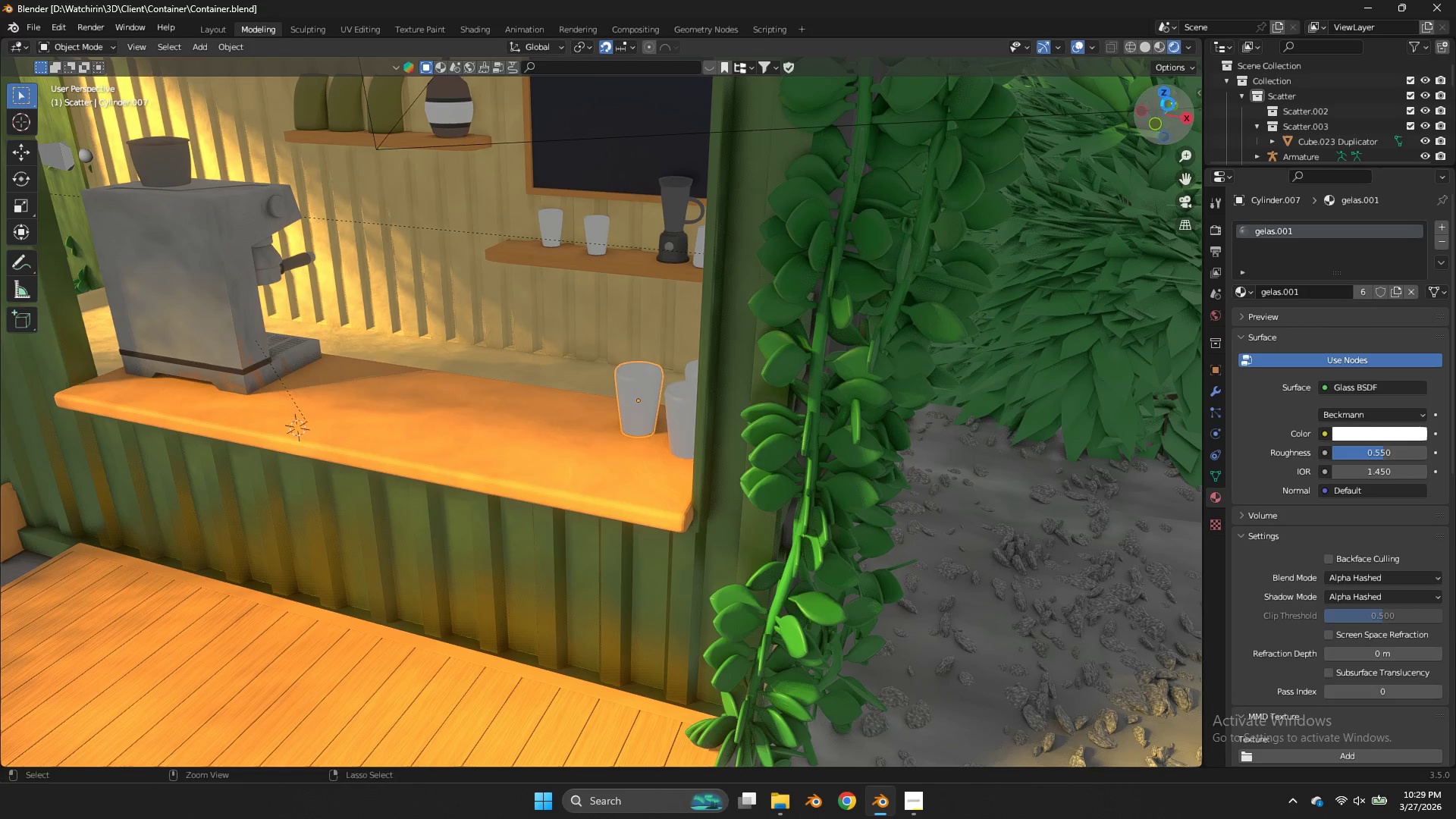 
key(Control+S)
 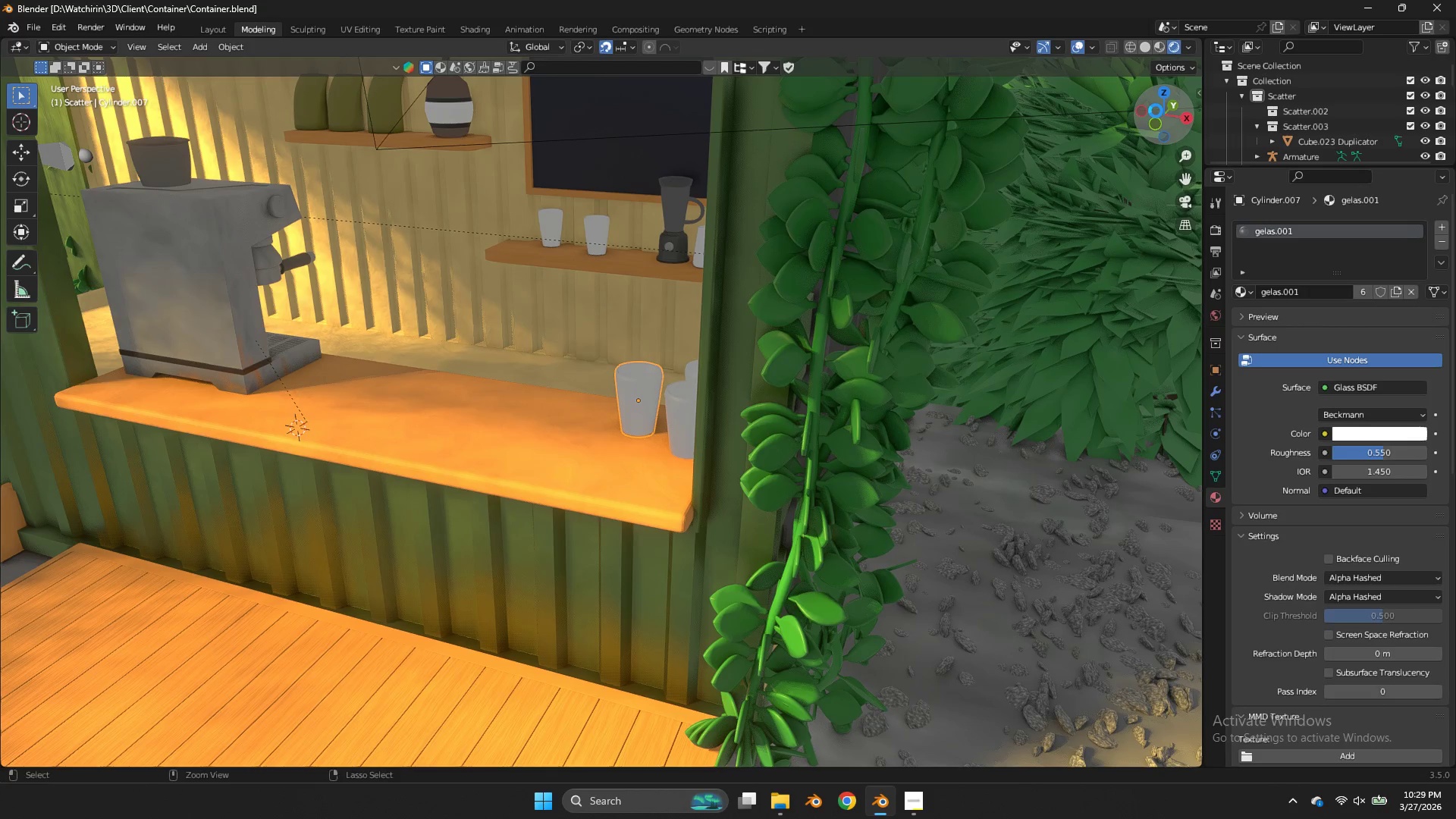 
scroll: coordinate [1156, 111], scroll_direction: down, amount: 4.0
 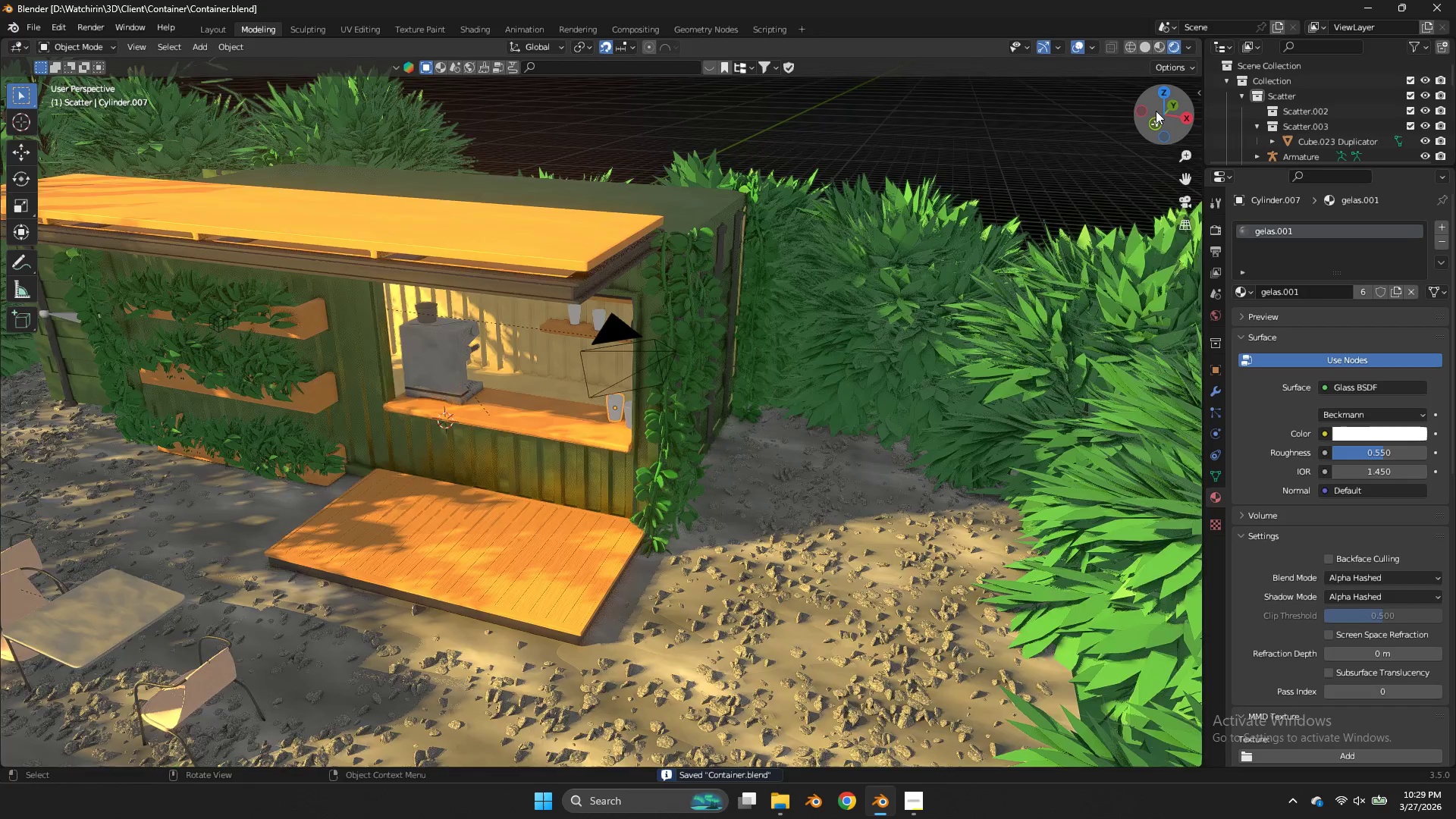 
key(Z)
 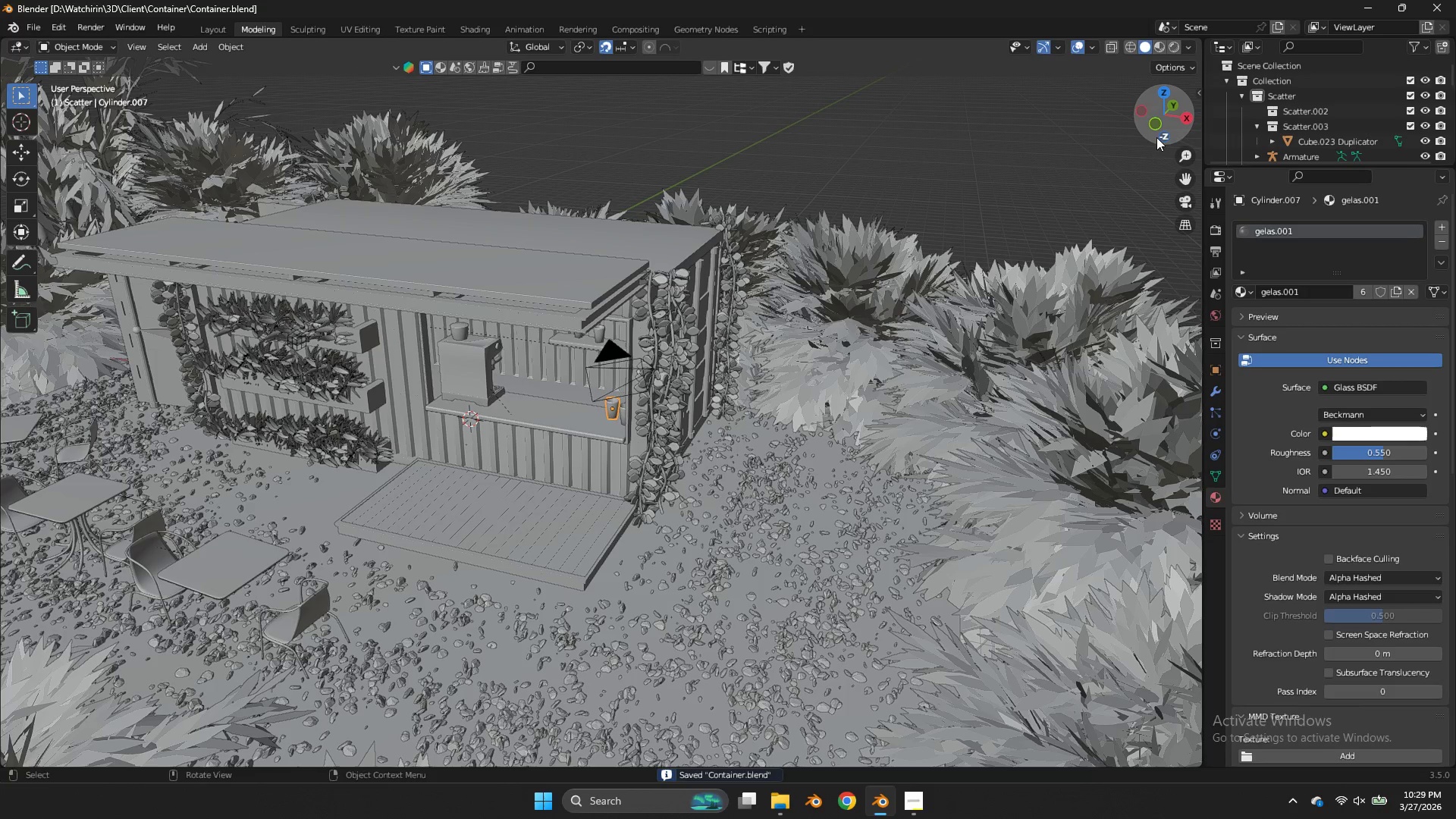 
left_click_drag(start_coordinate=[1159, 126], to_coordinate=[1150, 96])
 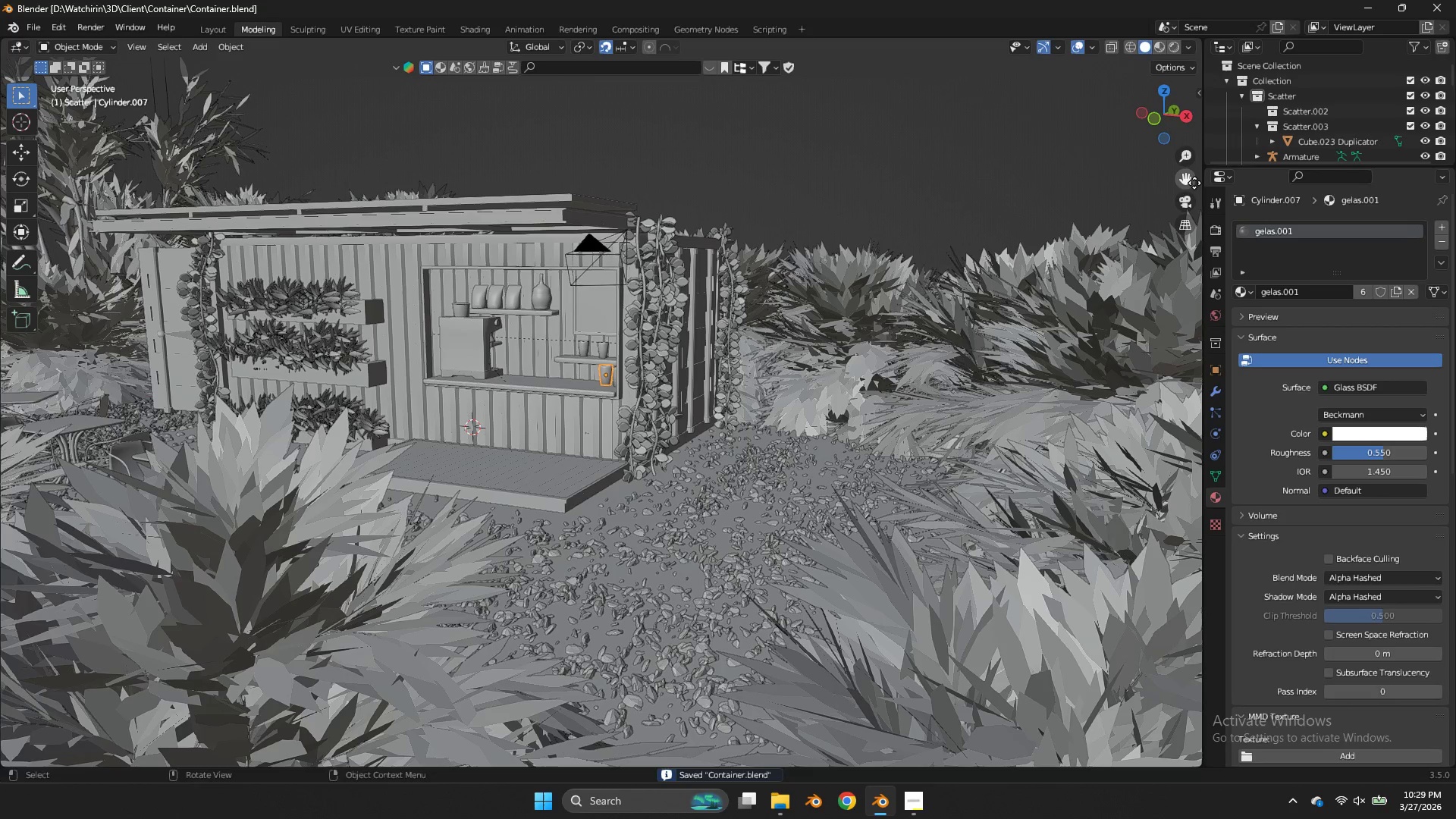 
left_click_drag(start_coordinate=[1186, 180], to_coordinate=[67, 277])
 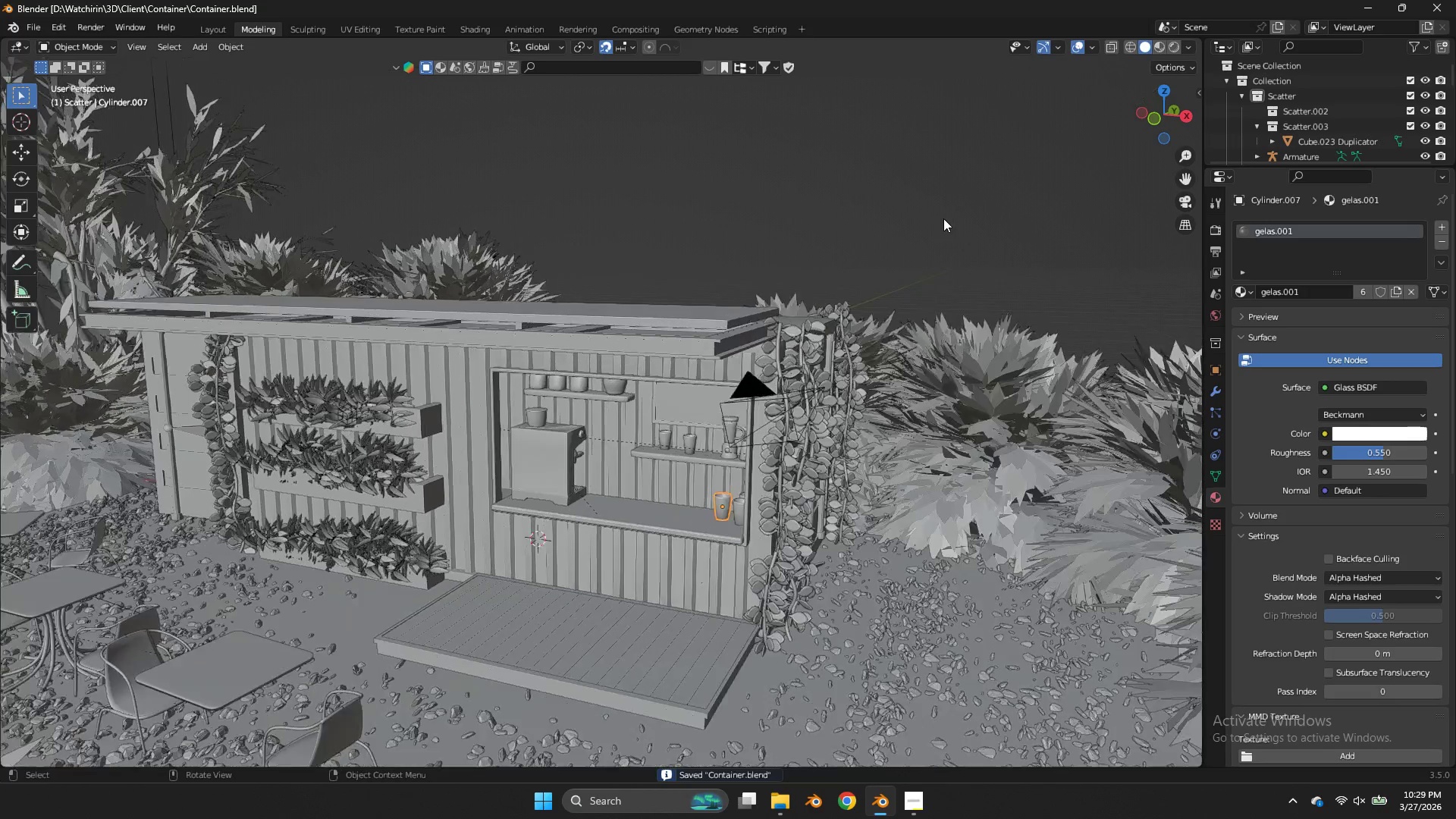 
scroll: coordinate [944, 218], scroll_direction: up, amount: 2.0
 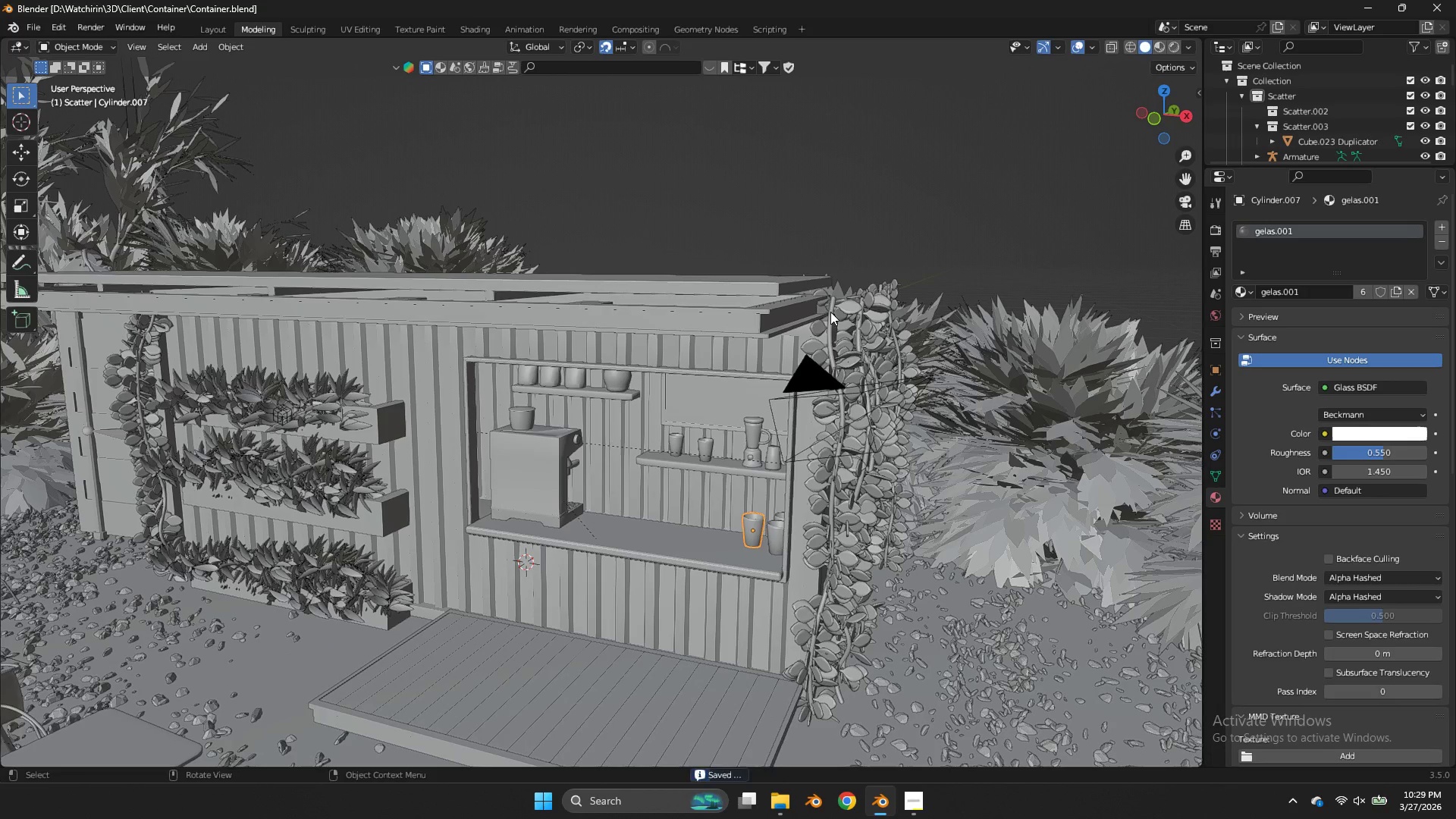 
left_click([818, 315])
 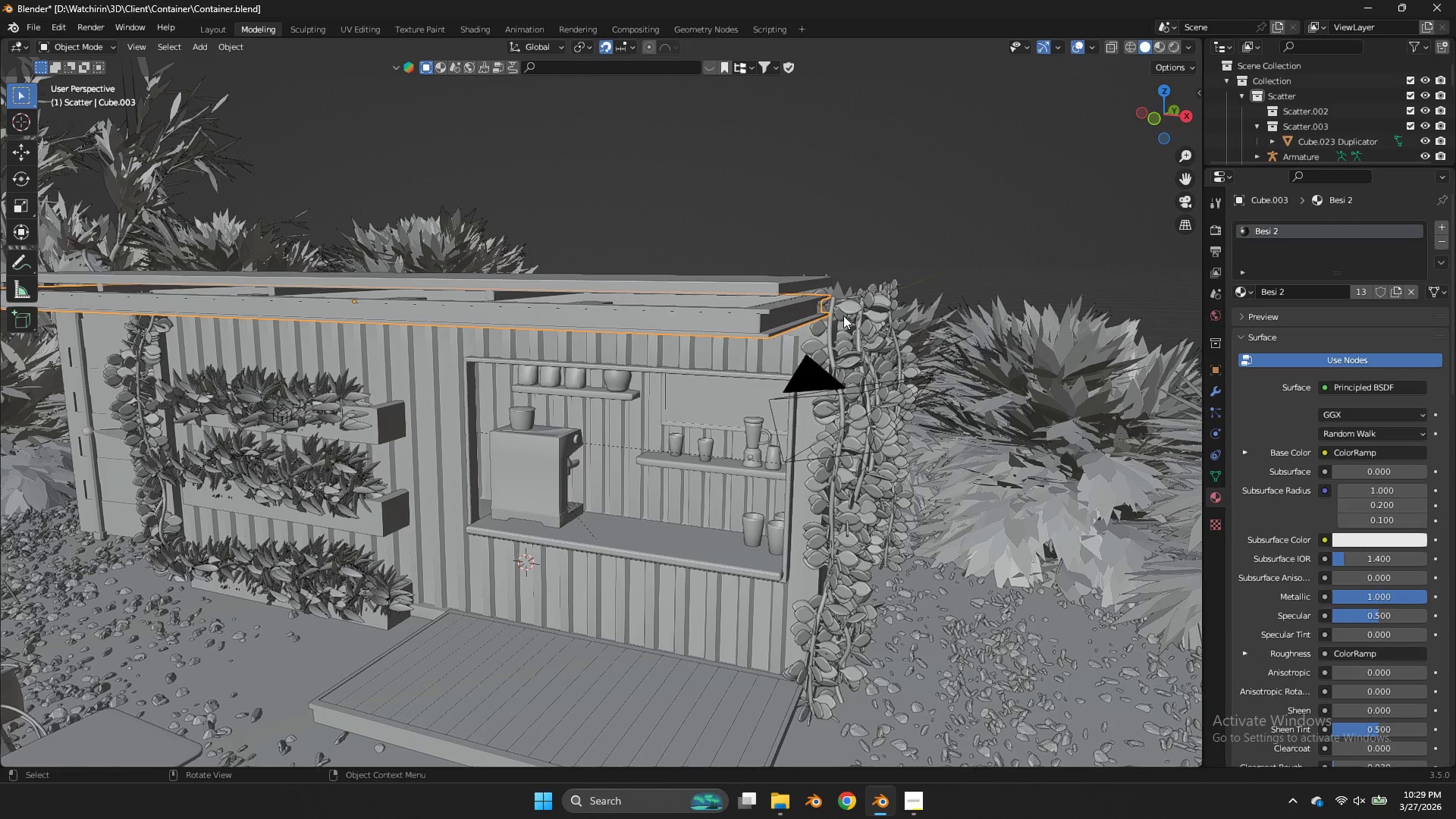 
key(Tab)
 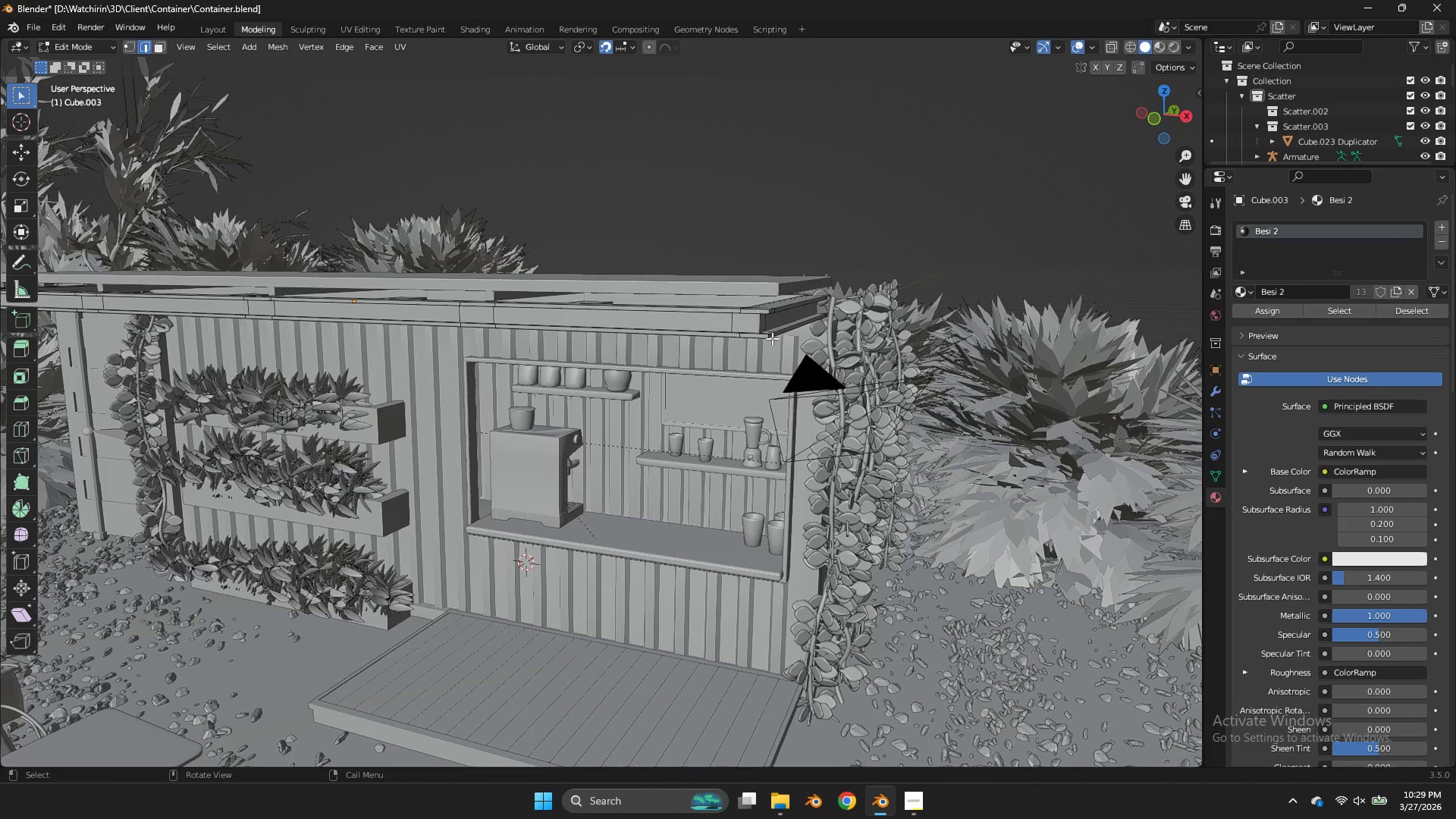 
left_click([769, 334])
 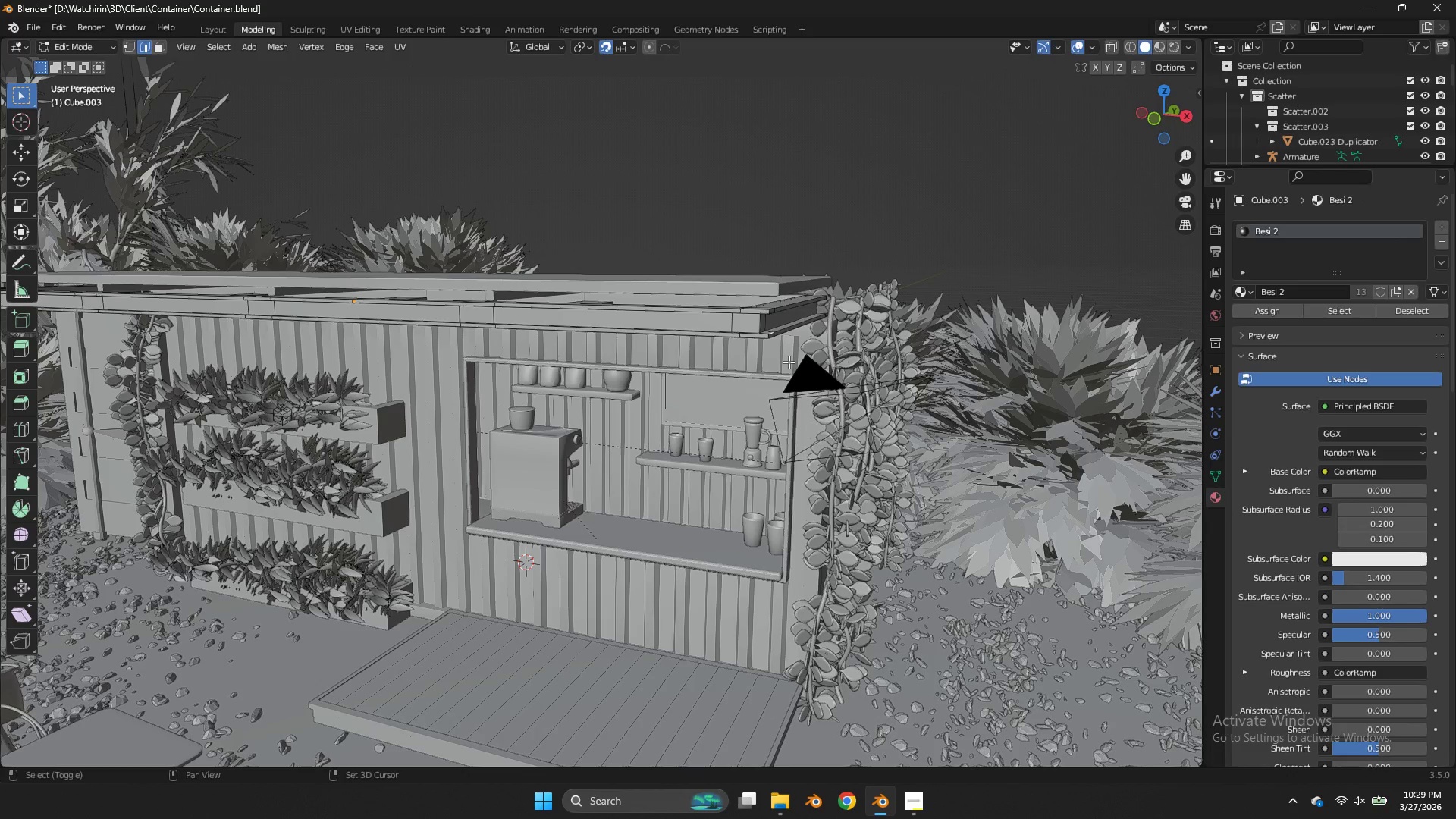 
key(Shift+S)
 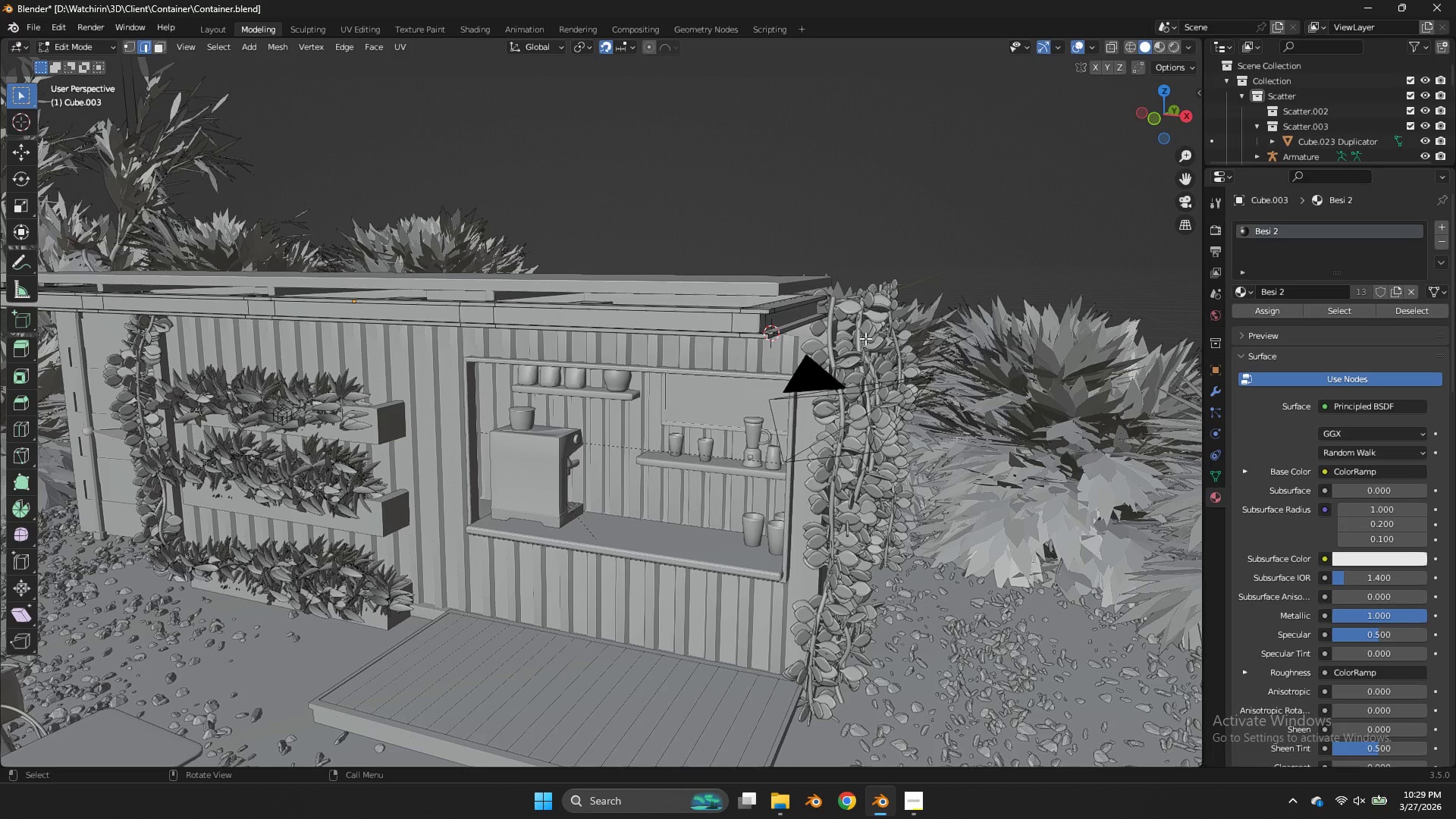 
key(Tab)
 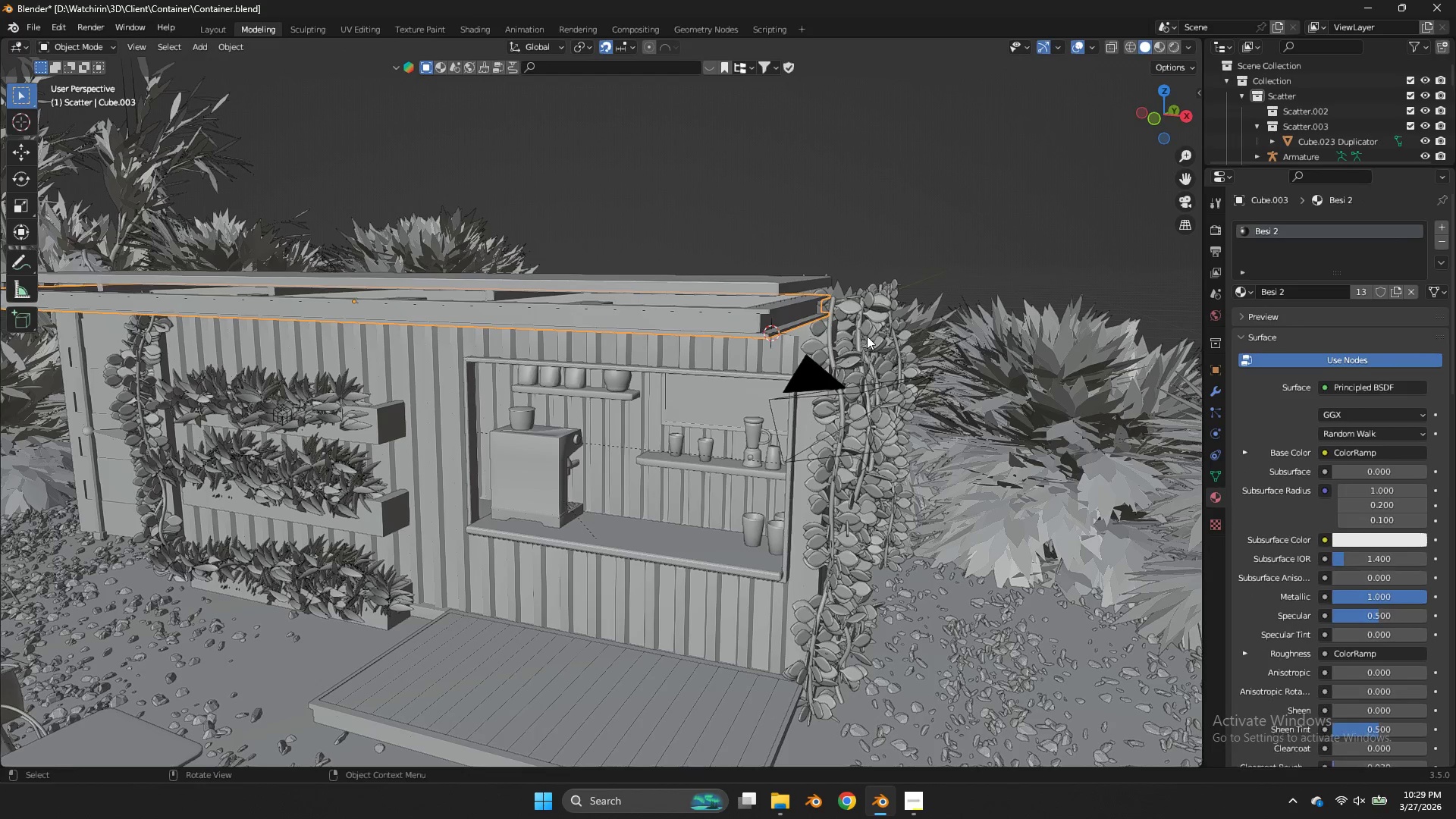 
key(Shift+ShiftLeft)
 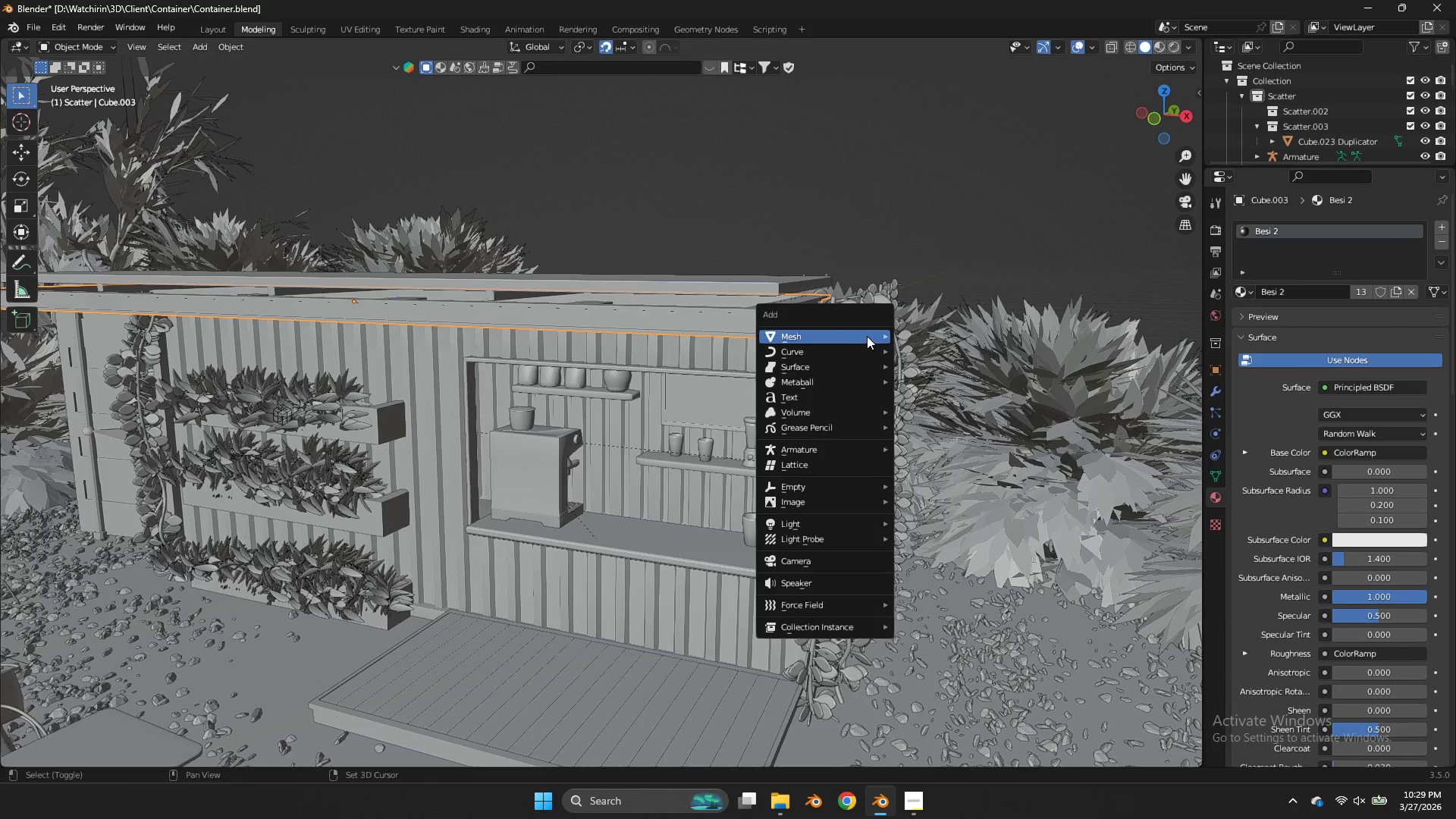 
key(Shift+A)
 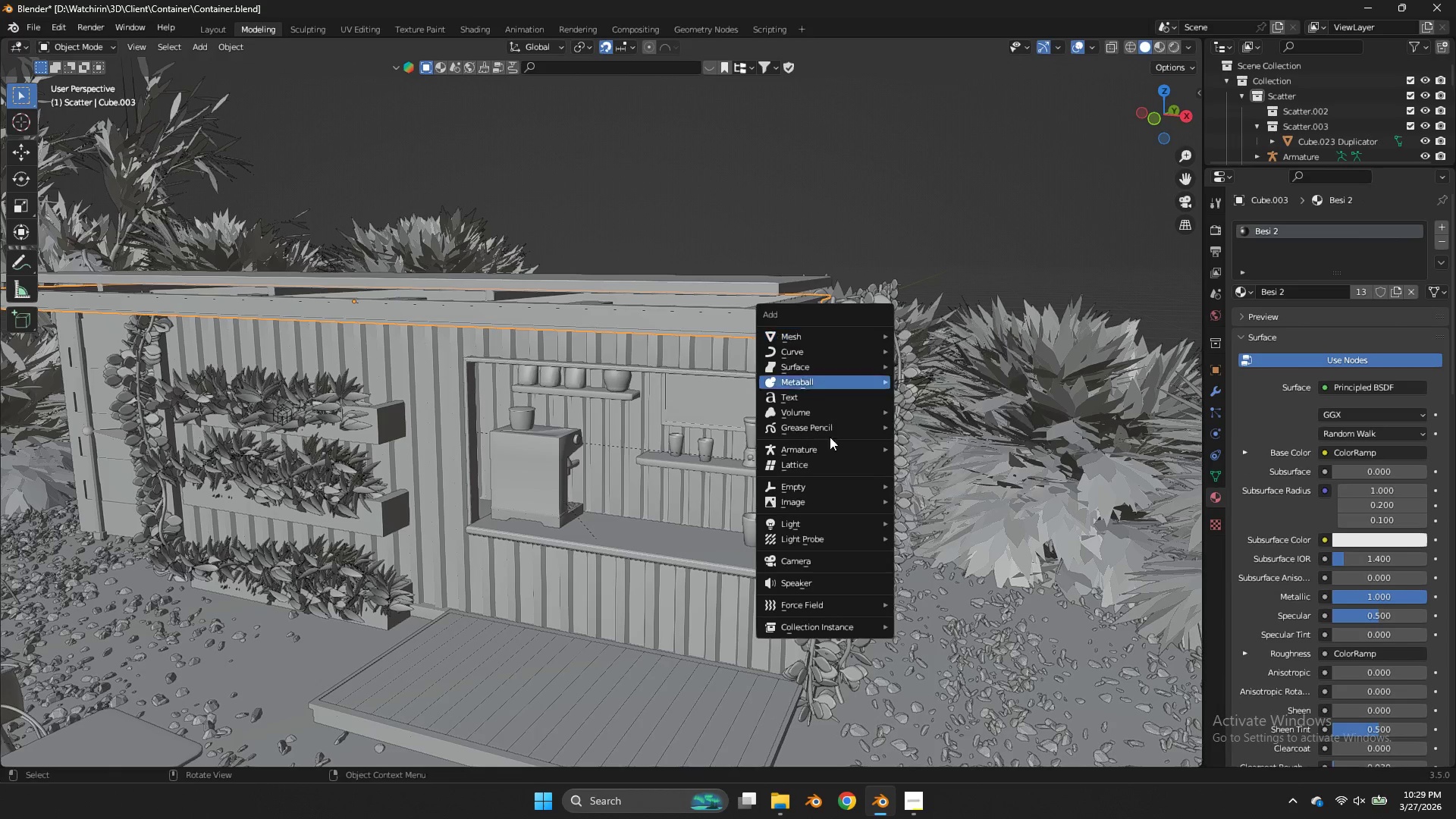 
mouse_move([815, 529])
 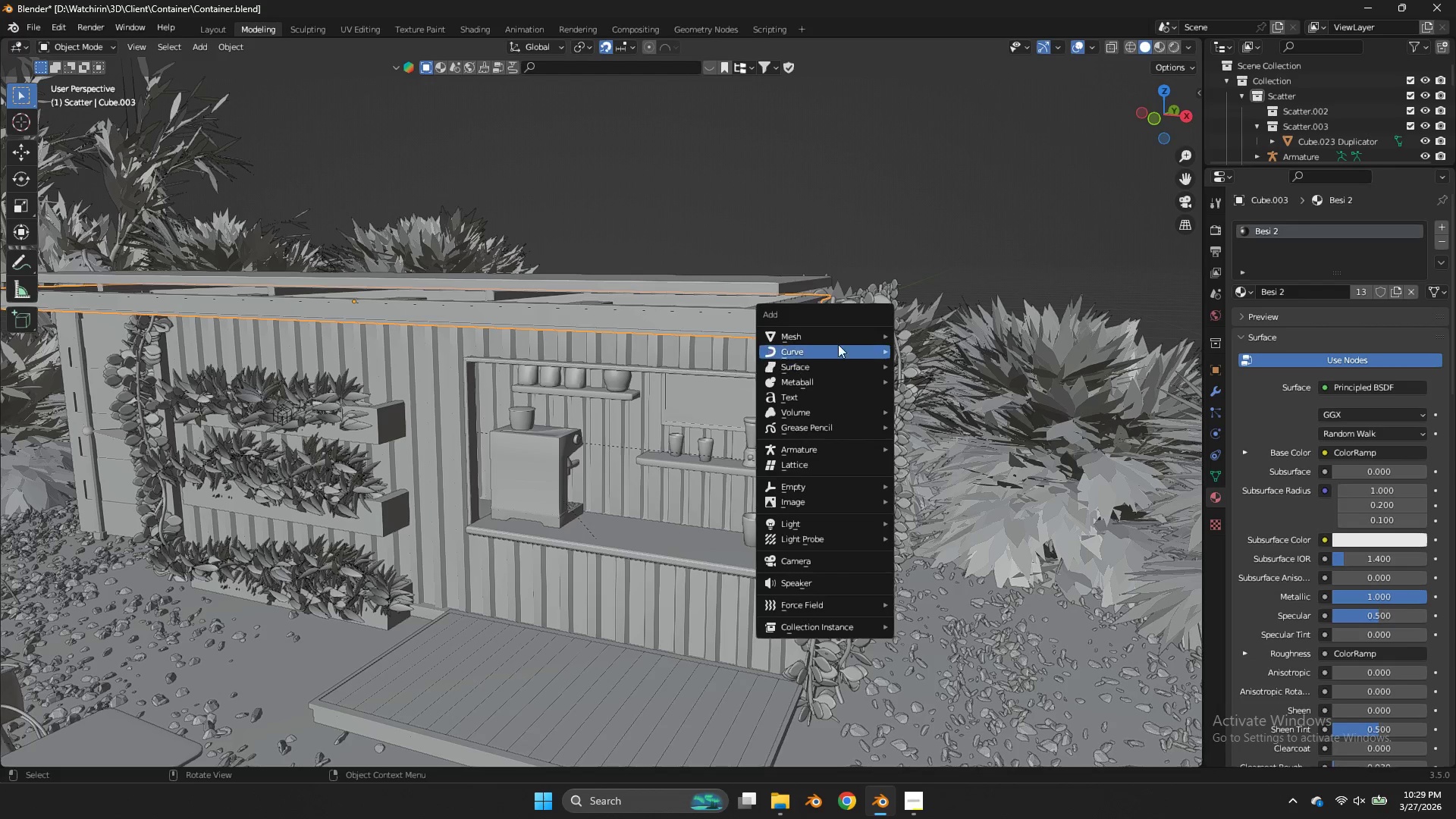 
left_click([836, 347])
 